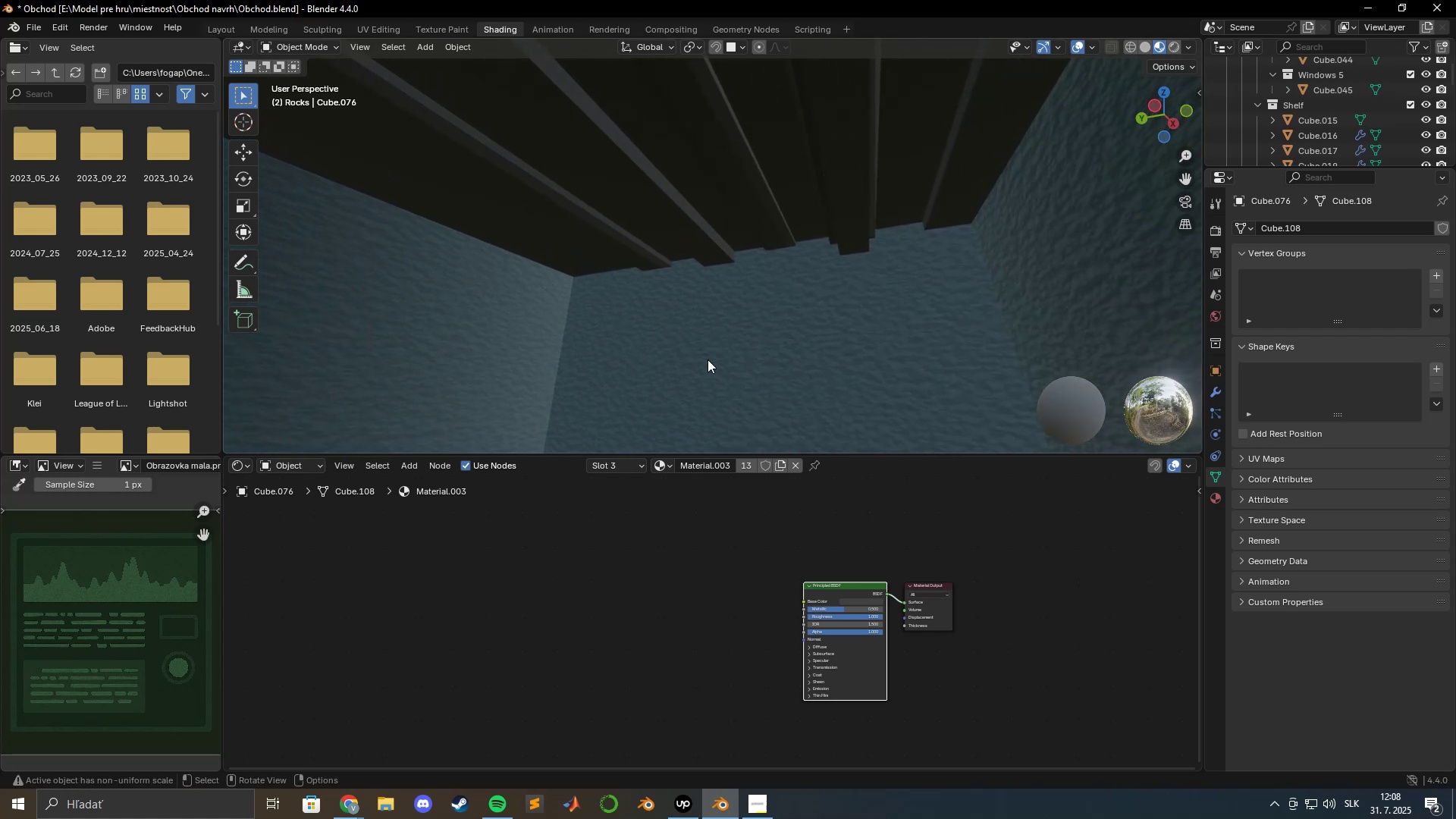 
wait(12.63)
 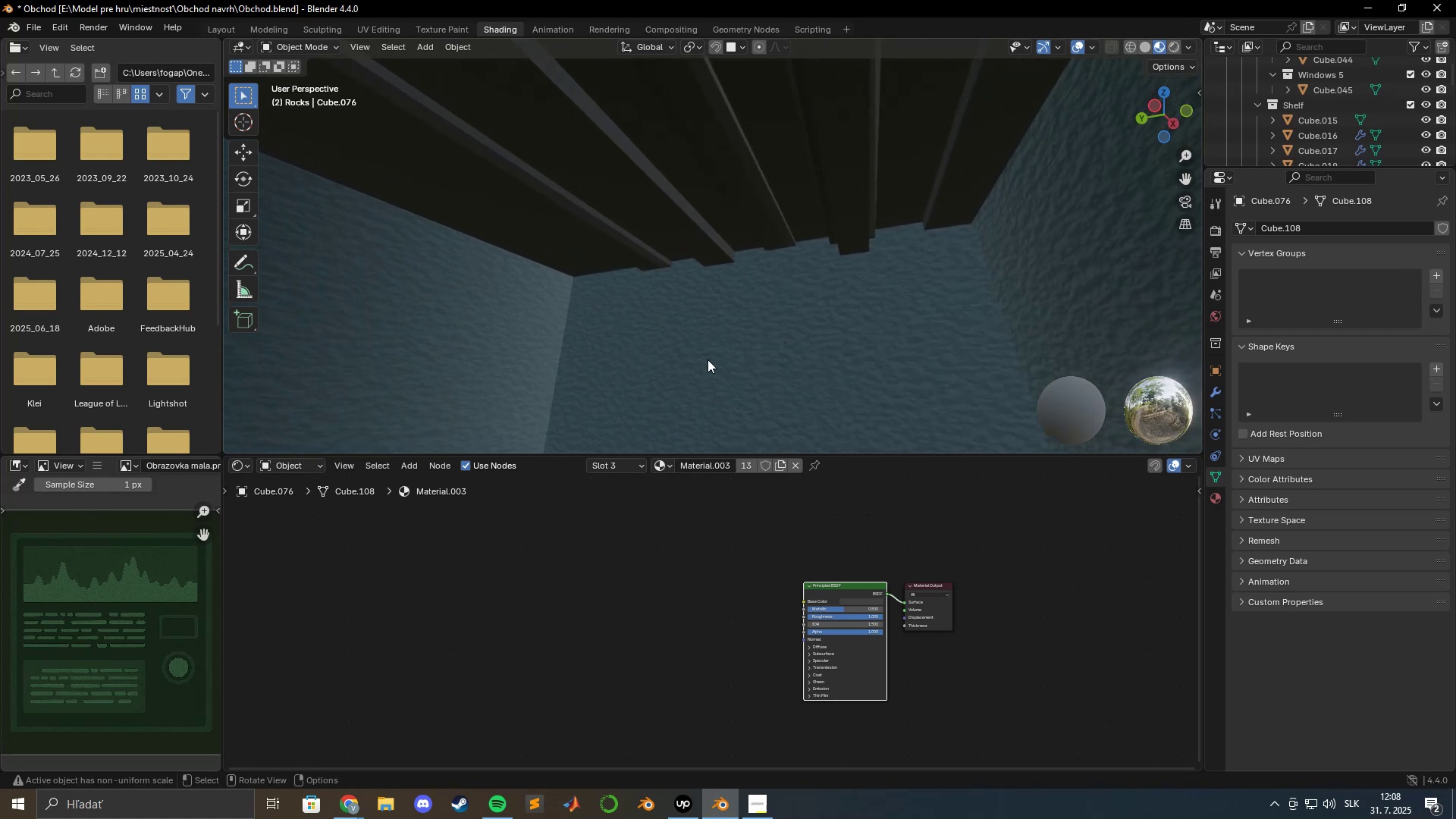 
left_click([671, 463])
 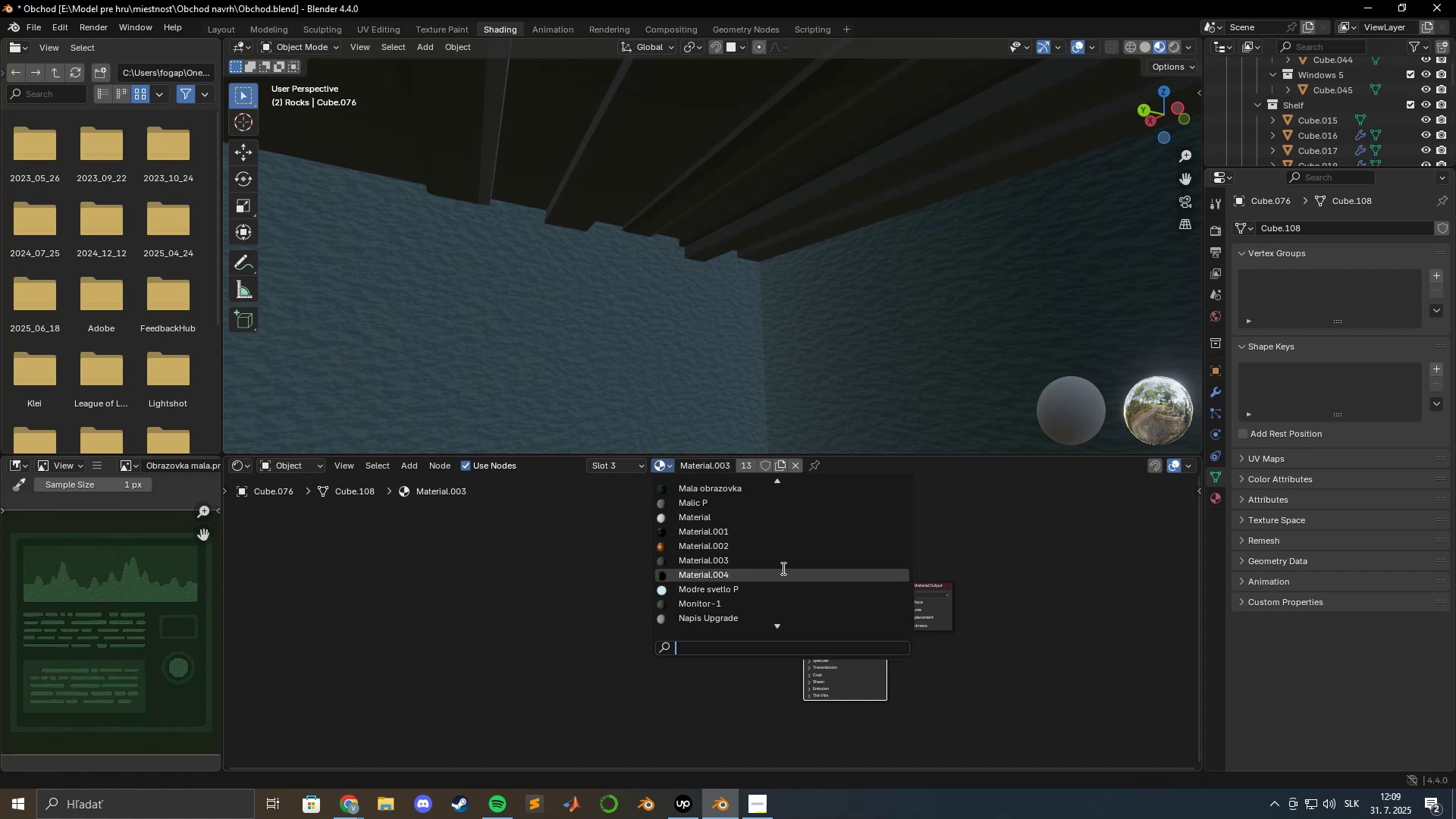 
type(gre)
 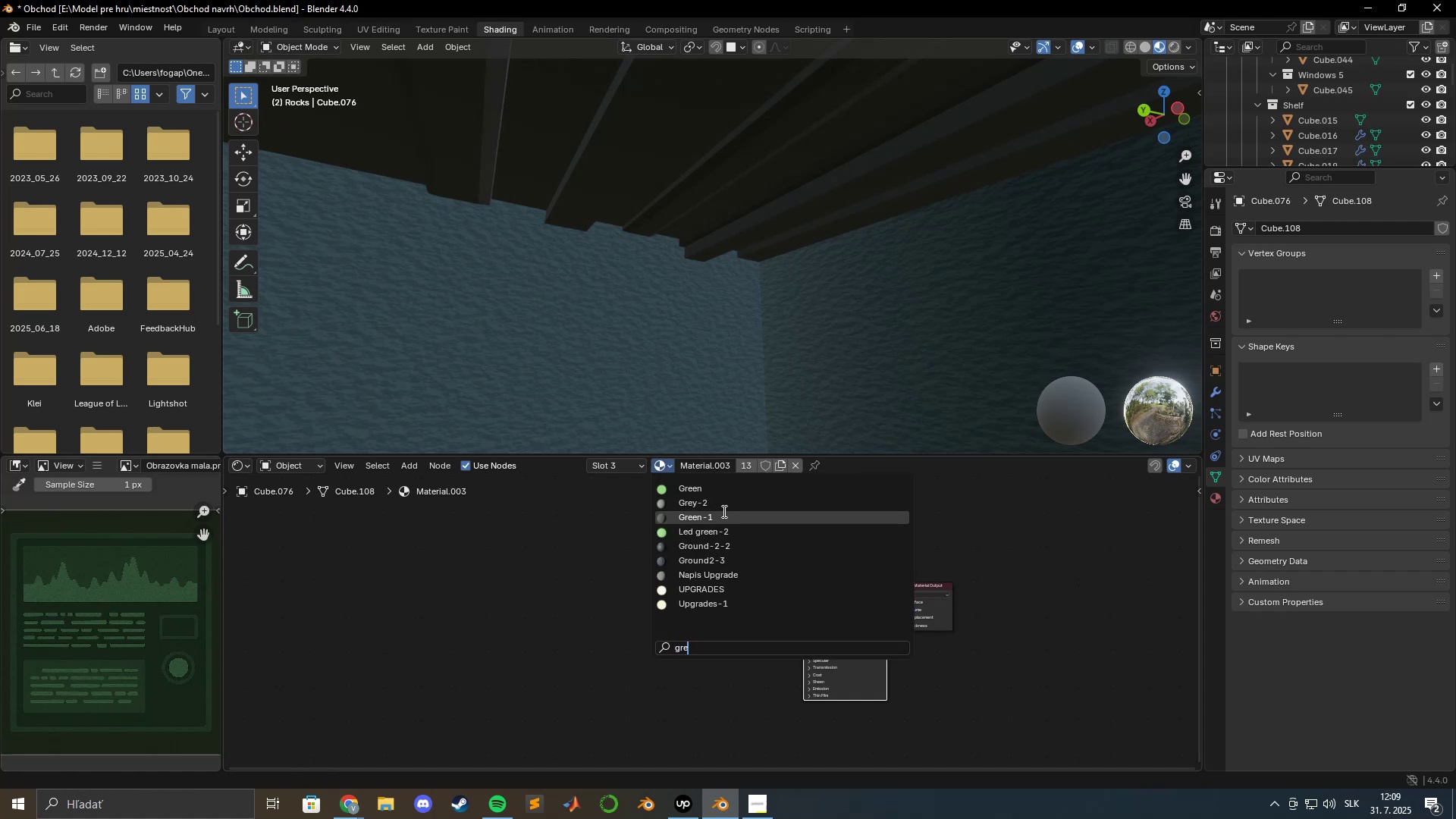 
left_click([717, 503])
 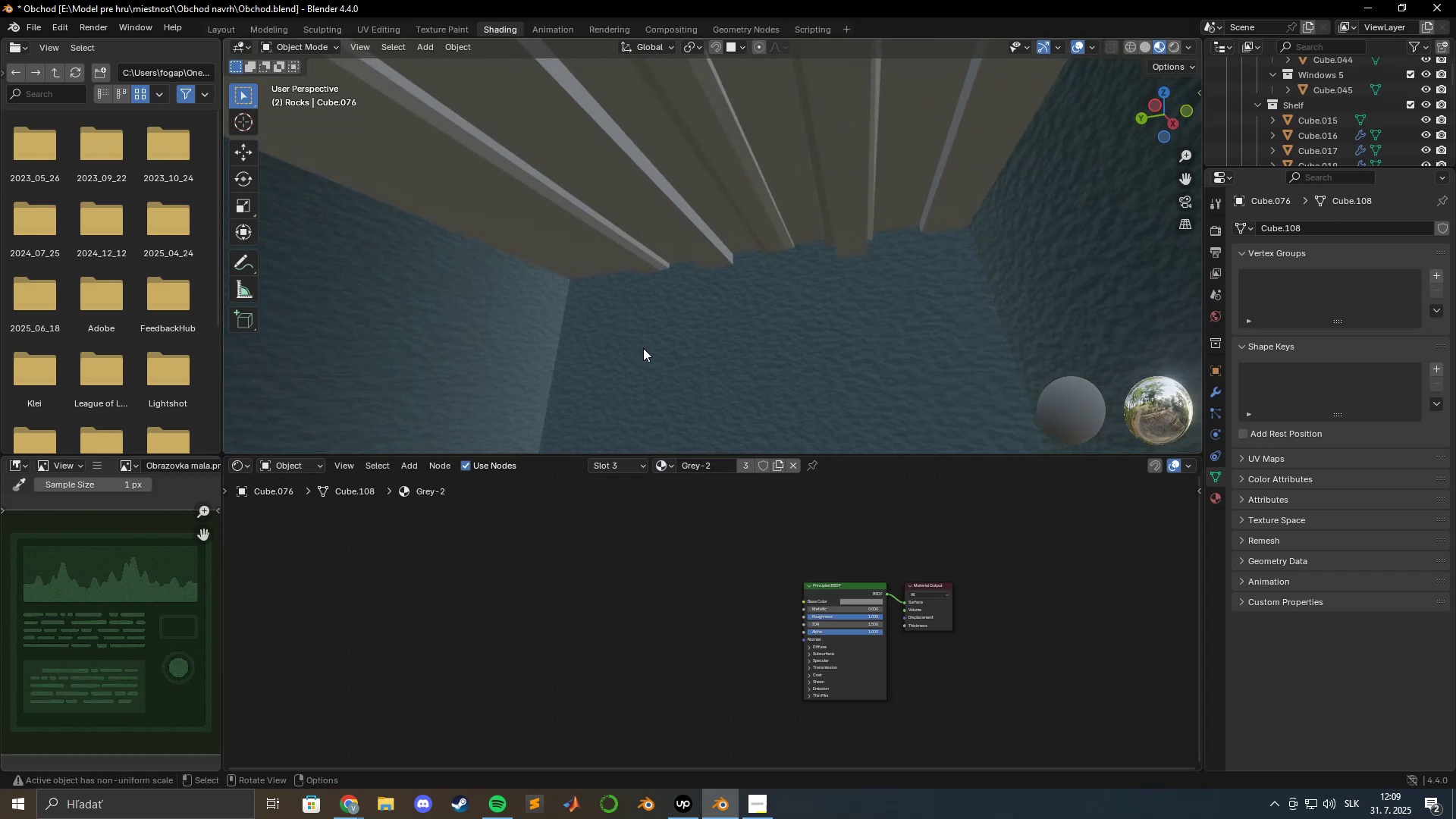 
hold_key(key=ShiftLeft, duration=0.39)
 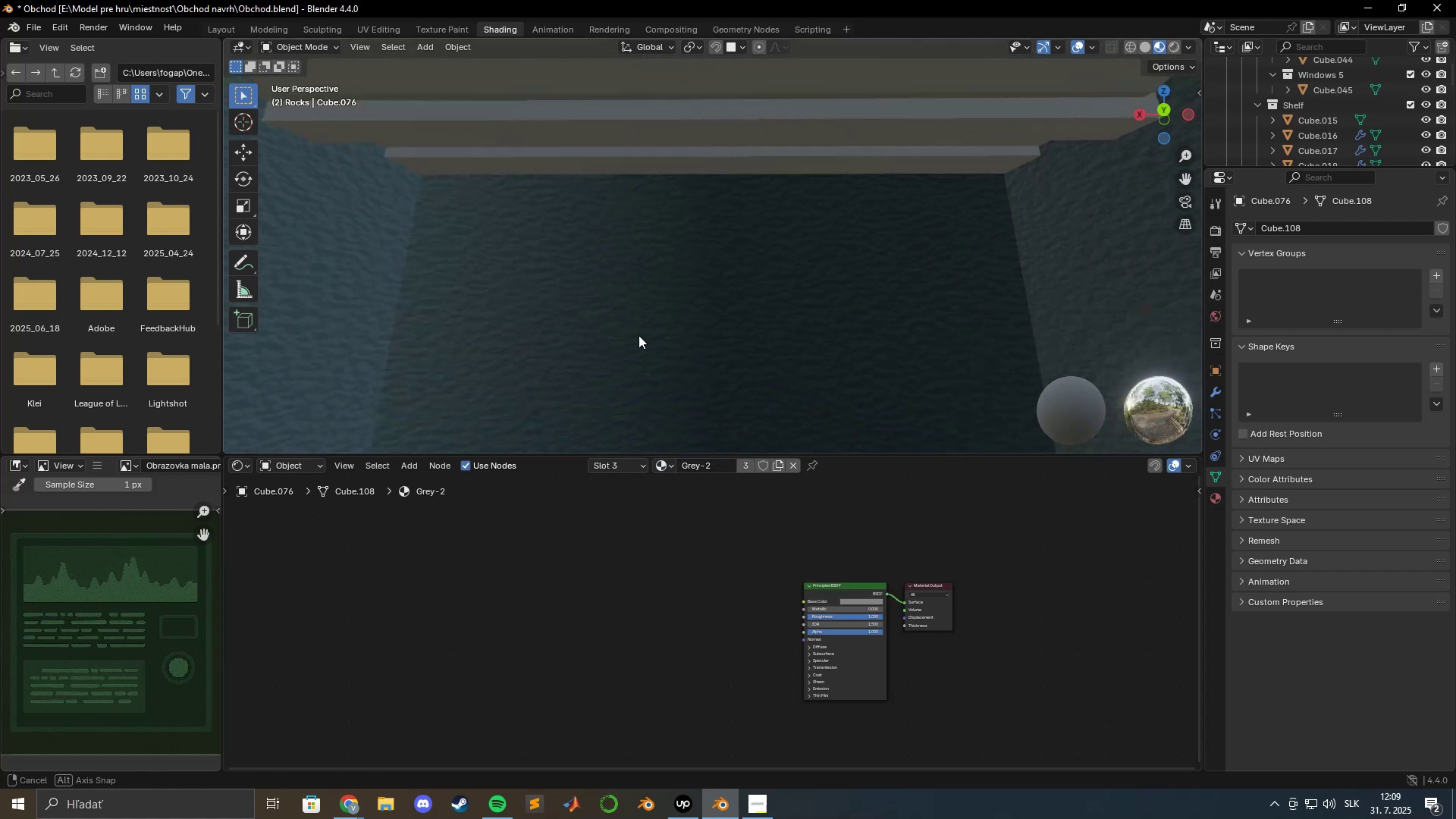 
hold_key(key=ShiftLeft, duration=0.53)
 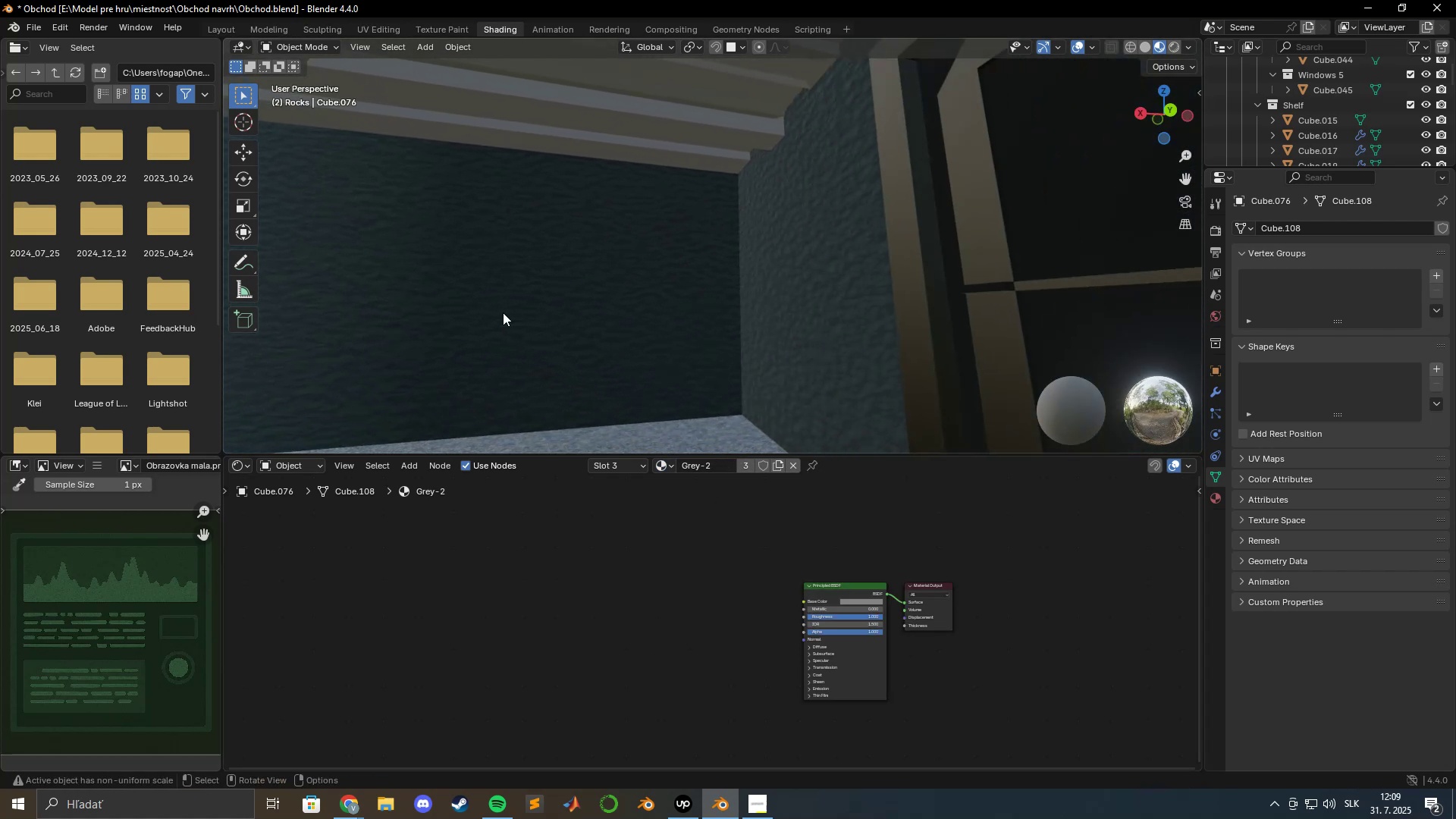 
scroll: coordinate [551, 318], scroll_direction: up, amount: 1.0
 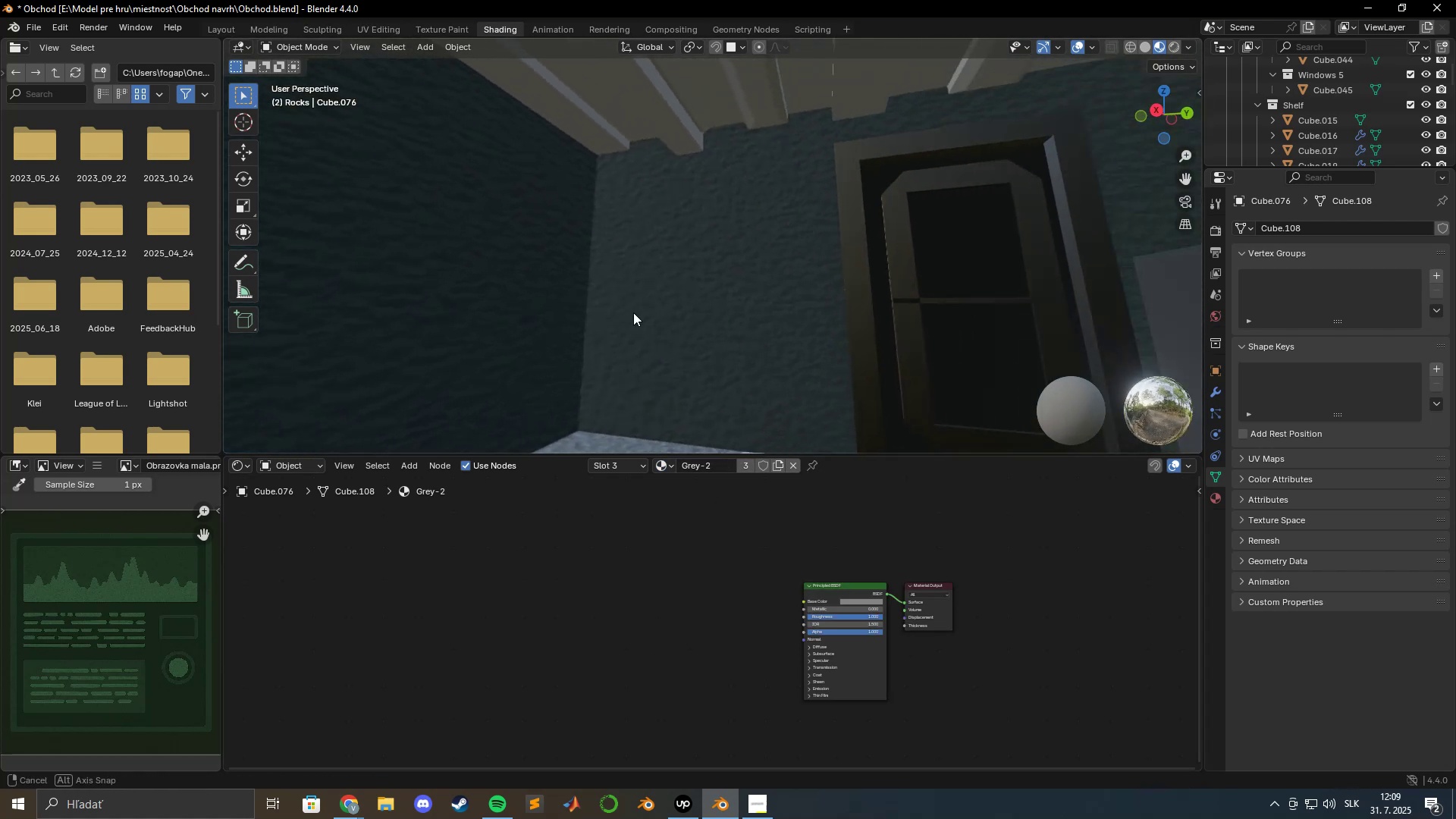 
hold_key(key=ShiftLeft, duration=0.42)
 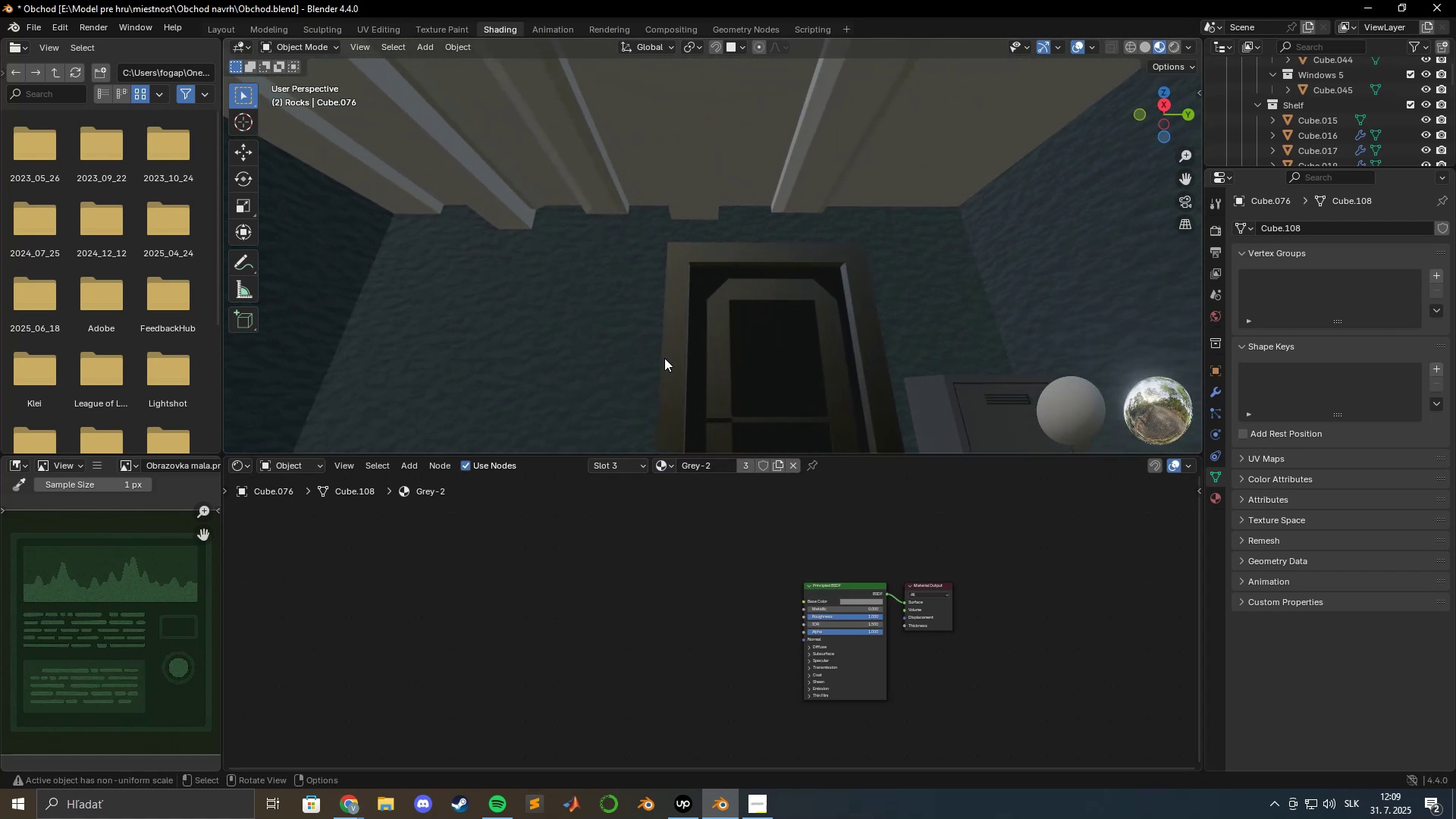 
scroll: coordinate [658, 365], scroll_direction: down, amount: 7.0
 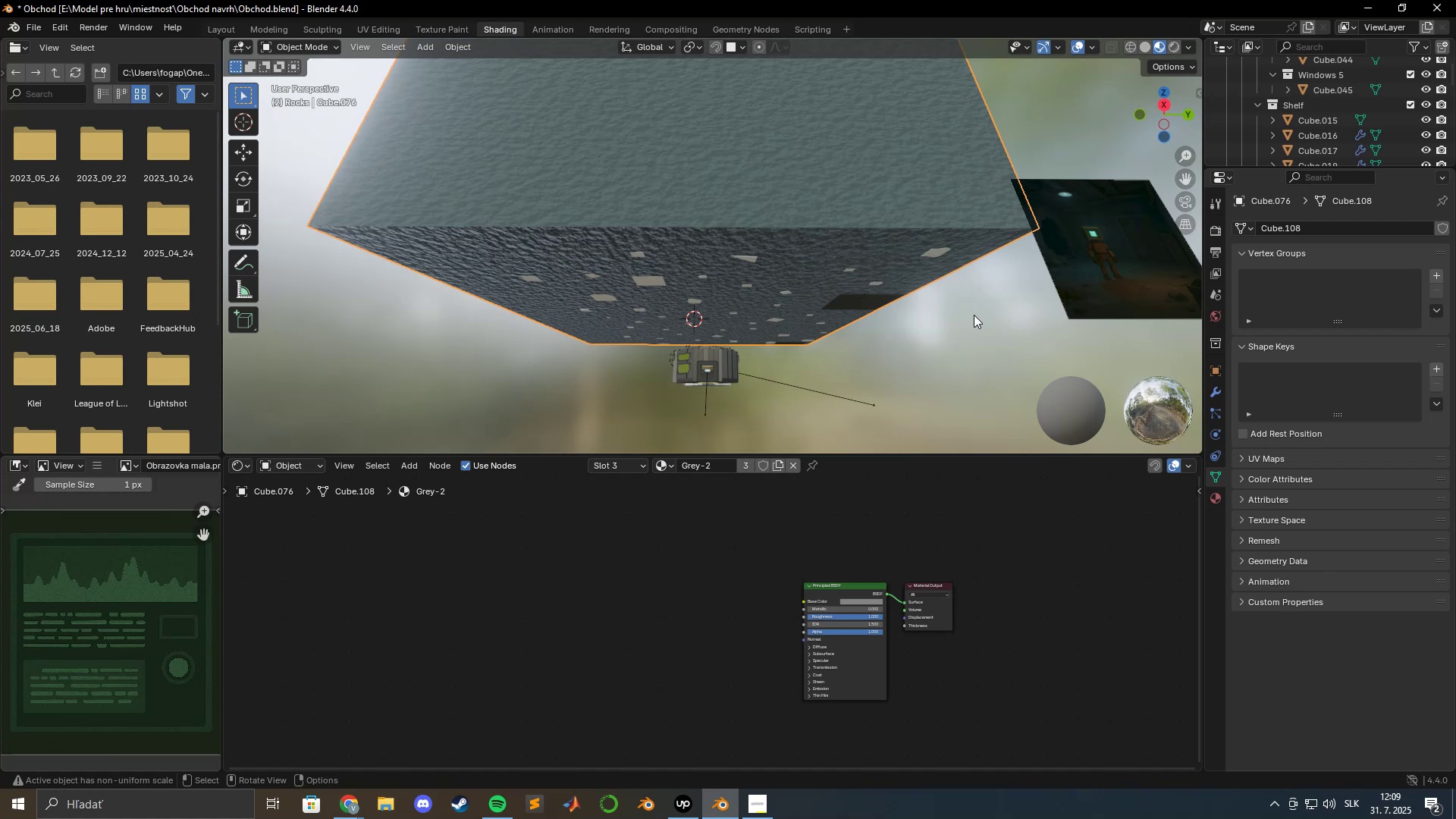 
scroll: coordinate [726, 301], scroll_direction: up, amount: 6.0
 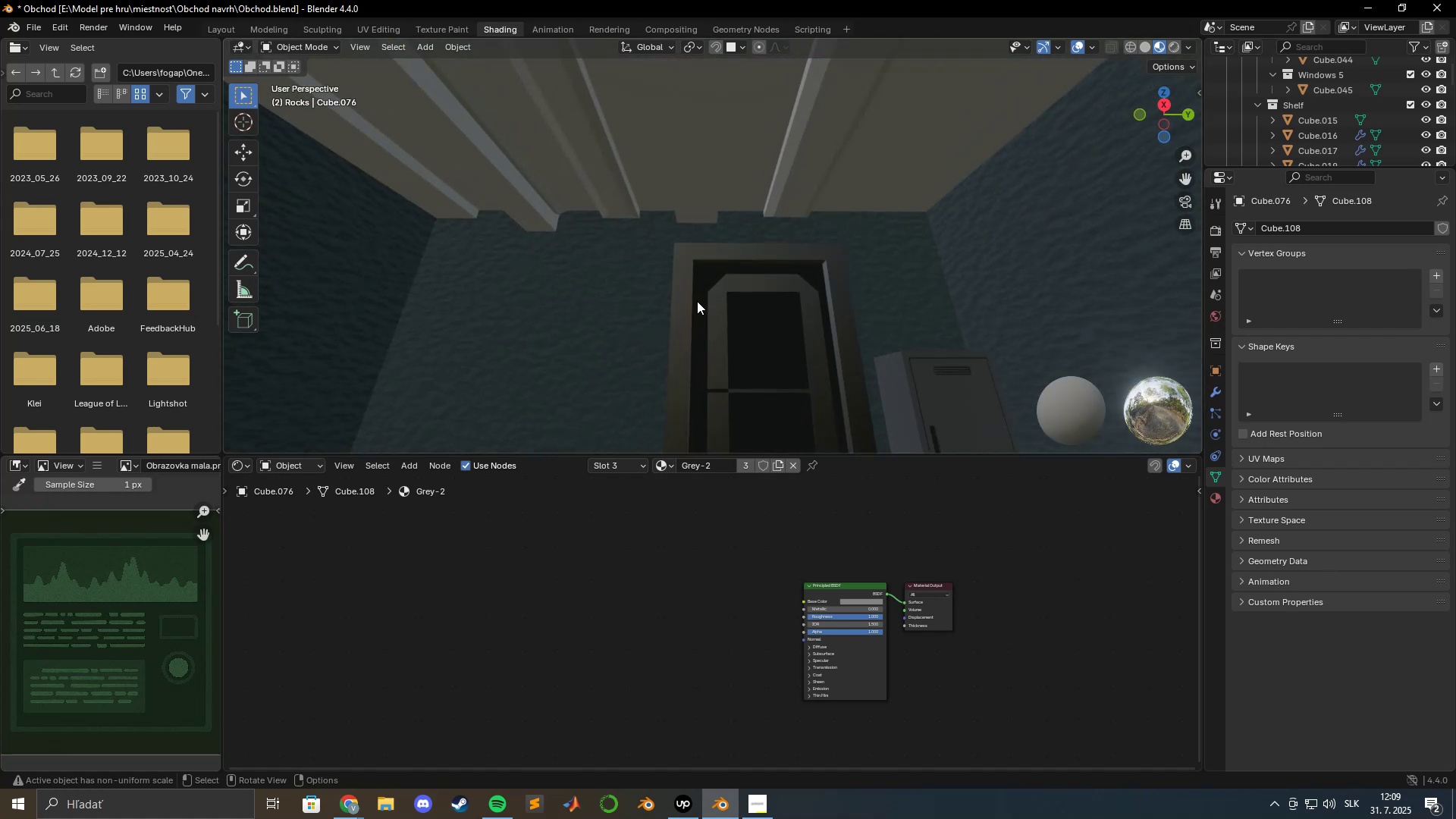 
hold_key(key=CapsLock, duration=0.48)
 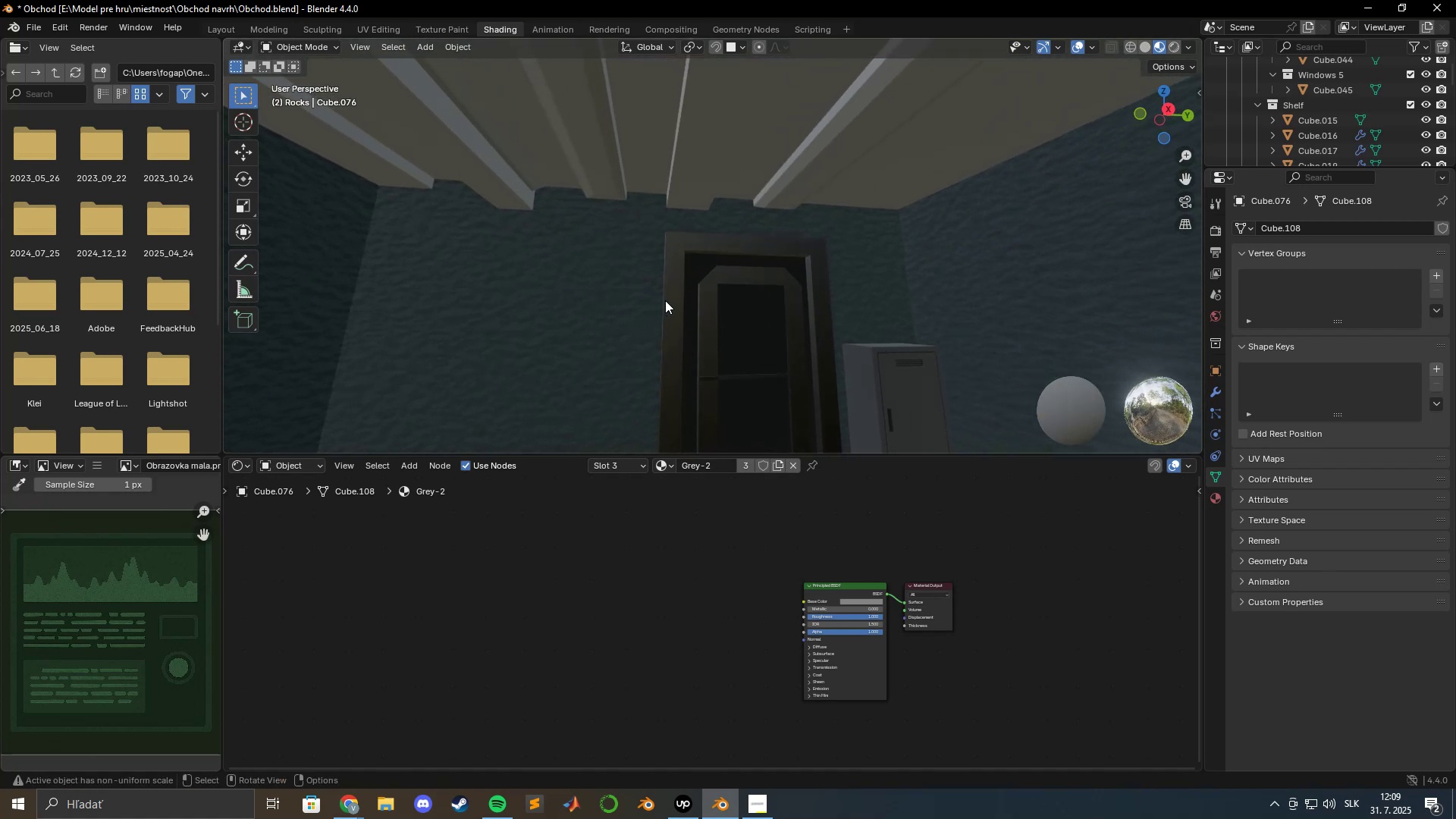 
hold_key(key=ShiftLeft, duration=1.5)
scroll: coordinate [671, 306], scroll_direction: up, amount: 1.0
 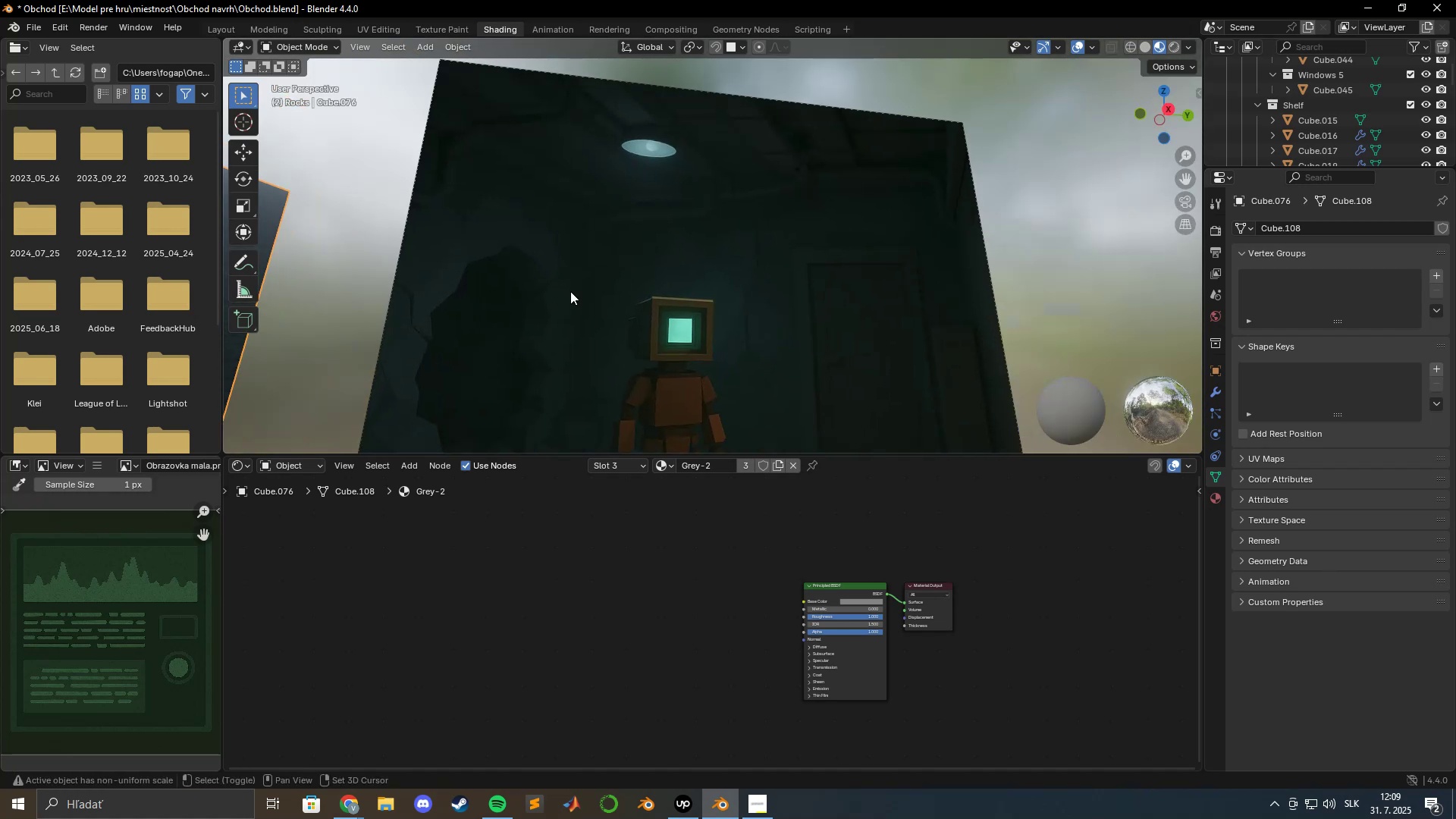 
hold_key(key=ShiftLeft, duration=0.39)
 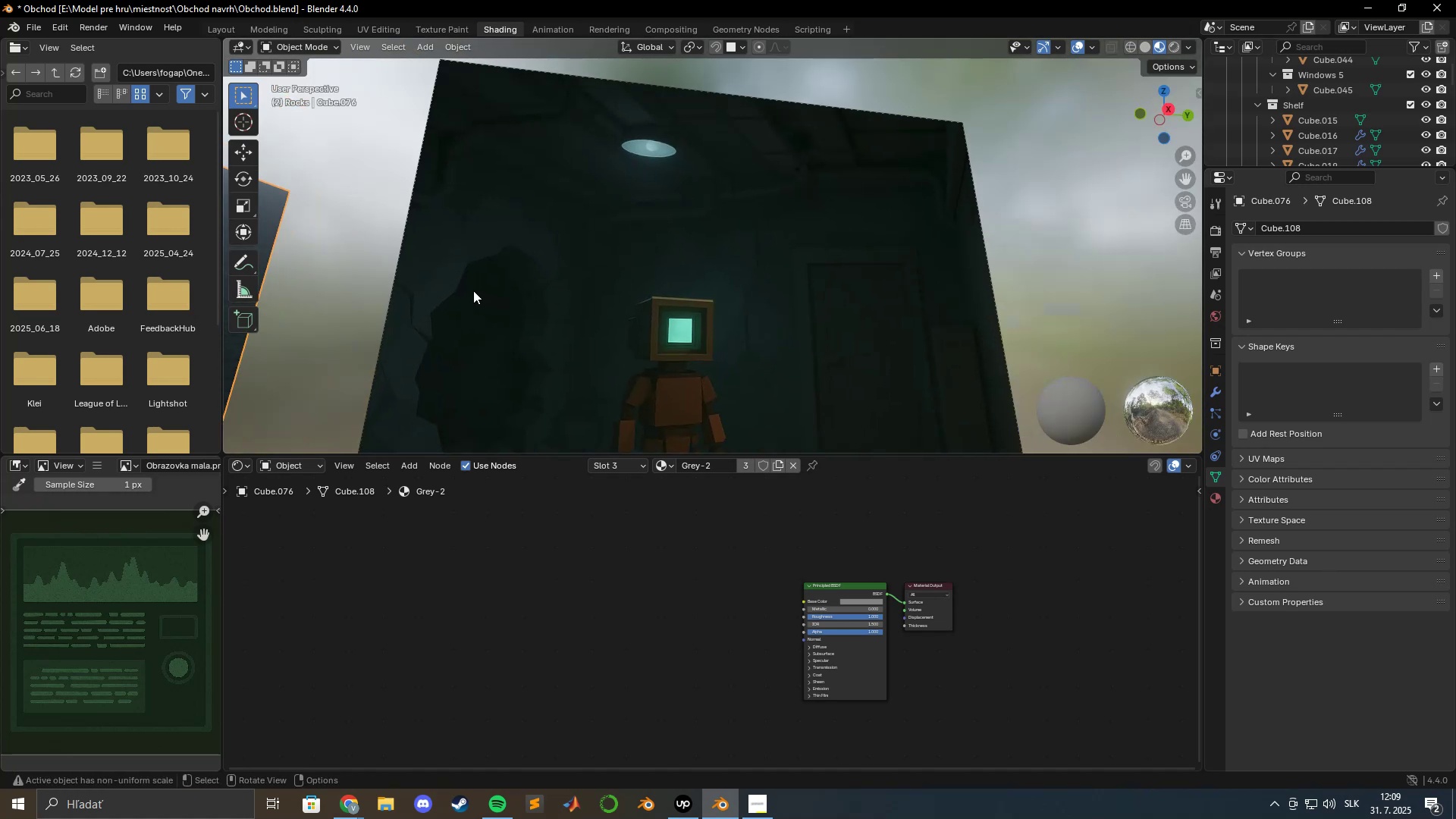 
hold_key(key=ShiftLeft, duration=0.39)
 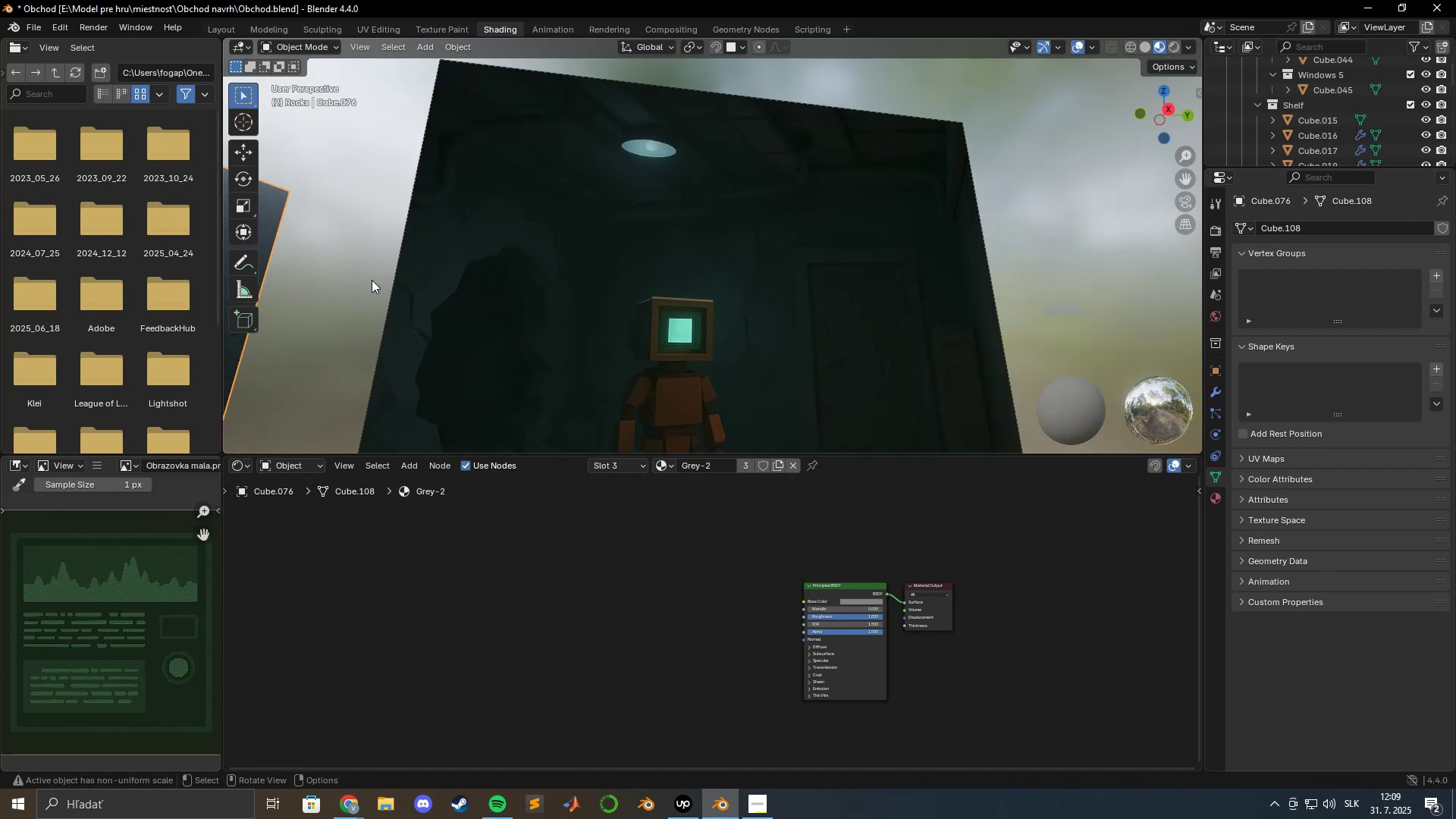 
hold_key(key=ShiftLeft, duration=1.44)
 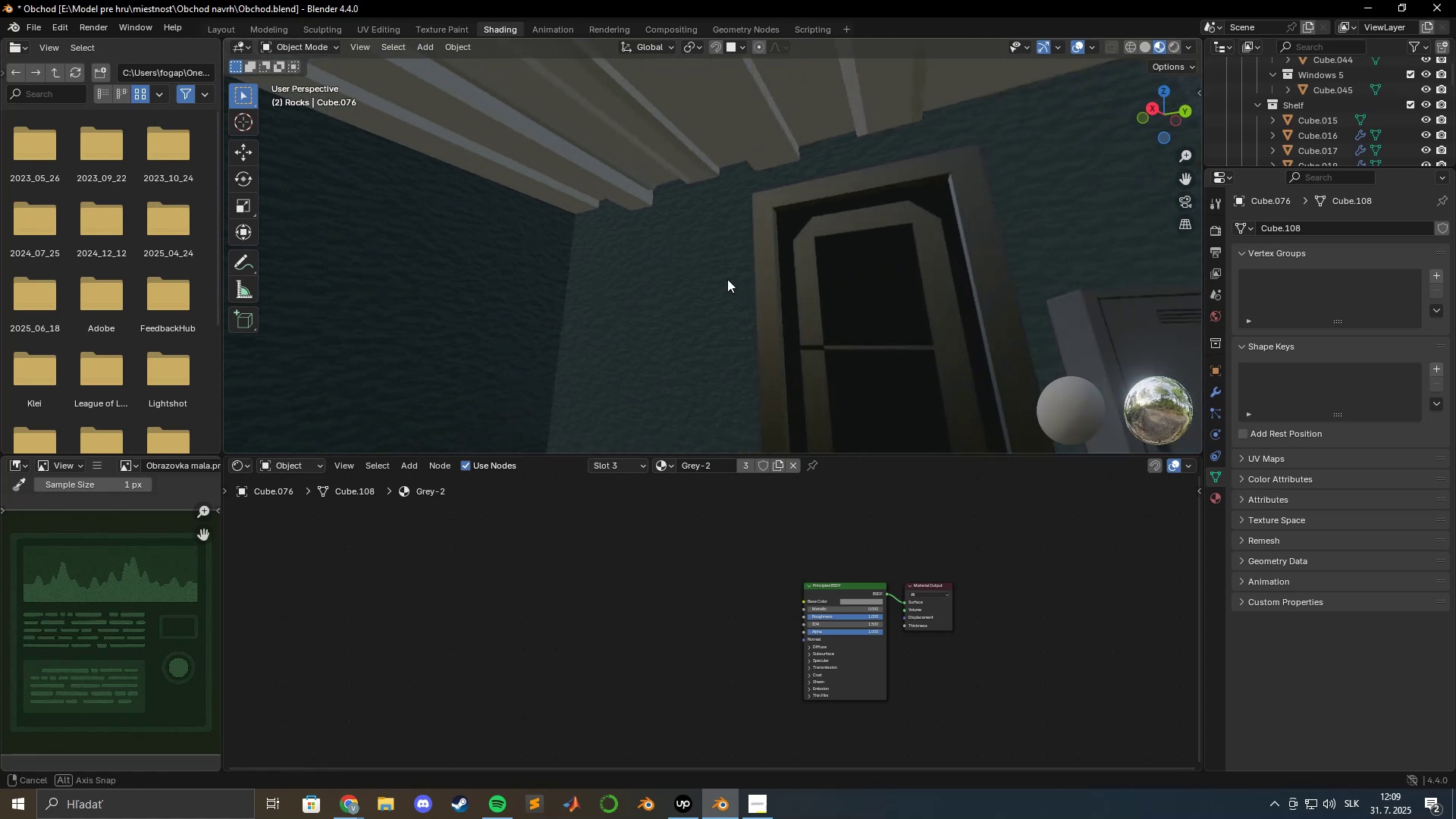 
key(Tab)
 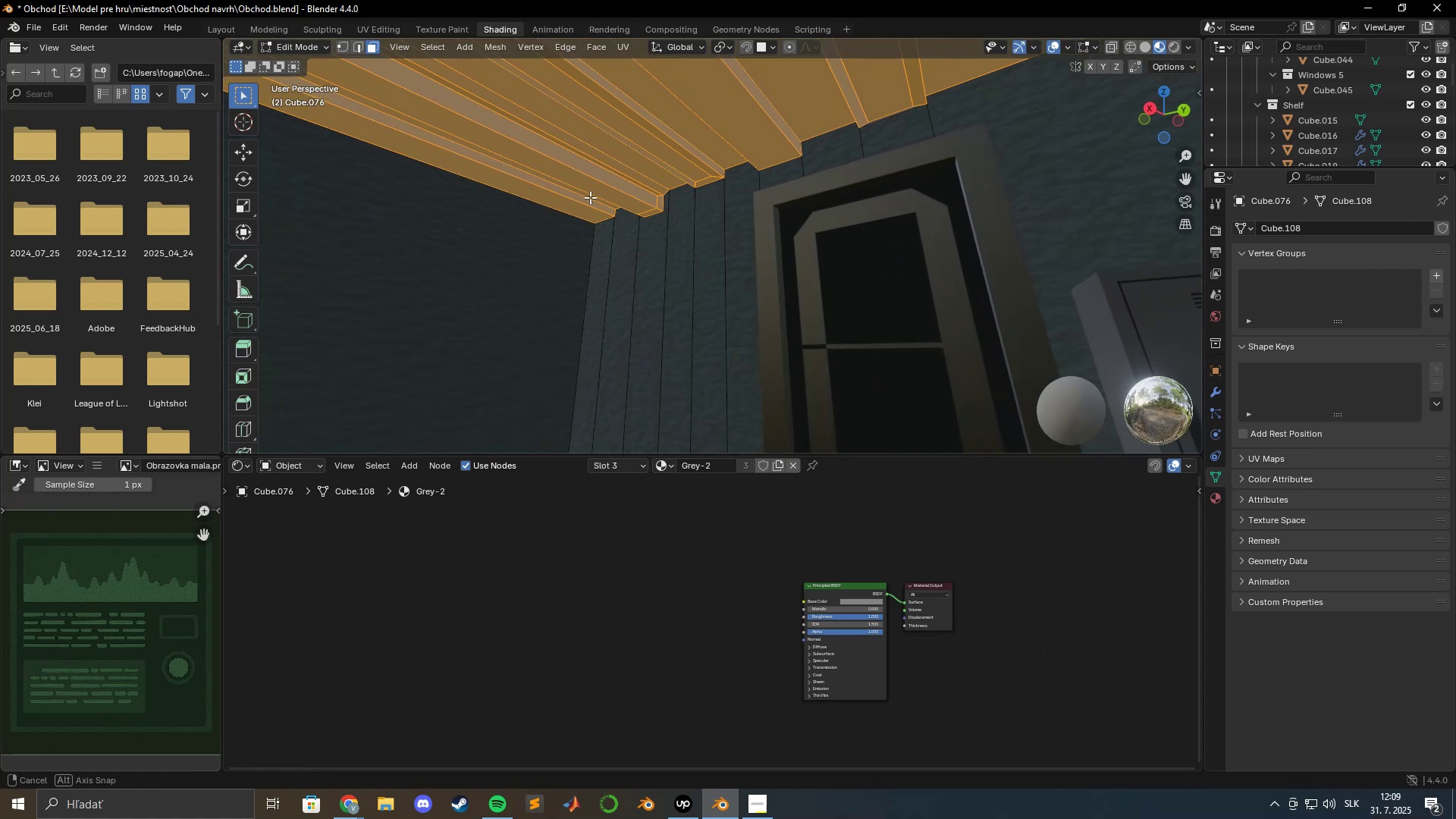 
key(Tab)
 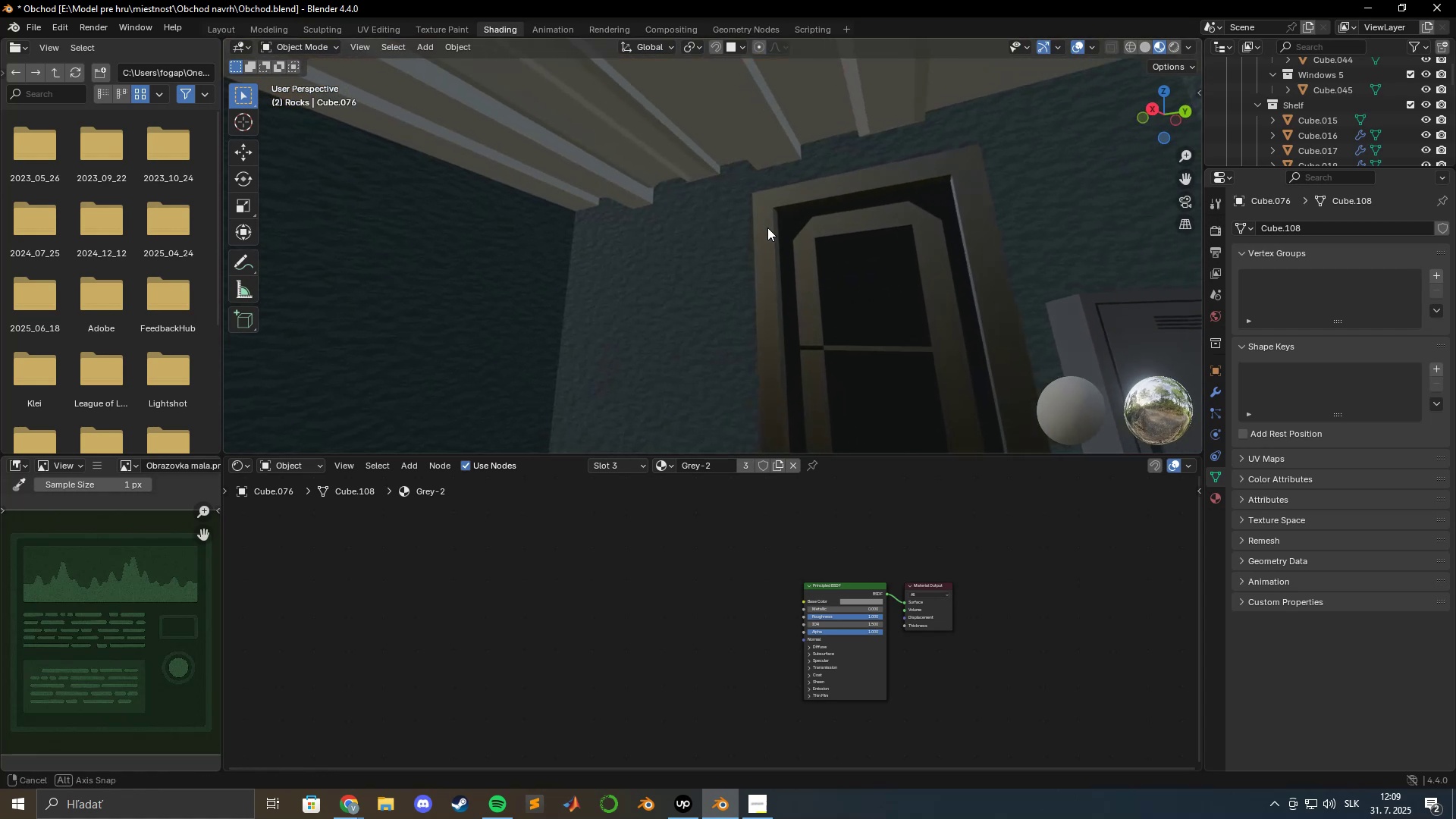 
hold_key(key=ShiftLeft, duration=0.66)
 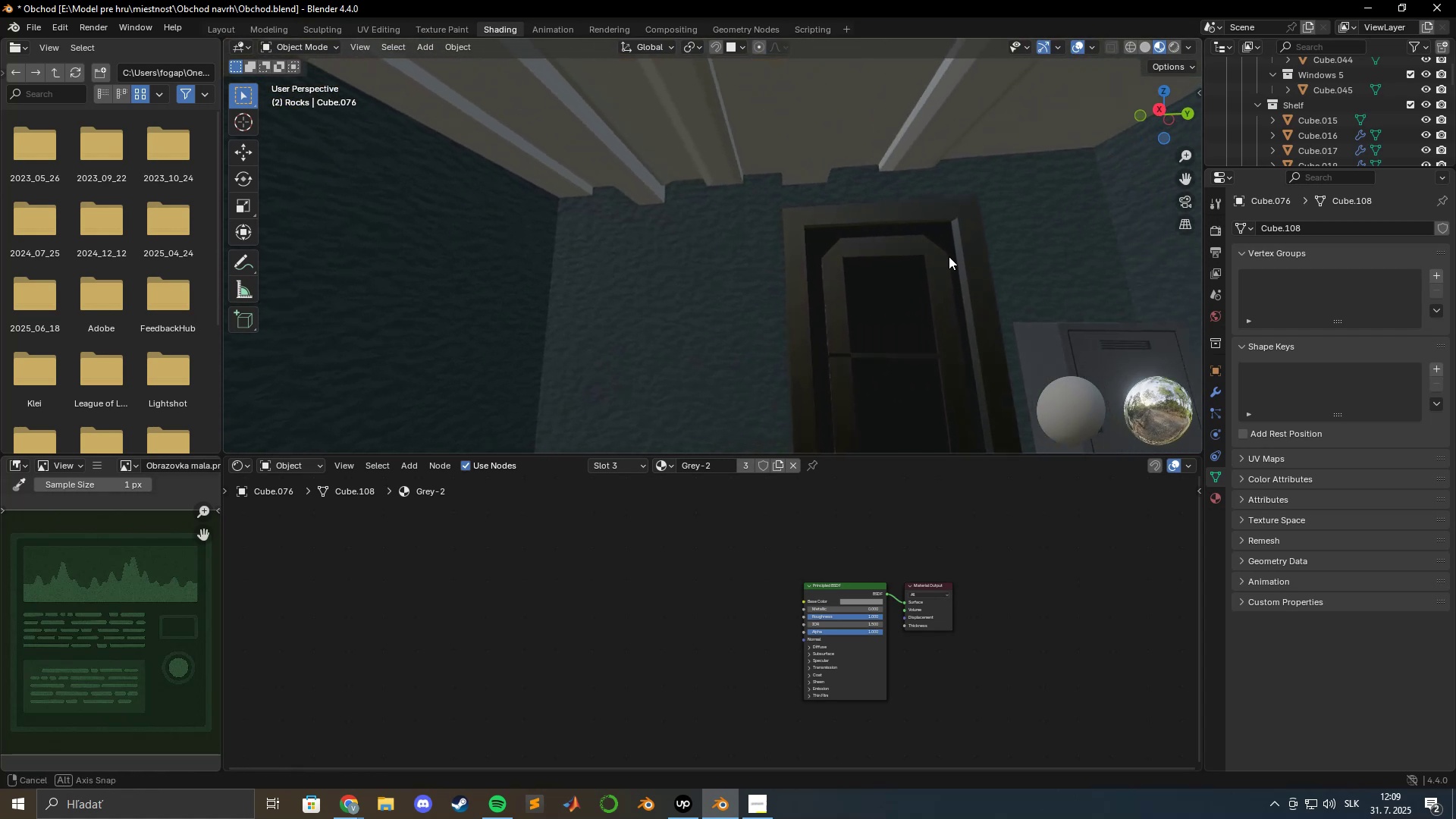 
hold_key(key=ShiftLeft, duration=1.52)
 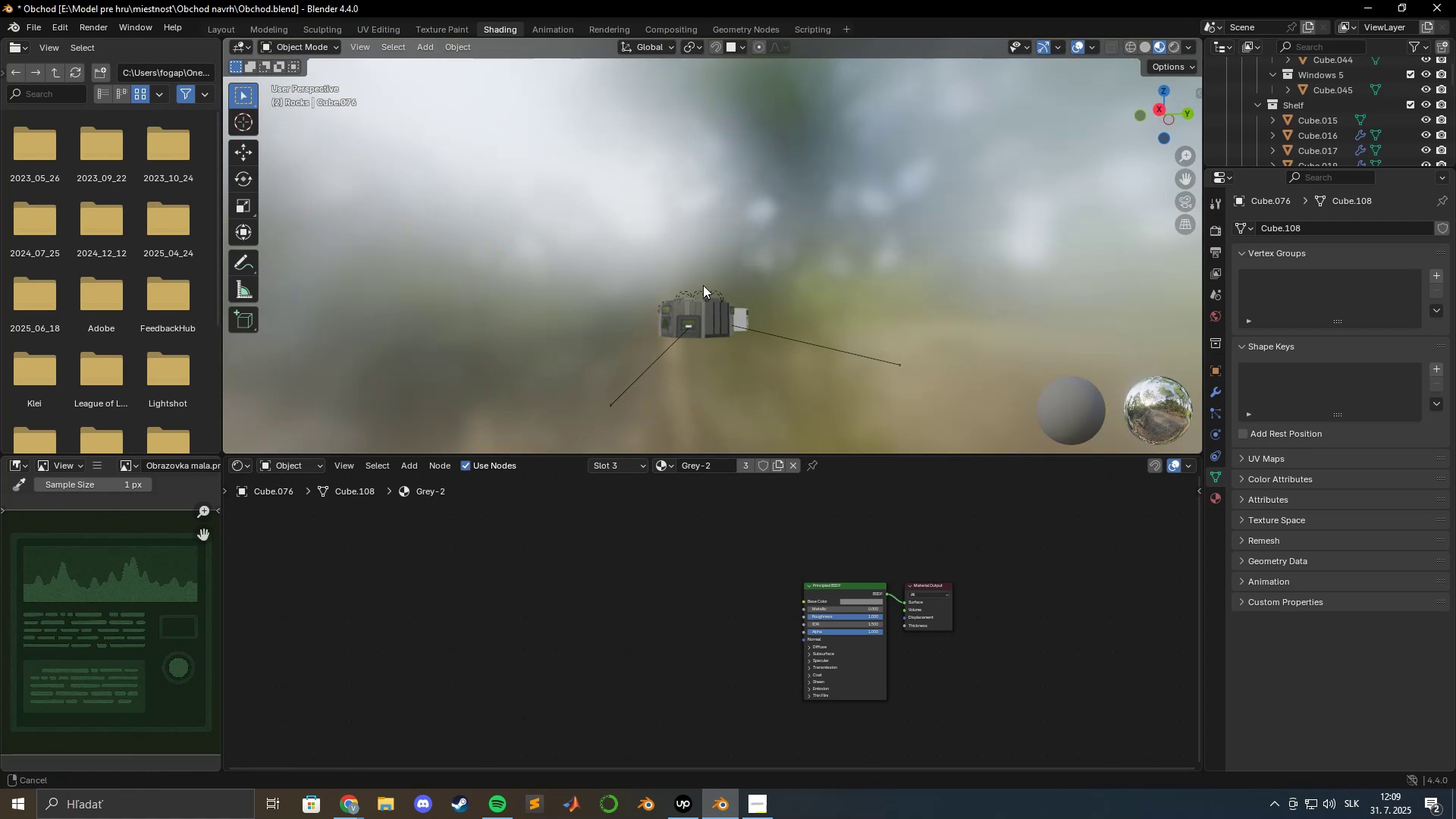 
key(Shift+ShiftLeft)
 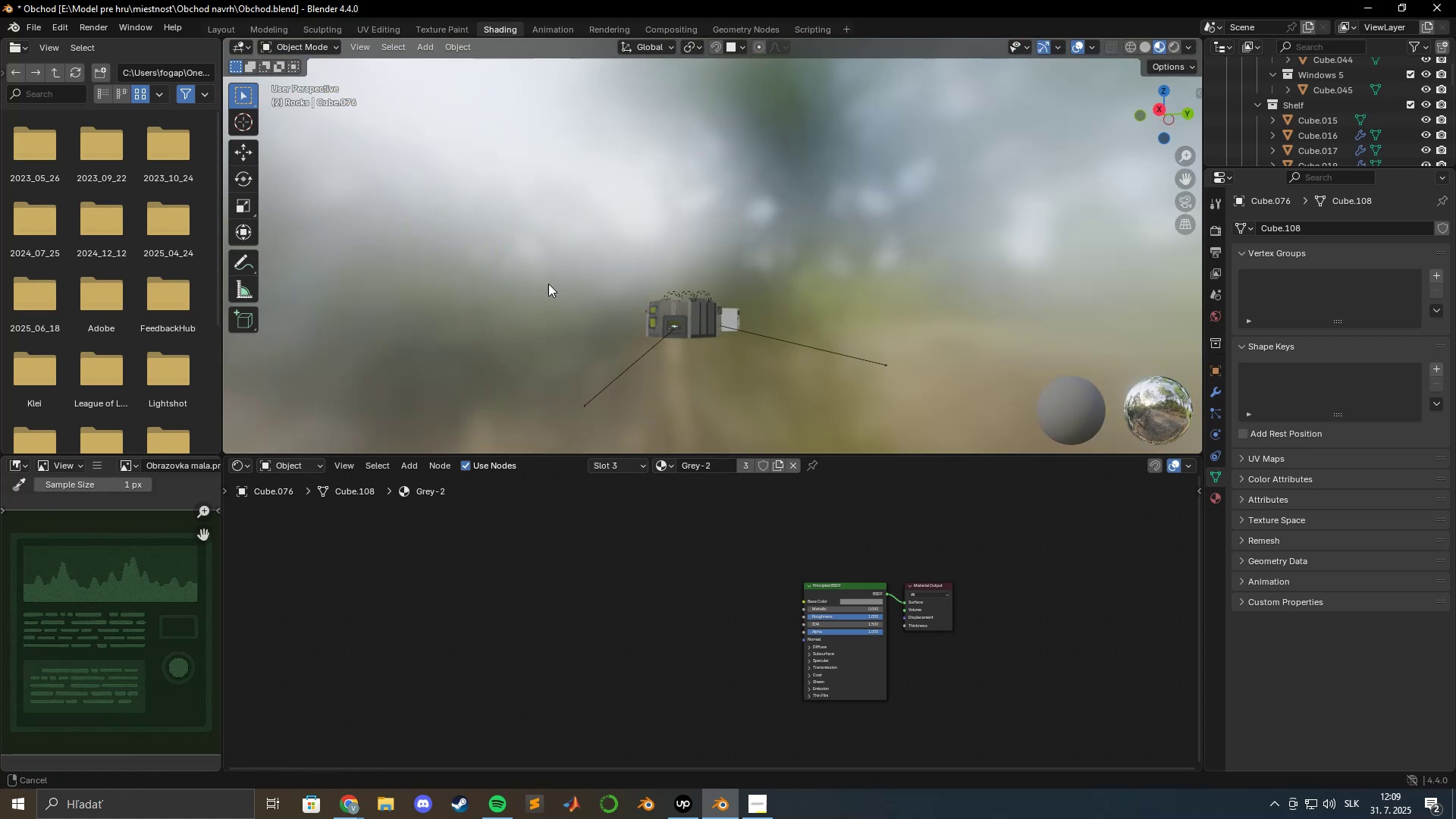 
key(Shift+ShiftLeft)
 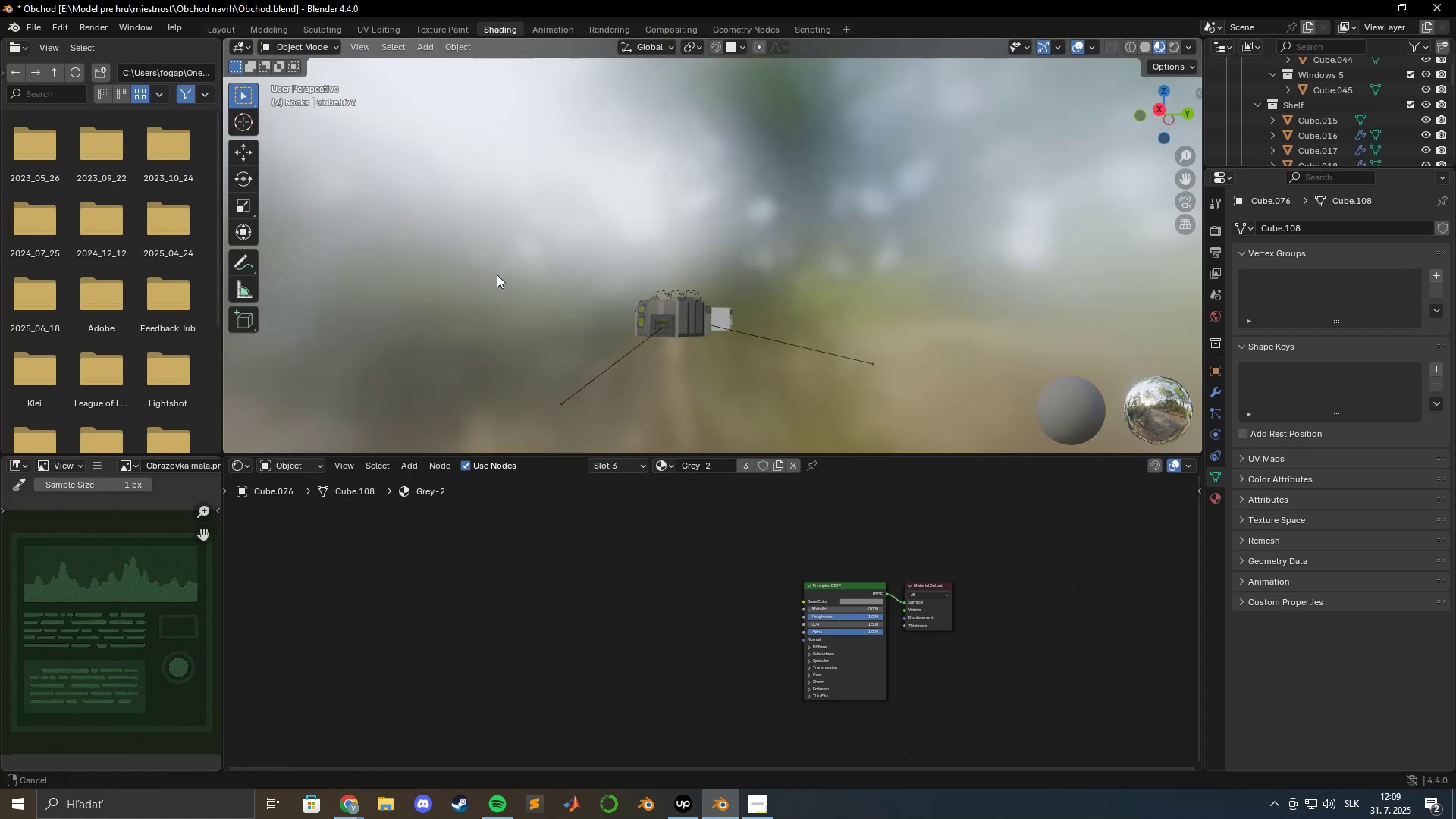 
key(Shift+ShiftLeft)
 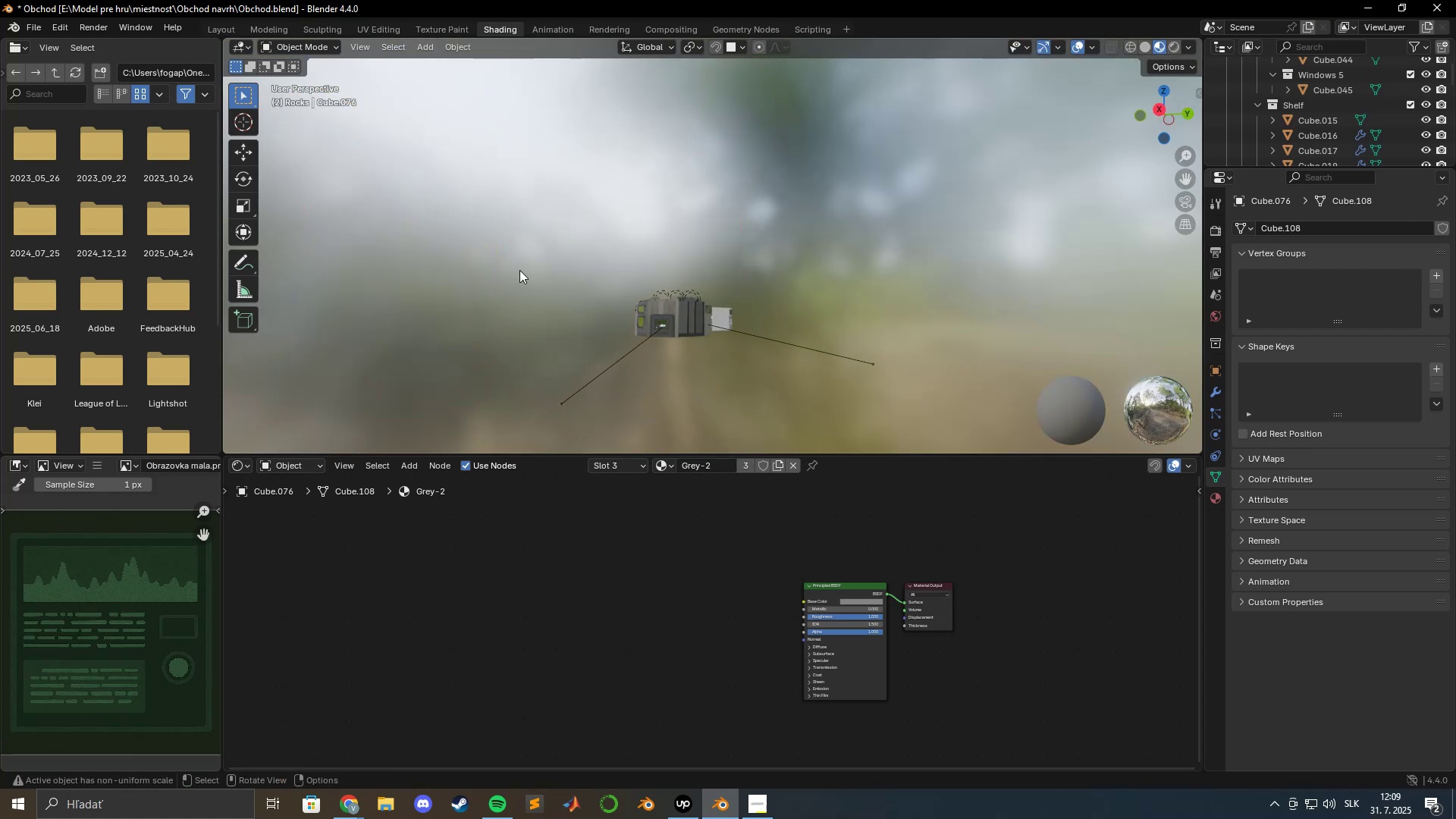 
key(Shift+ShiftLeft)
 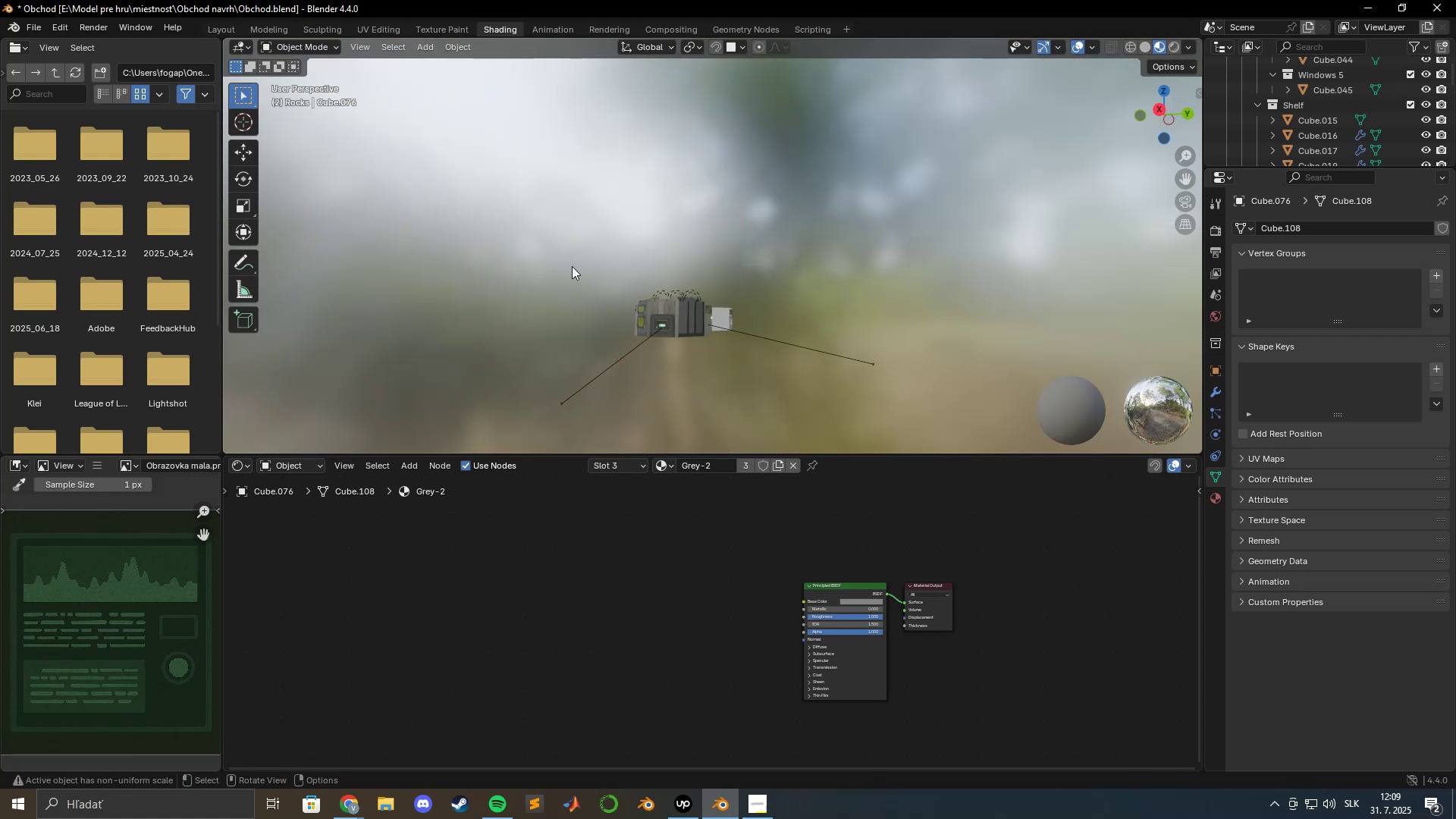 
scroll: coordinate [773, 266], scroll_direction: down, amount: 6.0
 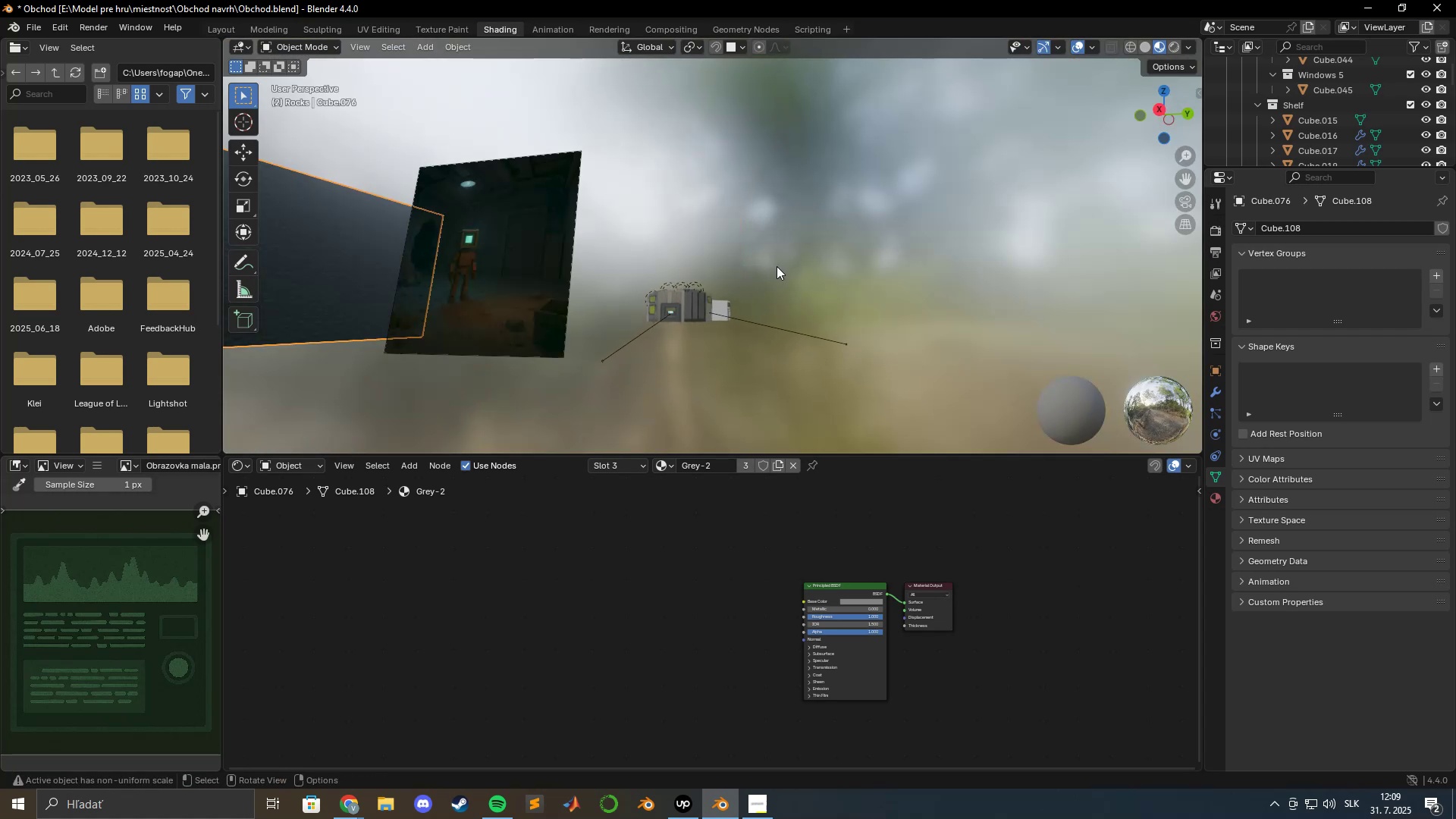 
hold_key(key=ShiftLeft, duration=0.71)
scroll: coordinate [870, 262], scroll_direction: up, amount: 3.0
 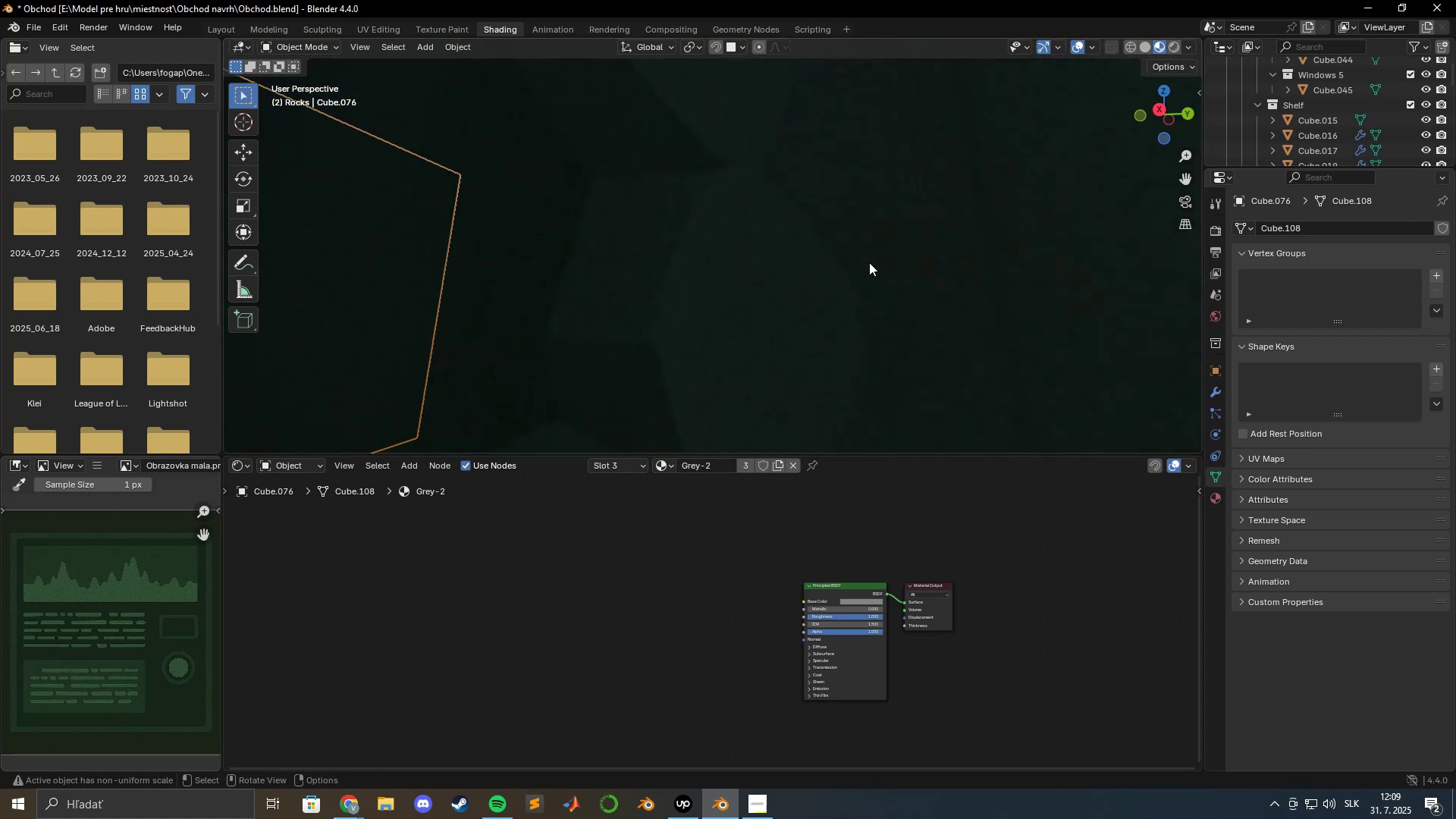 
key(Shift+ShiftLeft)
 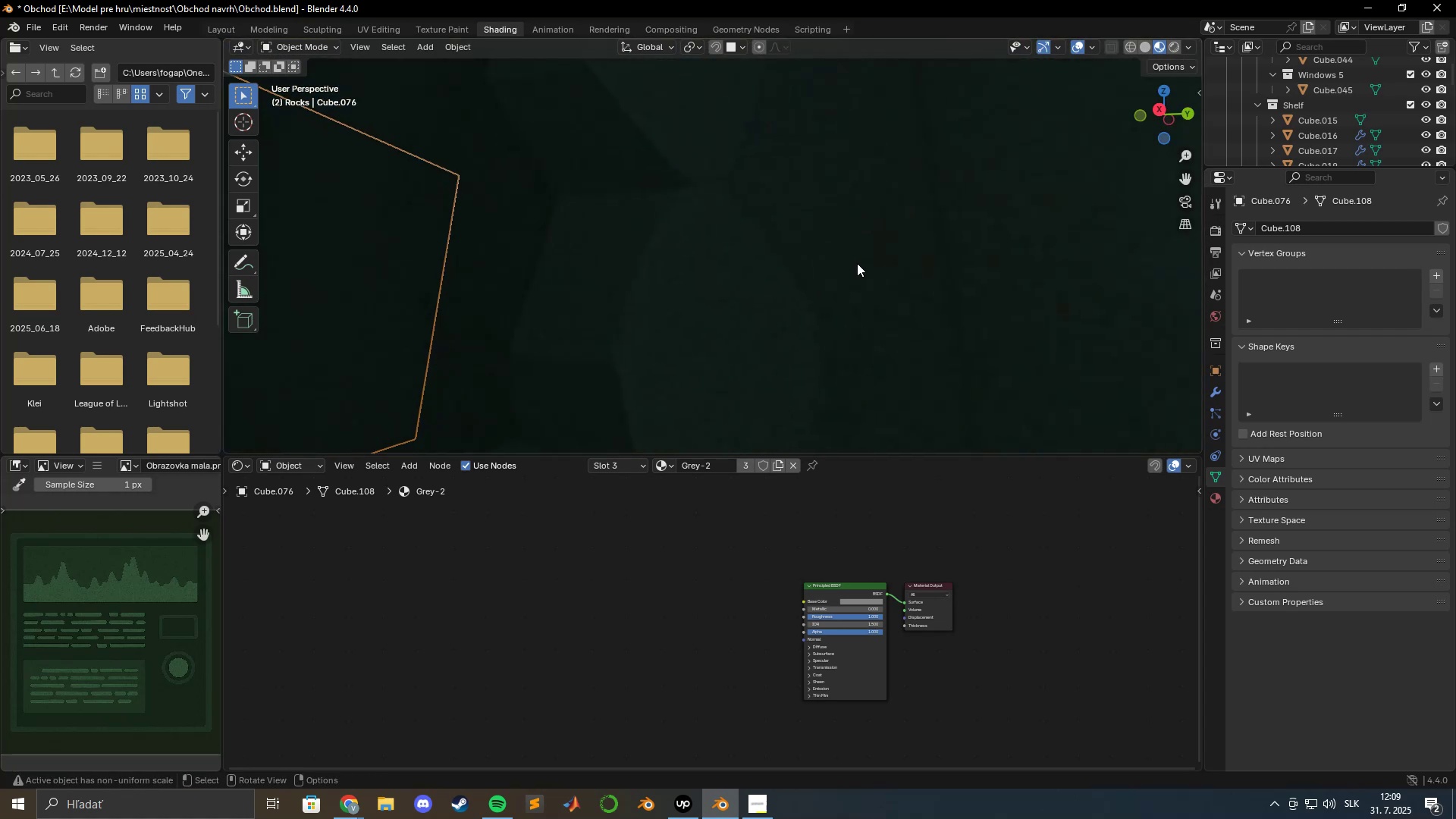 
scroll: coordinate [854, 262], scroll_direction: down, amount: 2.0
 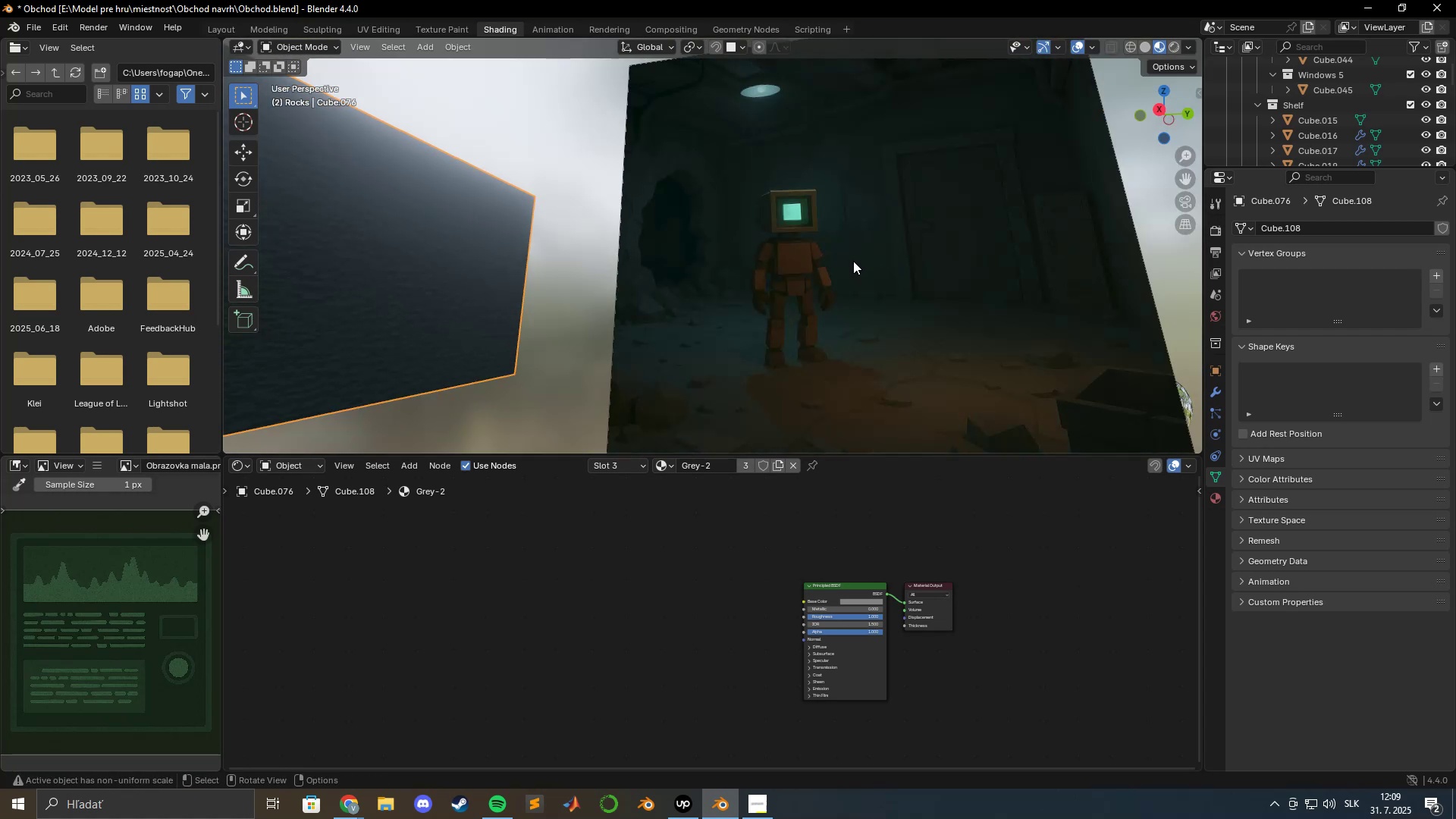 
hold_key(key=ShiftLeft, duration=0.5)
 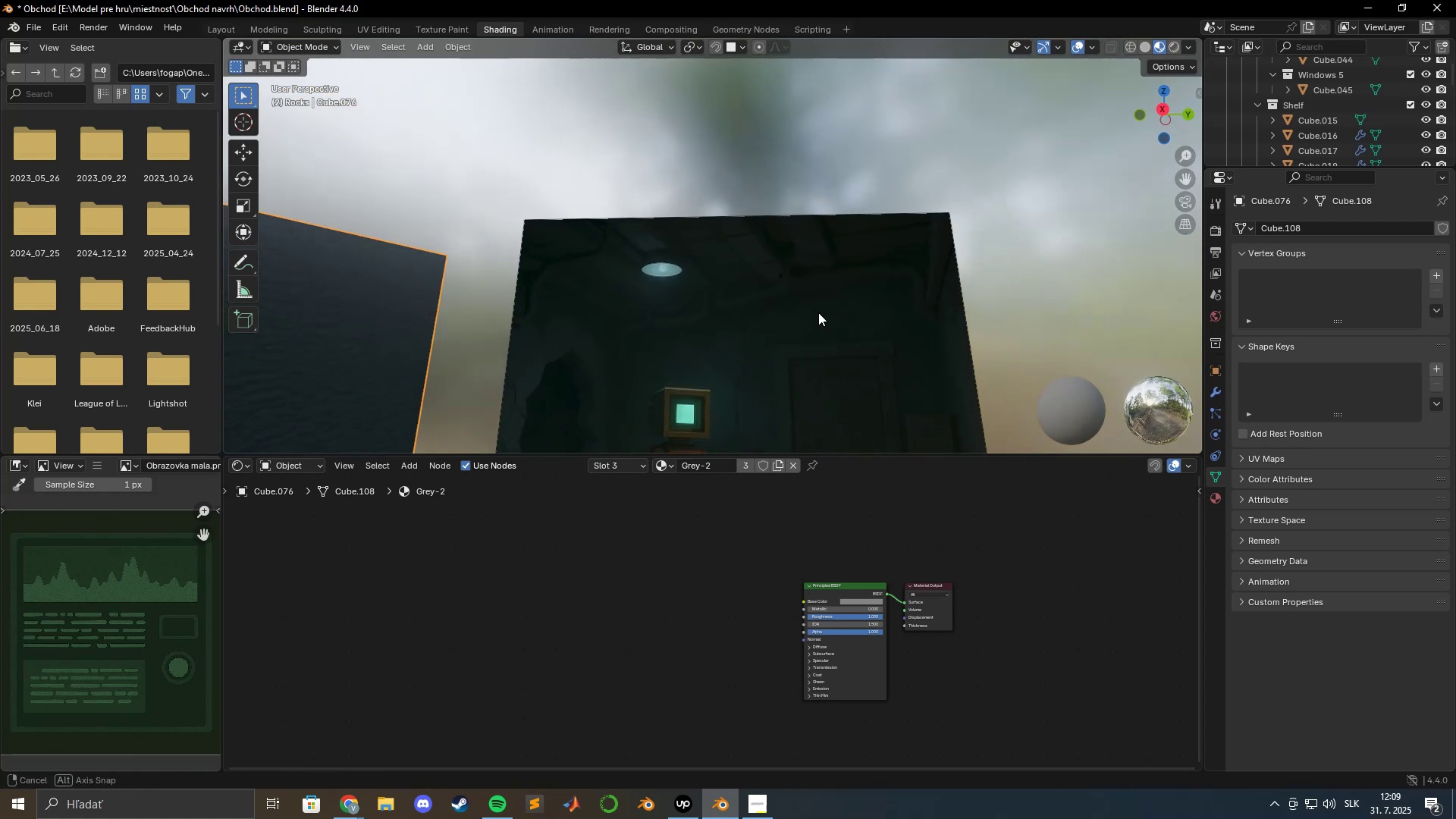 
hold_key(key=ShiftLeft, duration=0.53)
 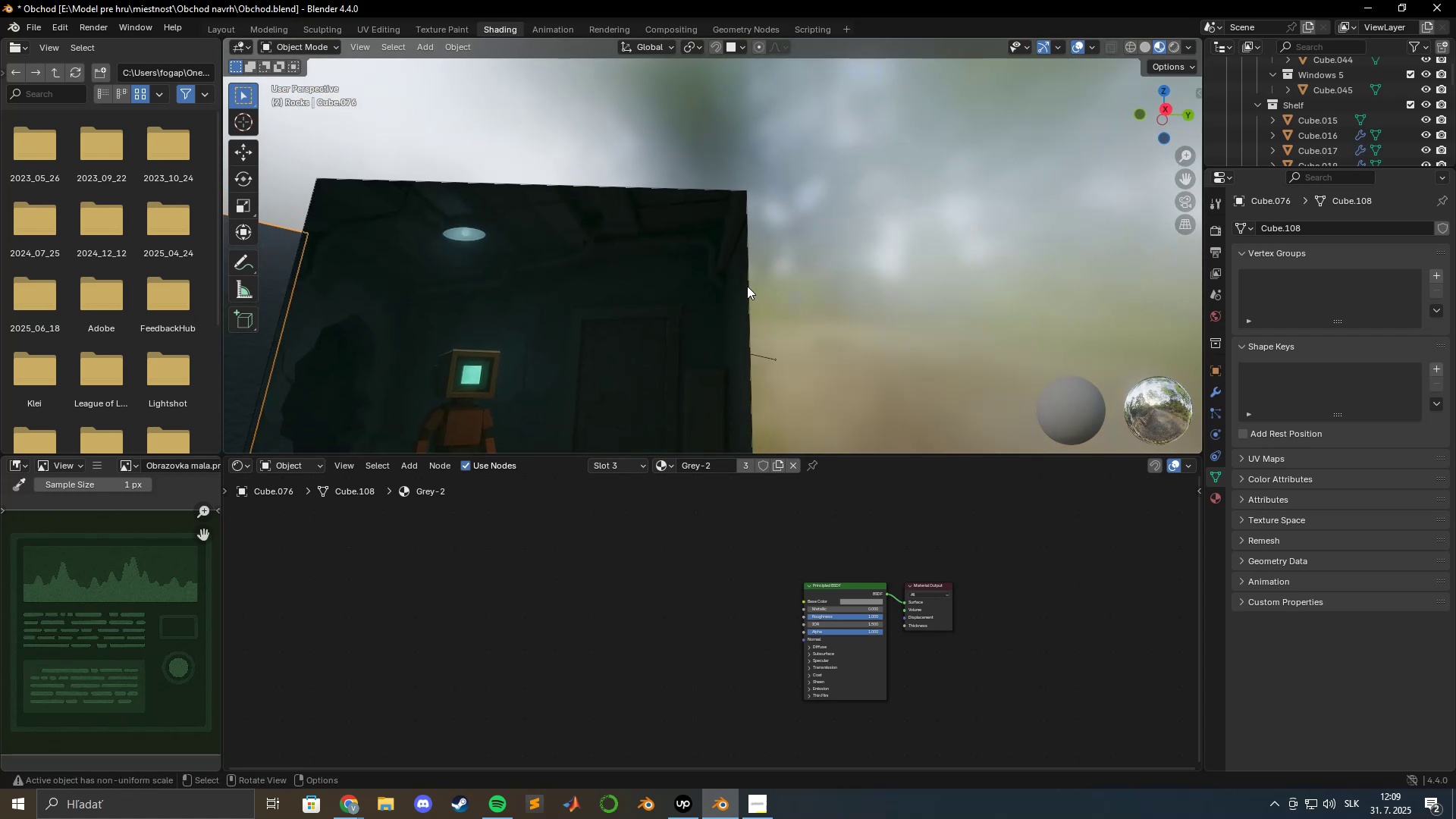 
scroll: coordinate [747, 286], scroll_direction: up, amount: 1.0
 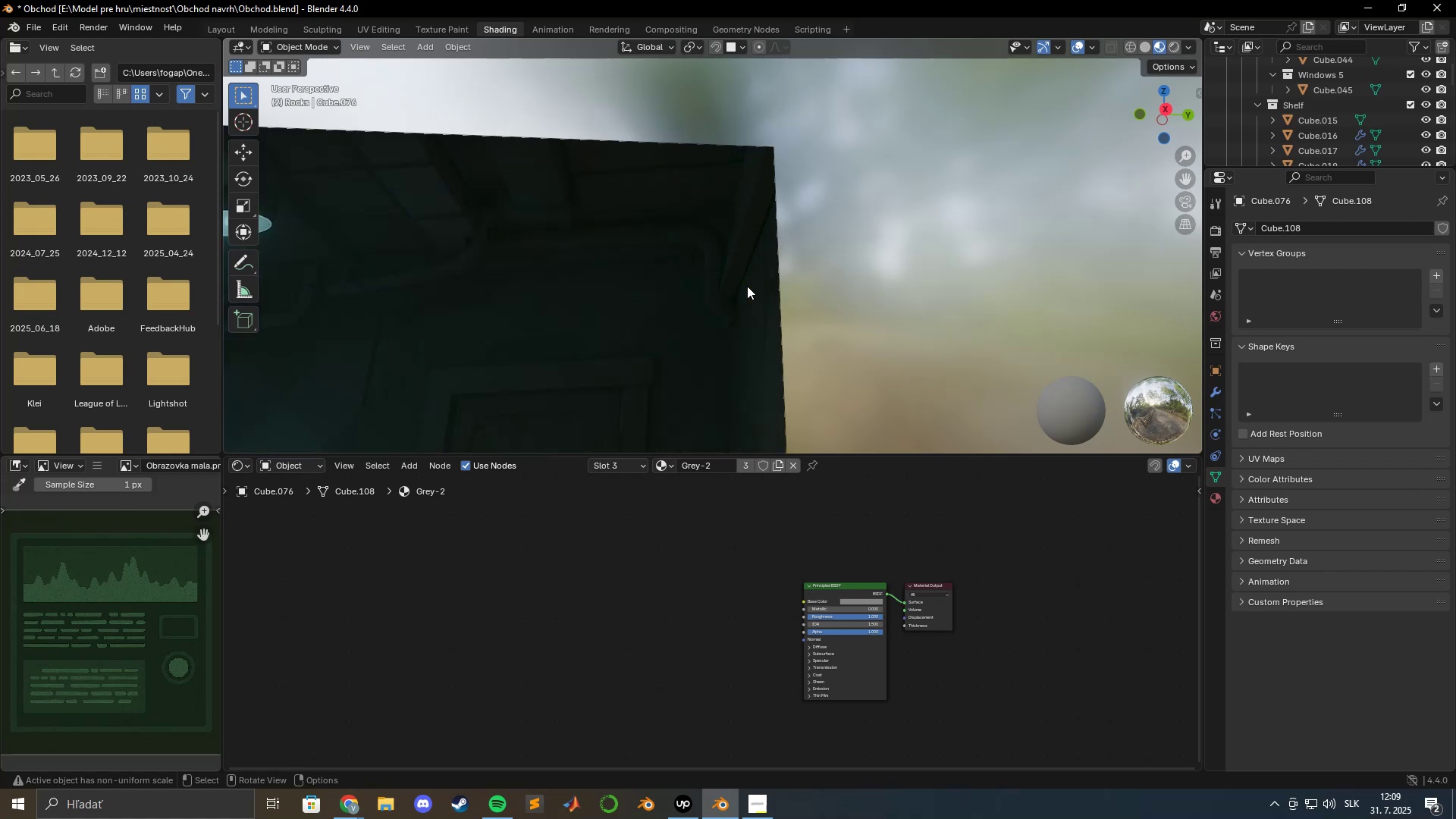 
hold_key(key=ShiftLeft, duration=1.22)
 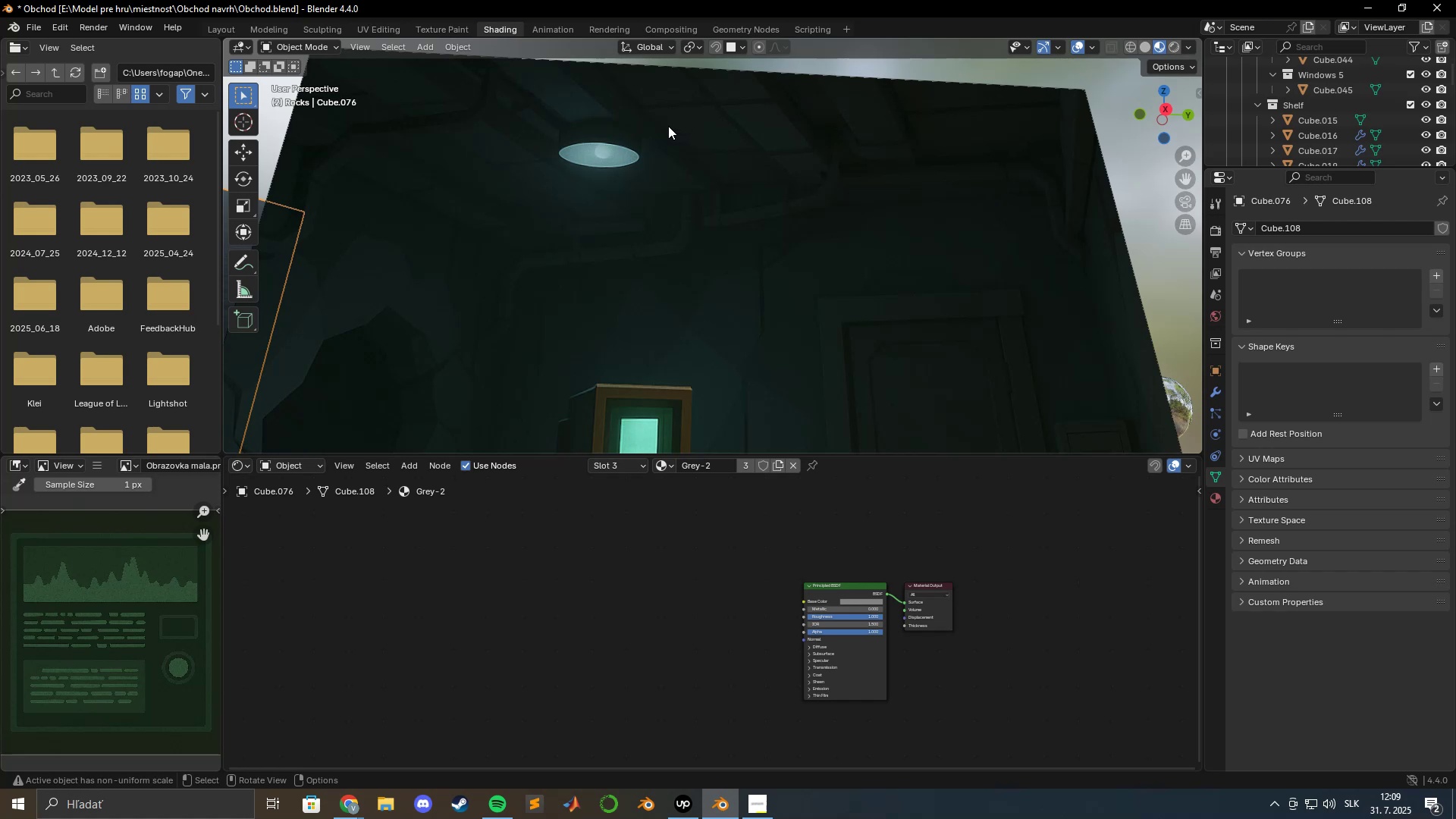 
wait(27.27)
 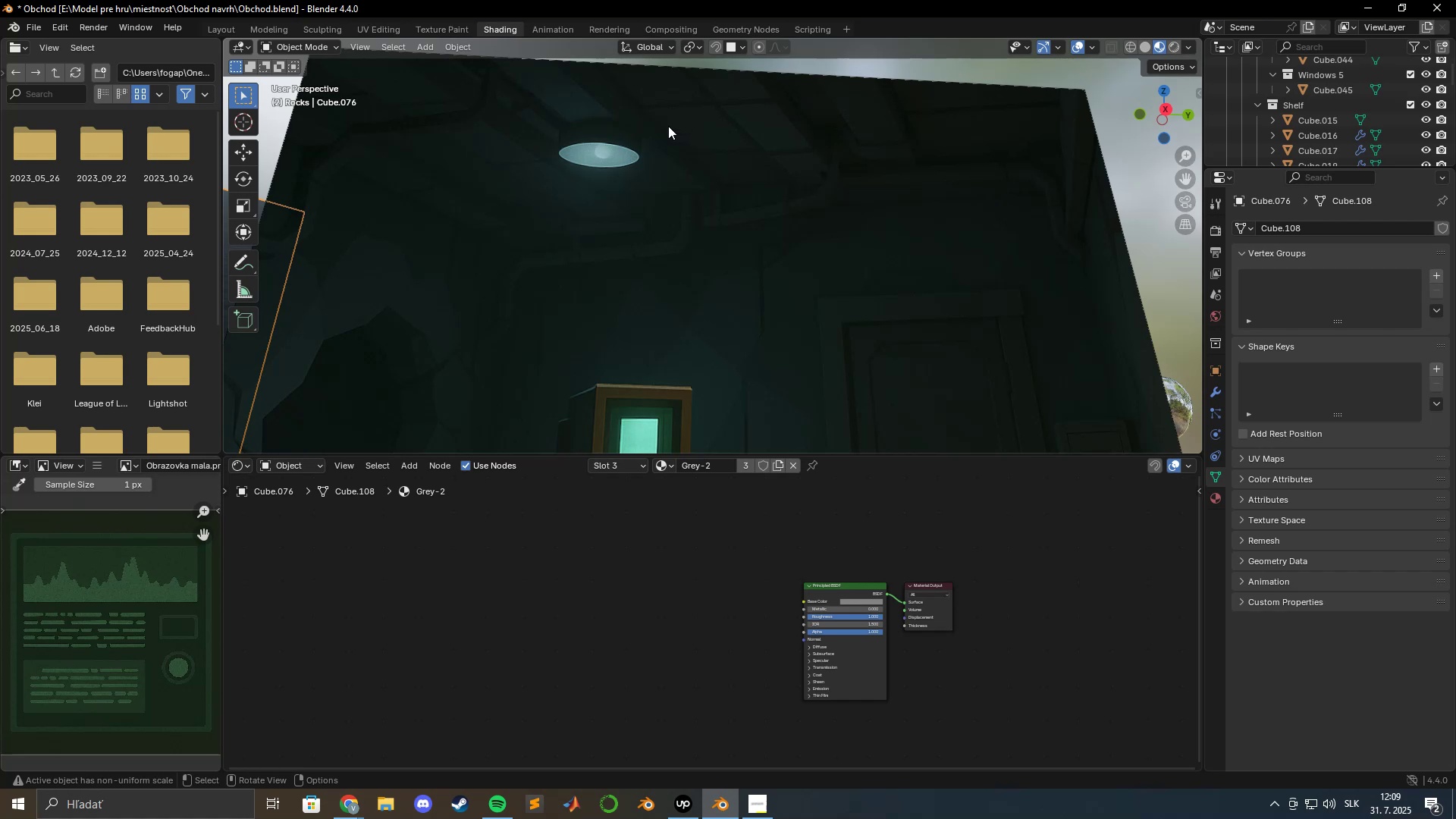 
scroll: coordinate [616, 205], scroll_direction: down, amount: 4.0
 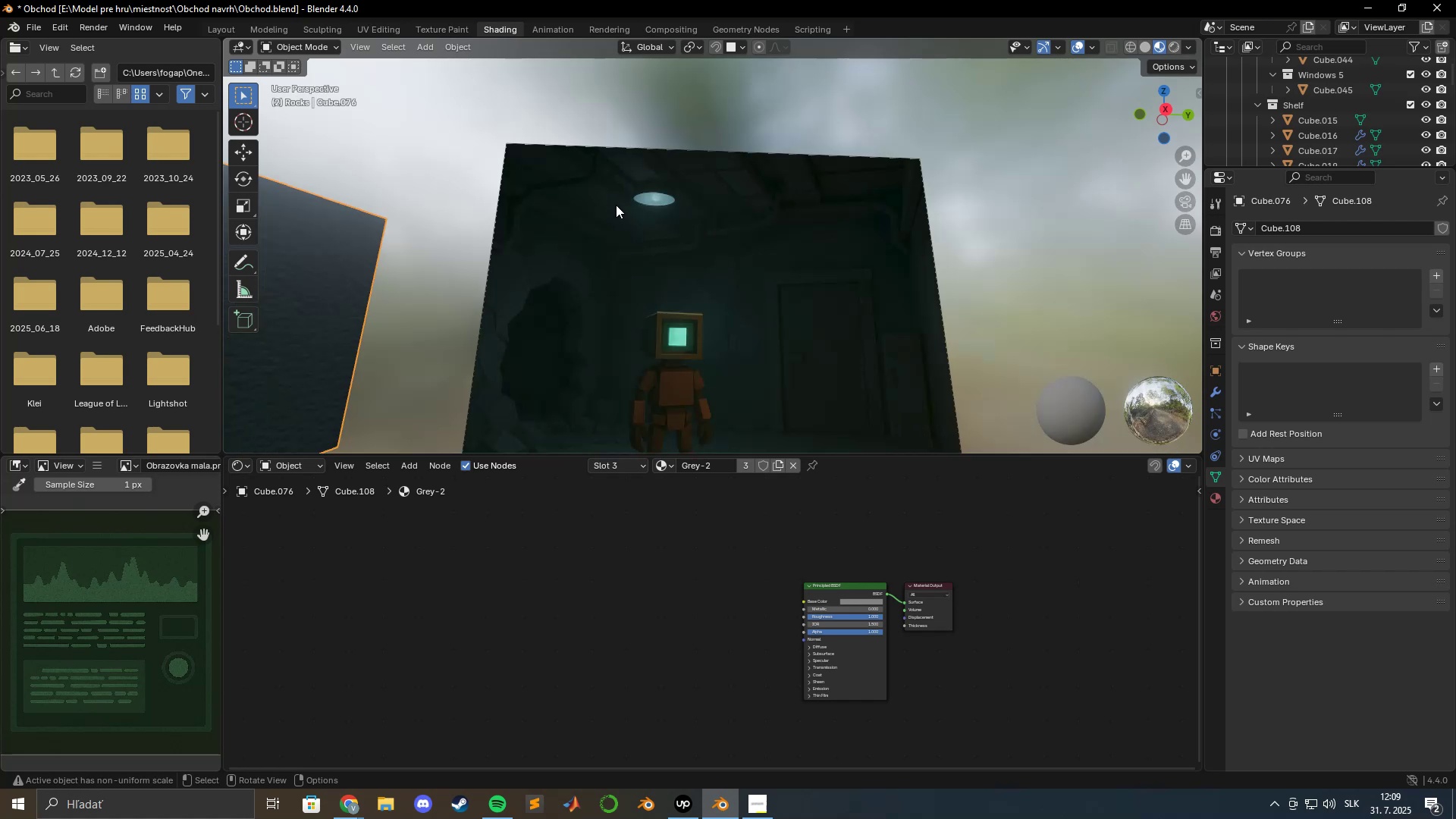 
hold_key(key=ShiftLeft, duration=0.59)
 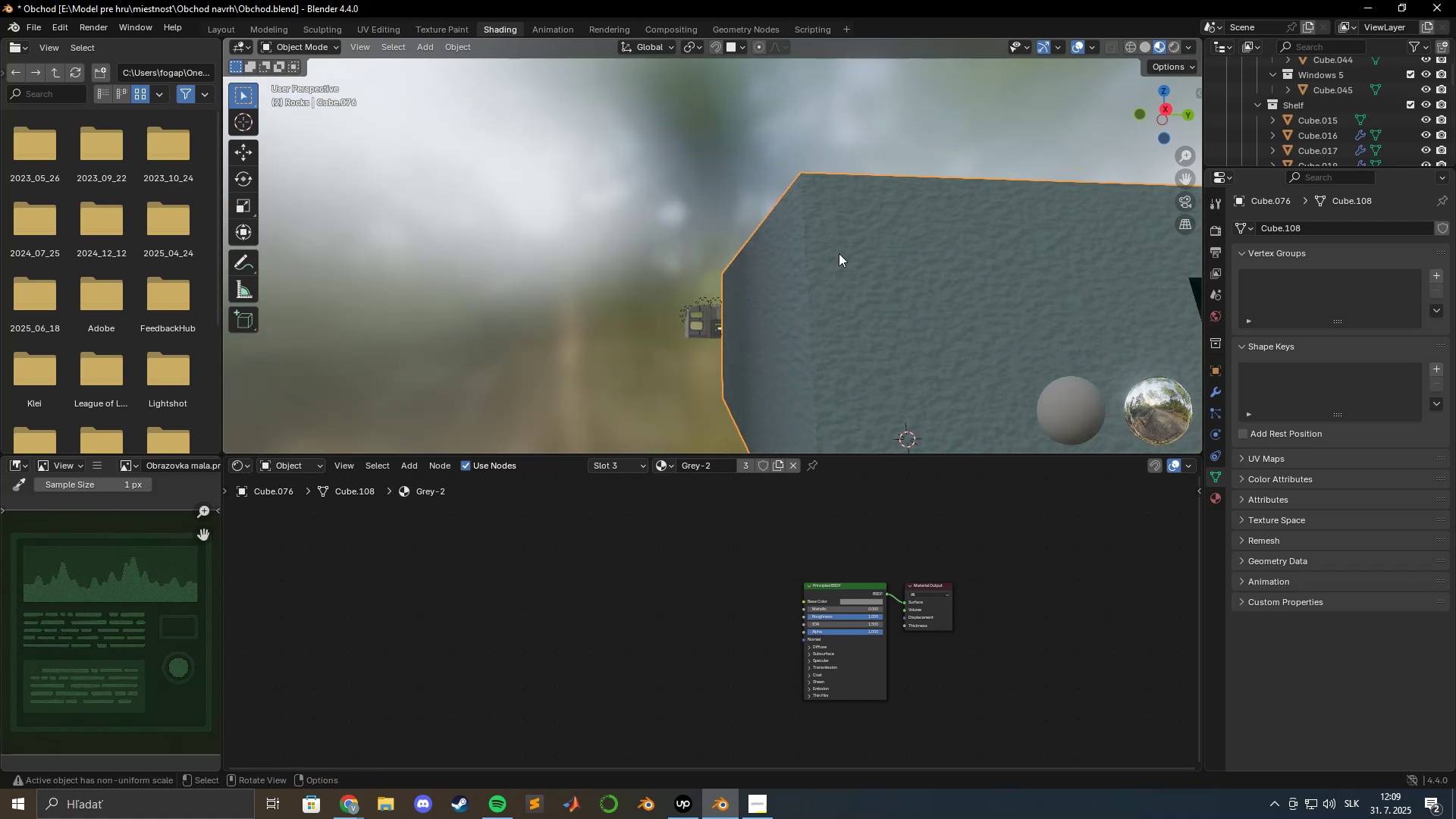 
scroll: coordinate [859, 262], scroll_direction: up, amount: 2.0
 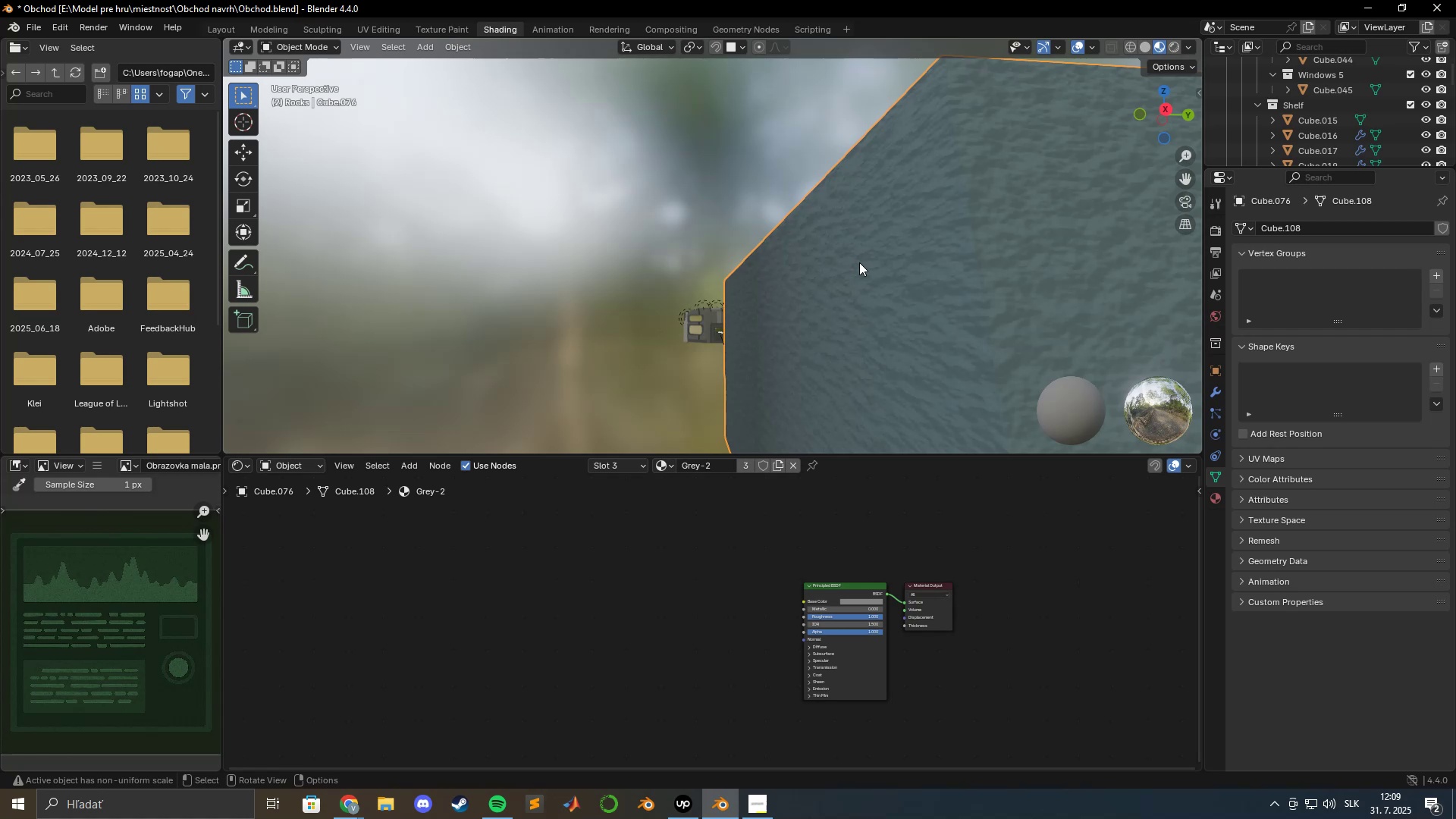 
hold_key(key=ShiftLeft, duration=1.0)
 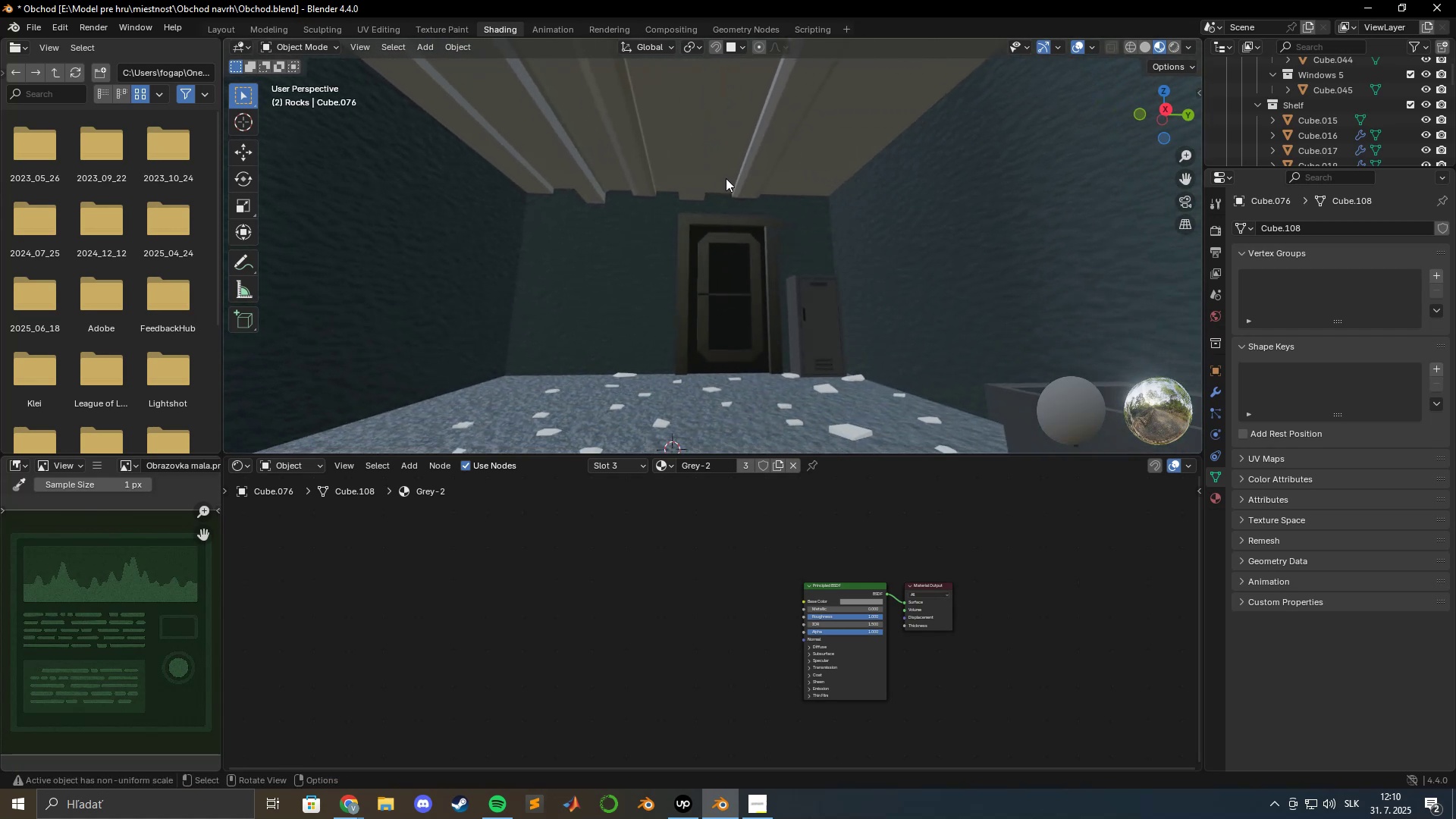 
key(Tab)
 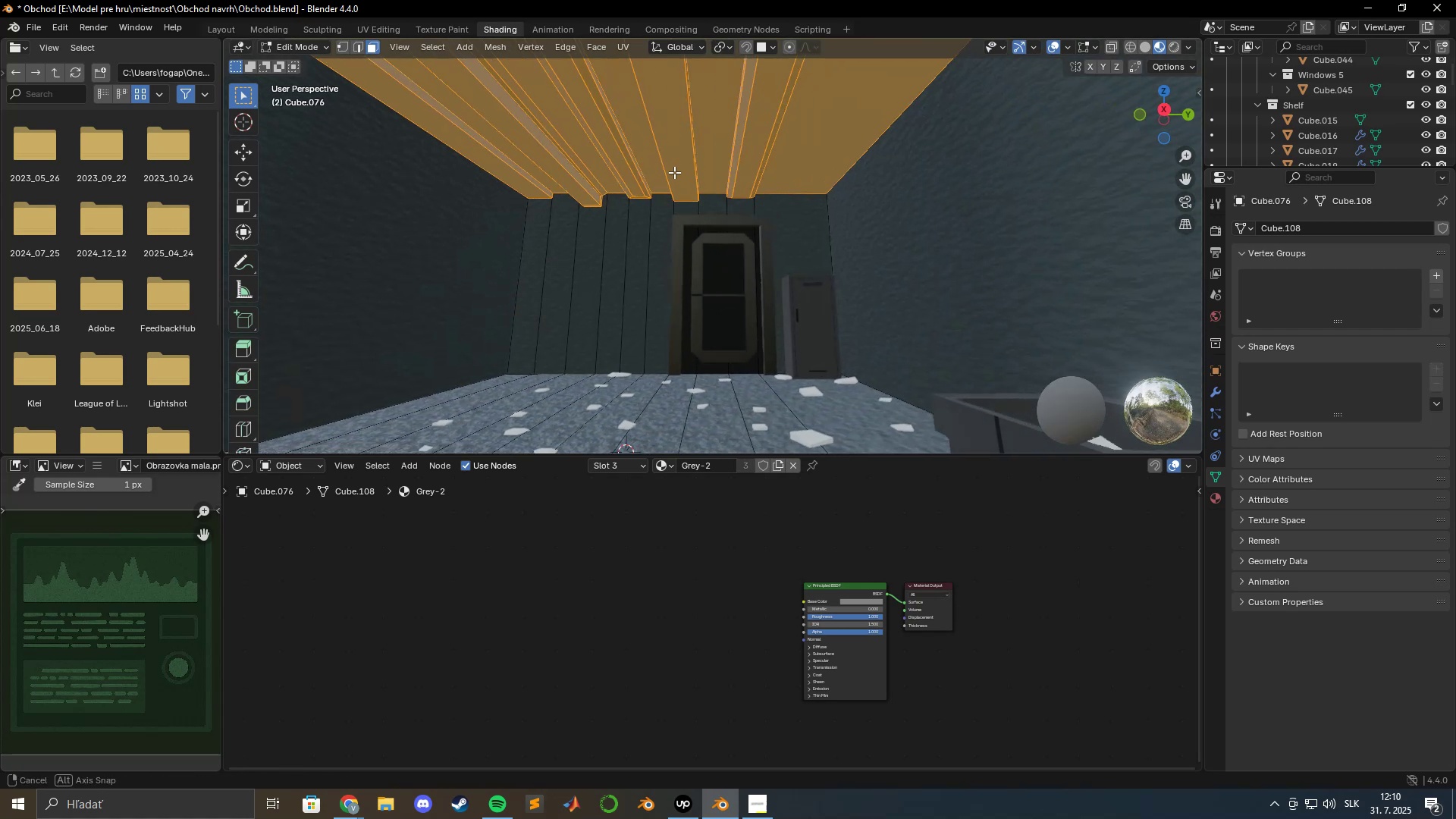 
hold_key(key=ShiftLeft, duration=0.36)
 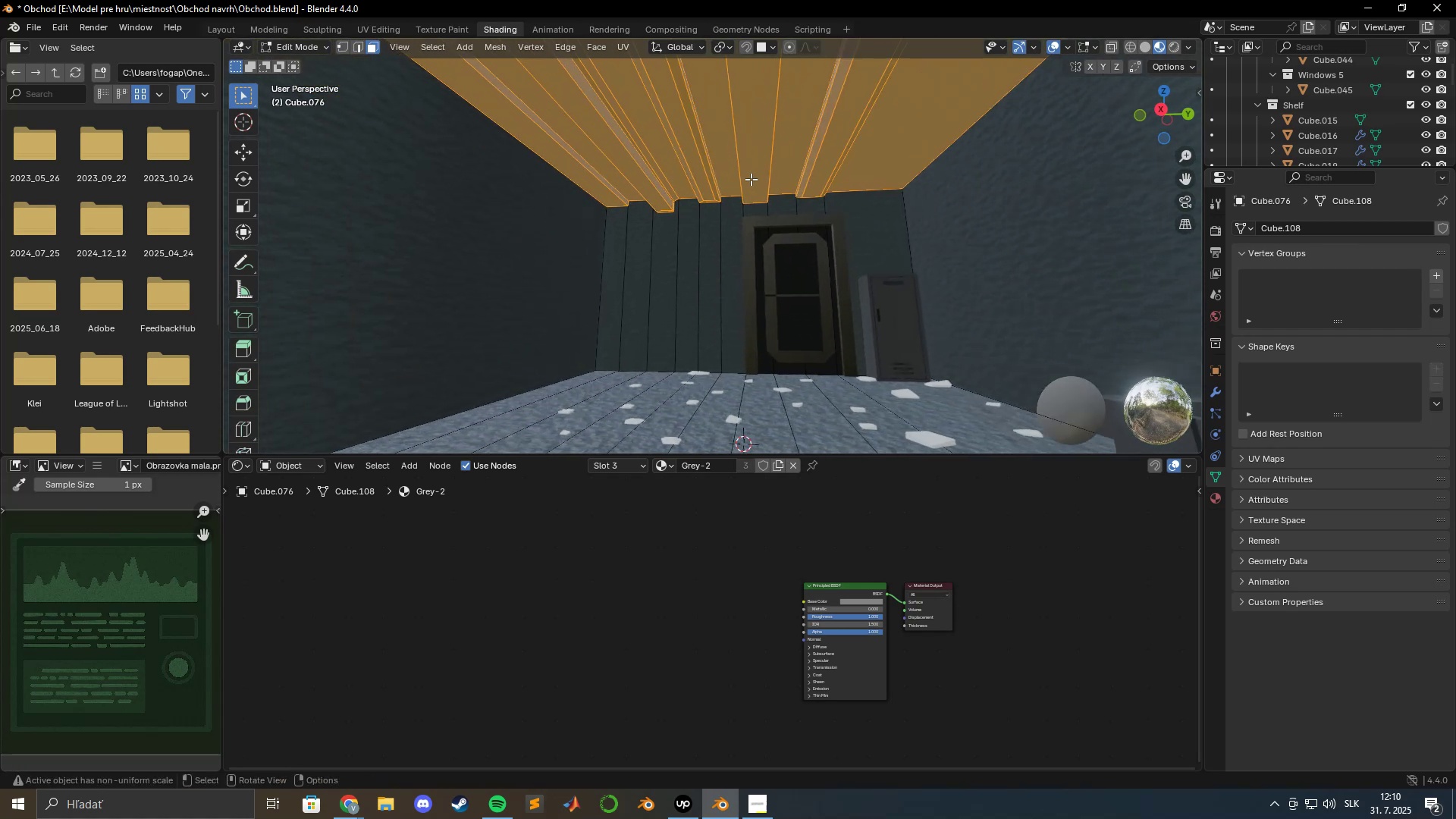 
scroll: coordinate [745, 182], scroll_direction: up, amount: 2.0
 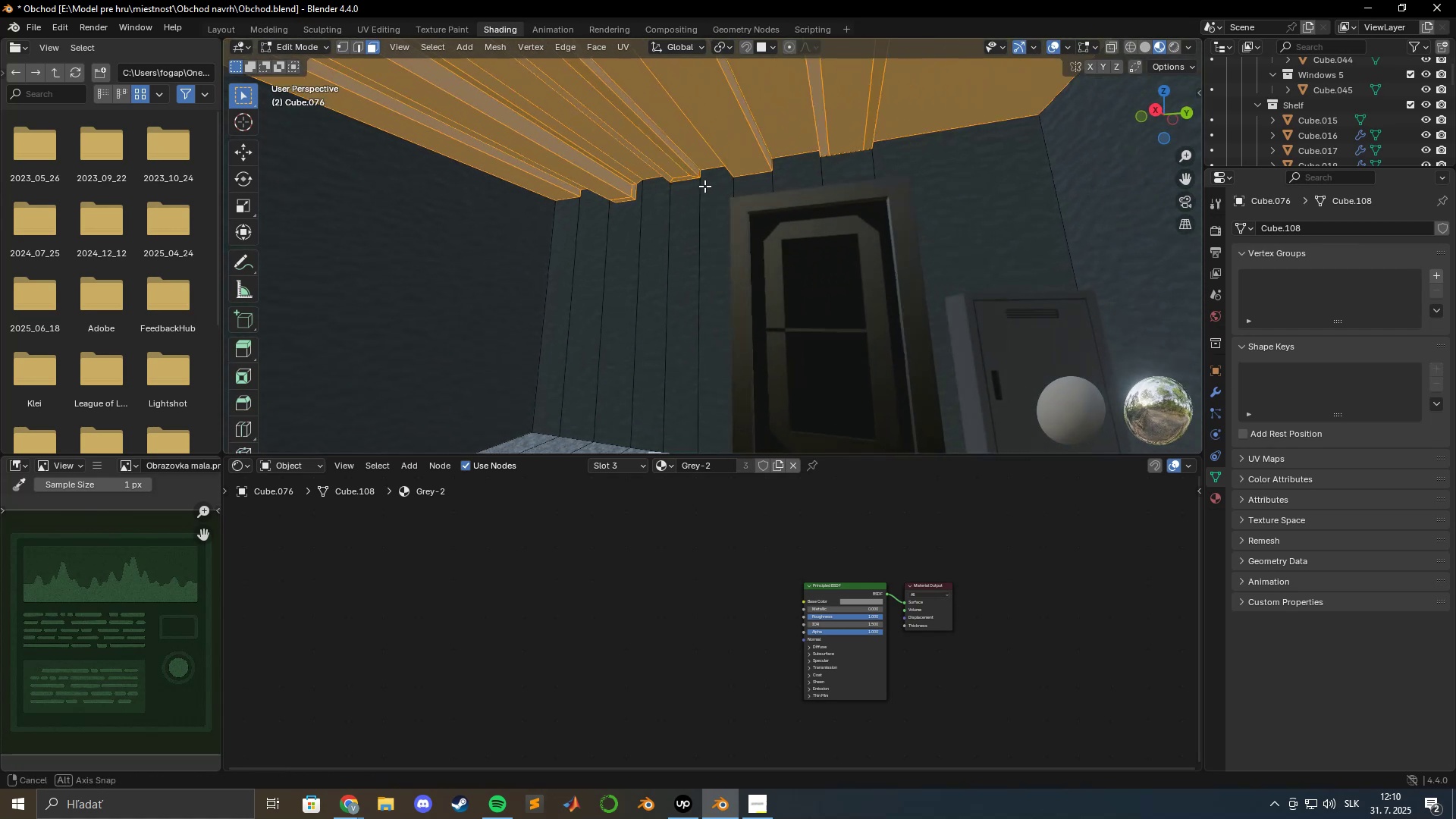 
hold_key(key=ShiftLeft, duration=0.42)
 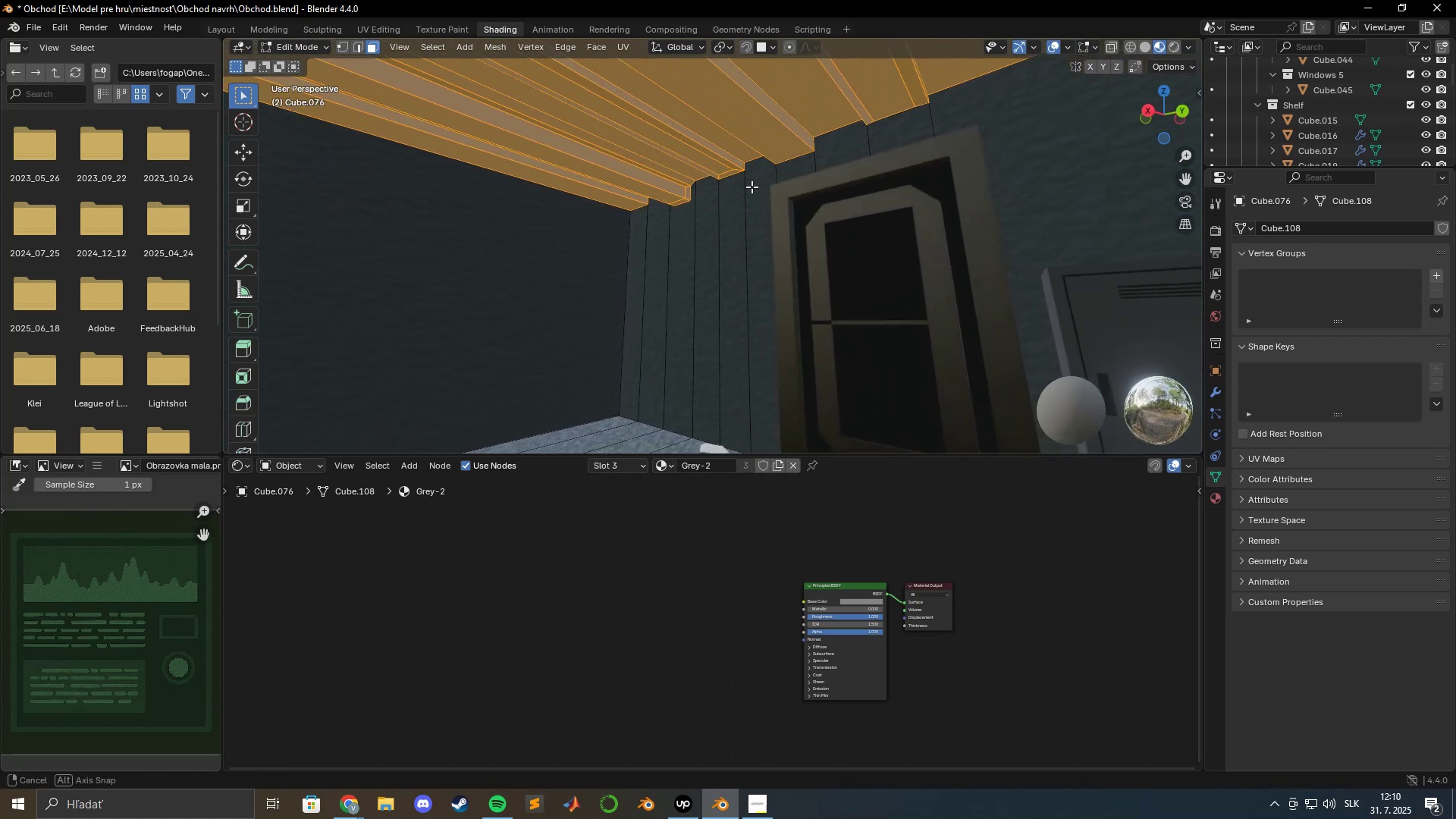 
scroll: coordinate [751, 184], scroll_direction: up, amount: 1.0
 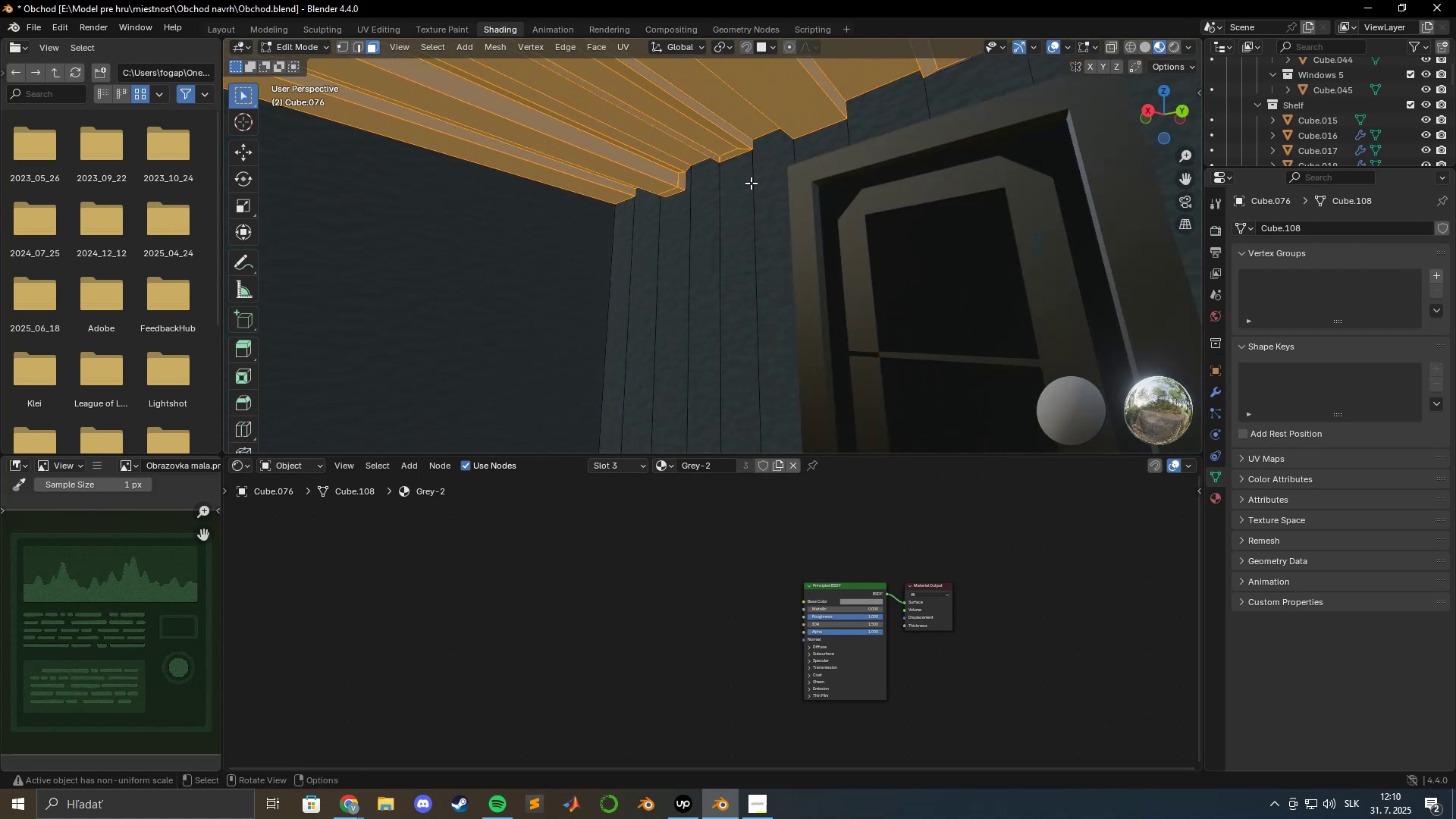 
hold_key(key=ShiftLeft, duration=0.47)
 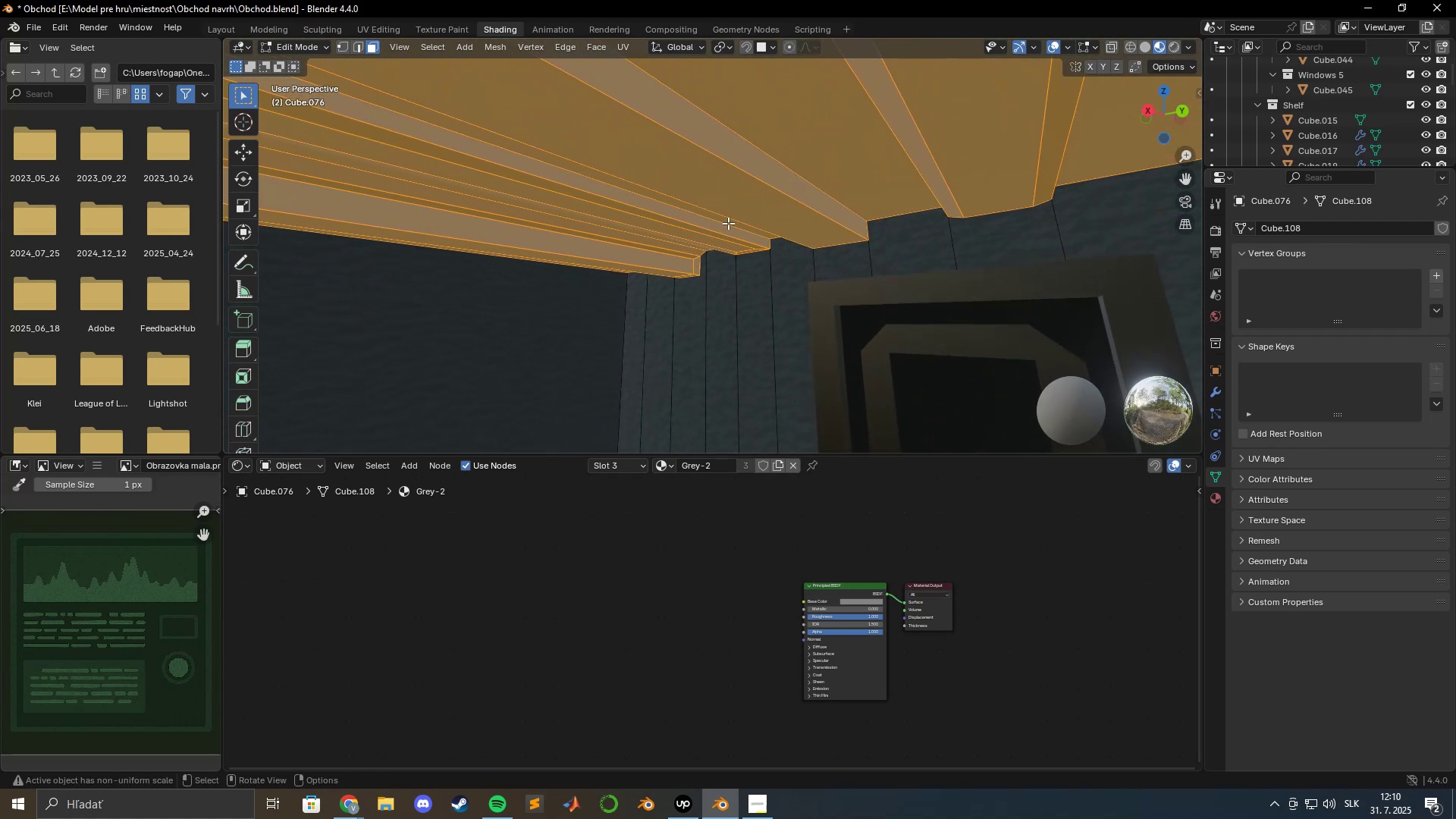 
key(Control+ControlLeft)
 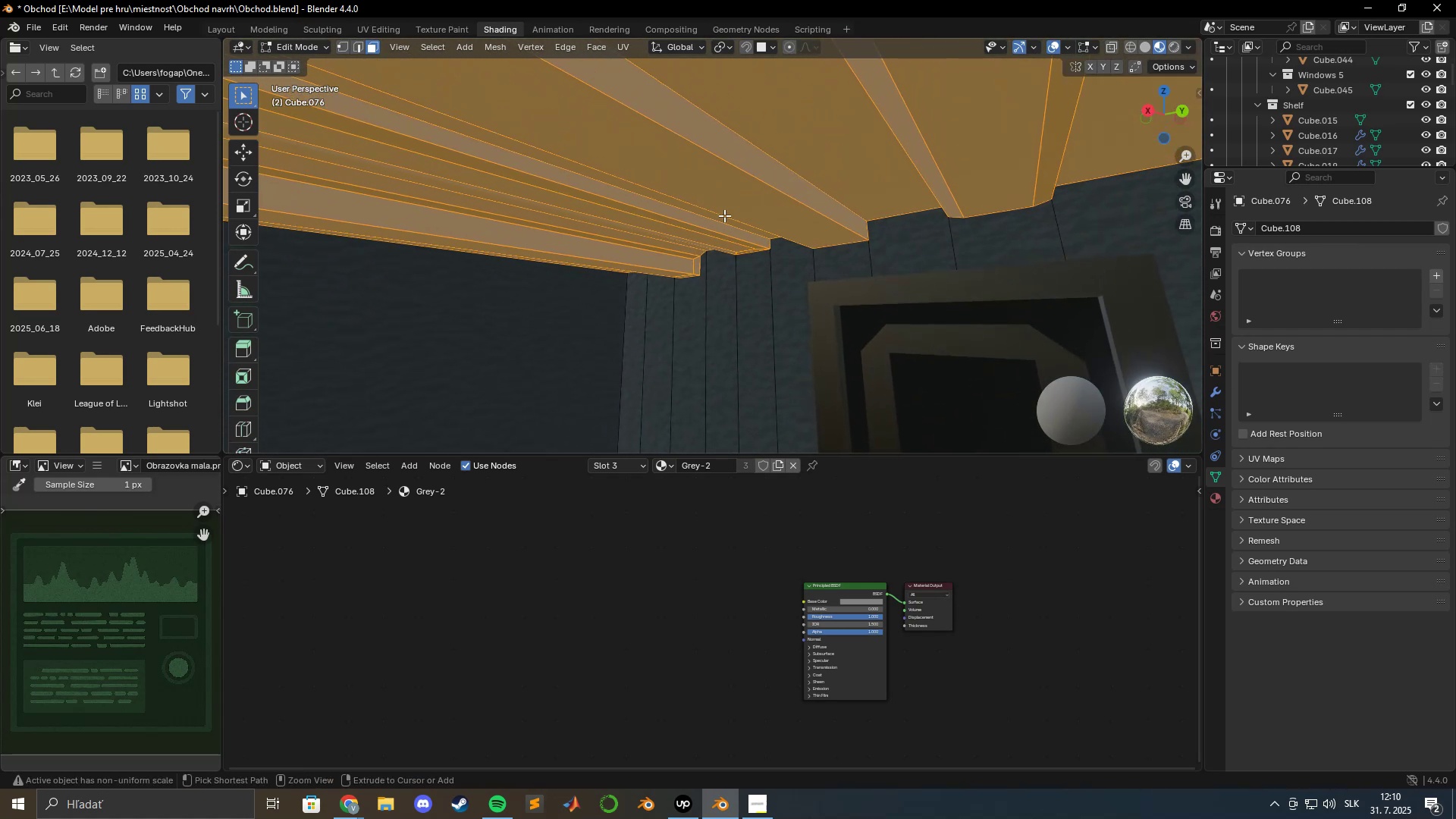 
key(Control+R)
 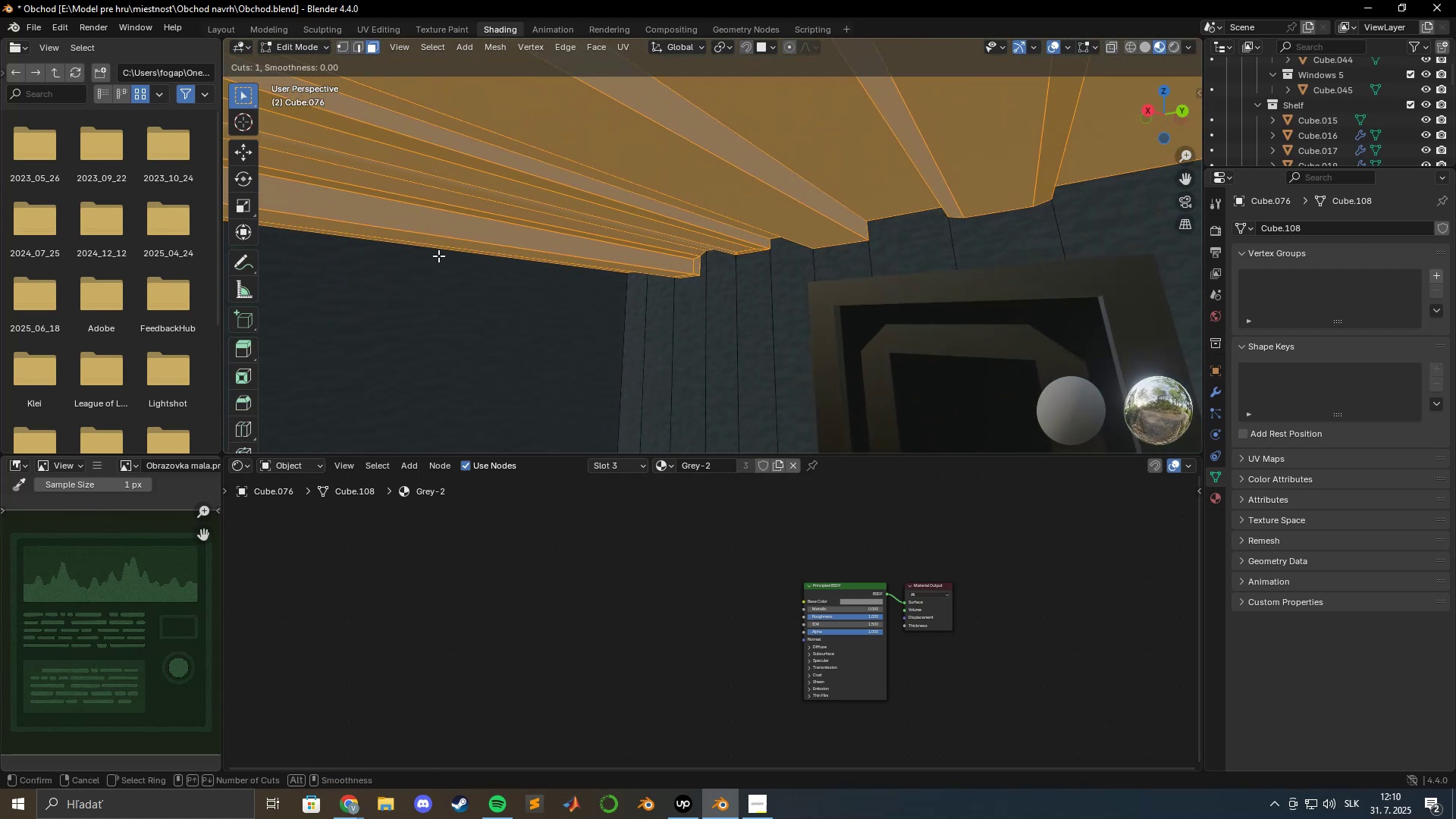 
scroll: coordinate [415, 243], scroll_direction: down, amount: 2.0
 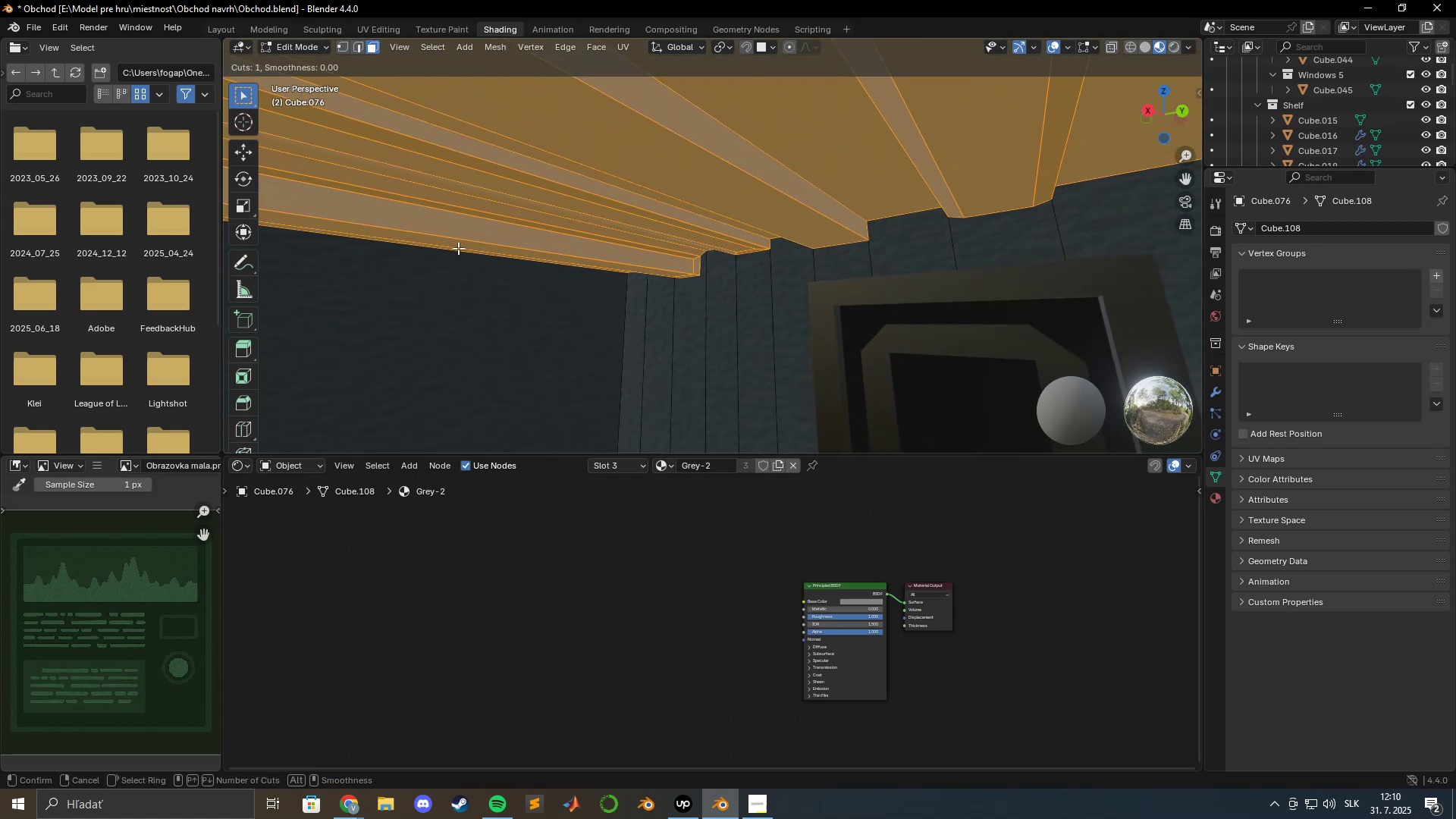 
key(Escape)
 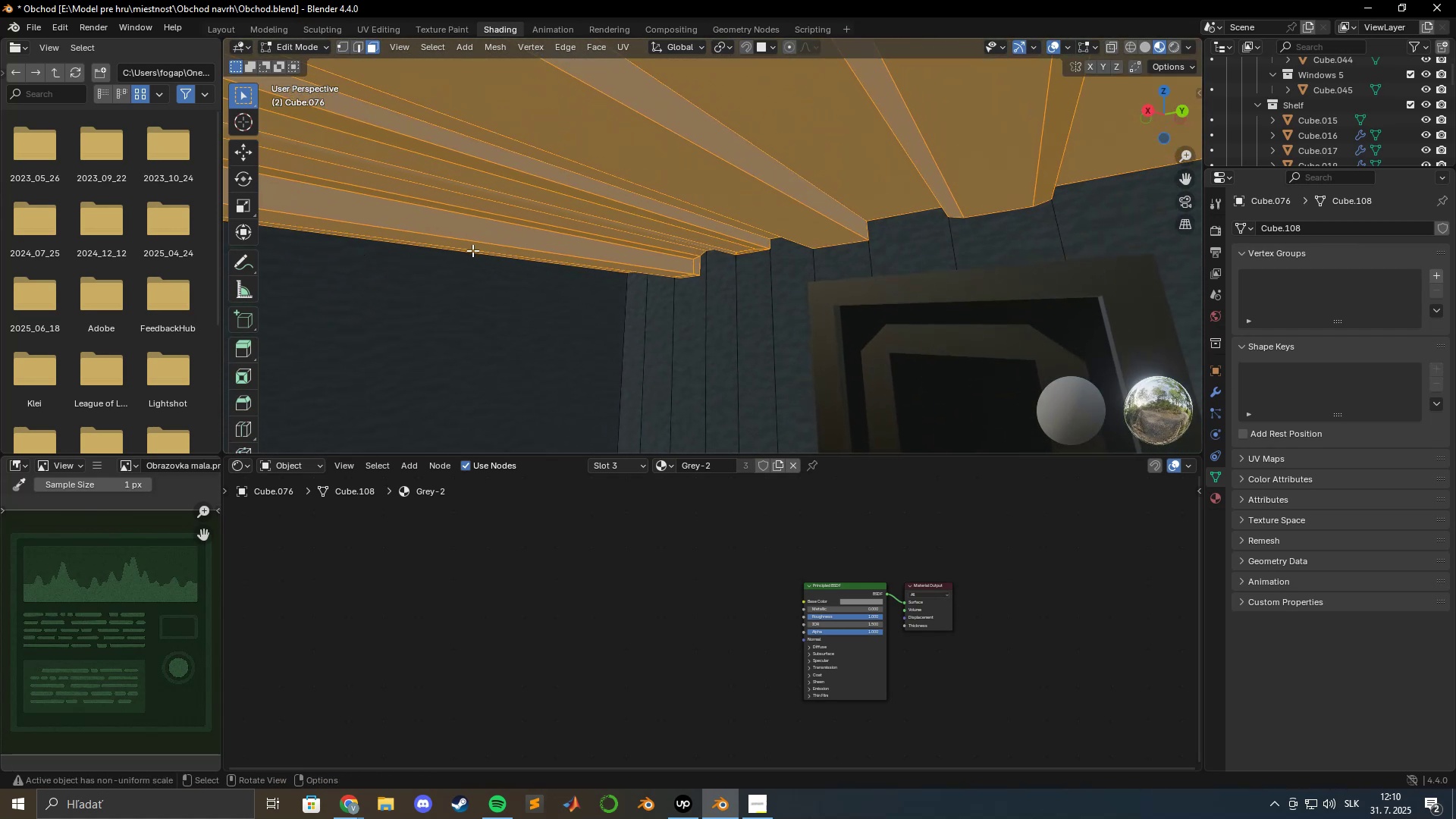 
hold_key(key=ShiftLeft, duration=0.35)
 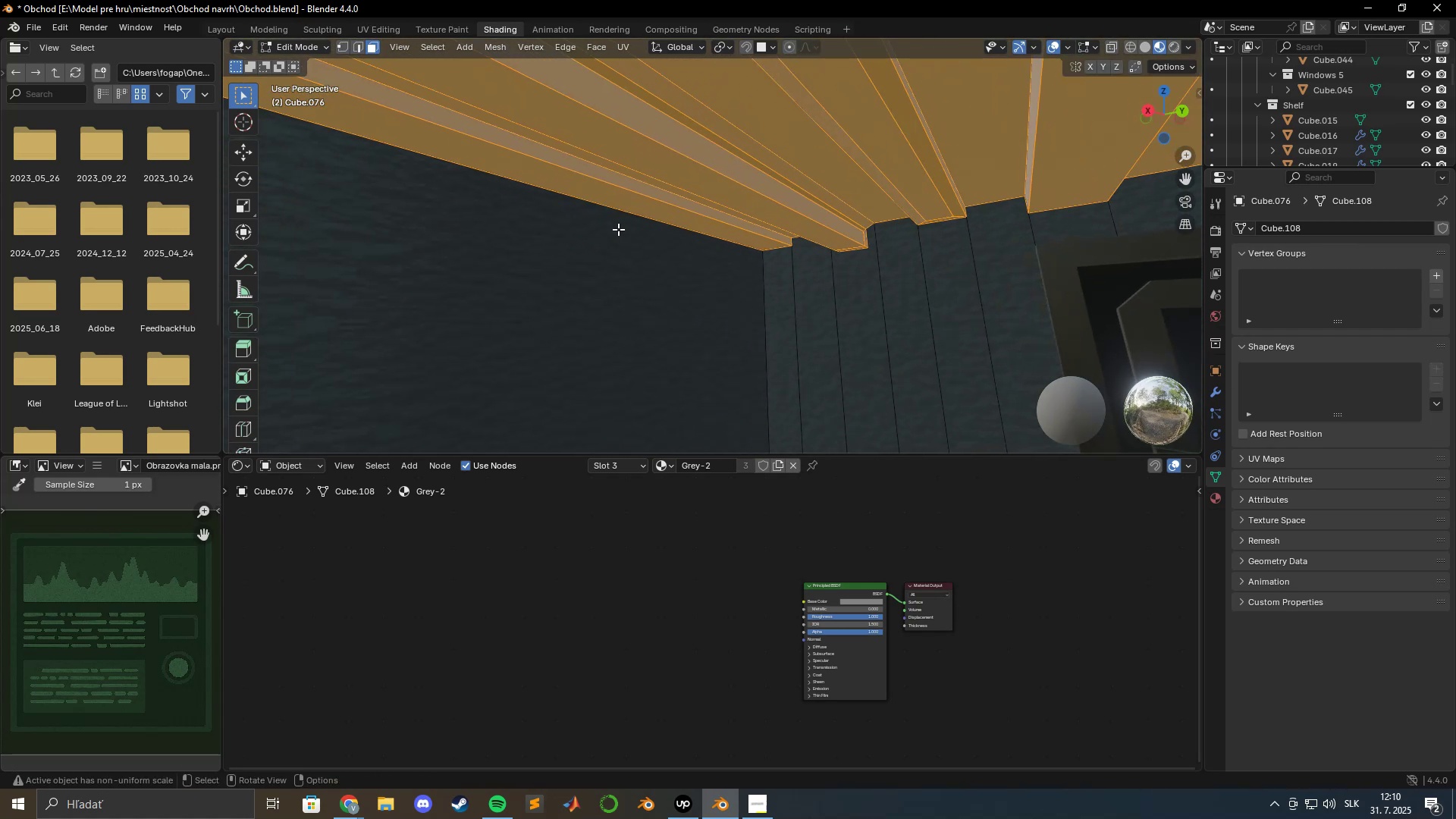 
key(Control+ControlLeft)
 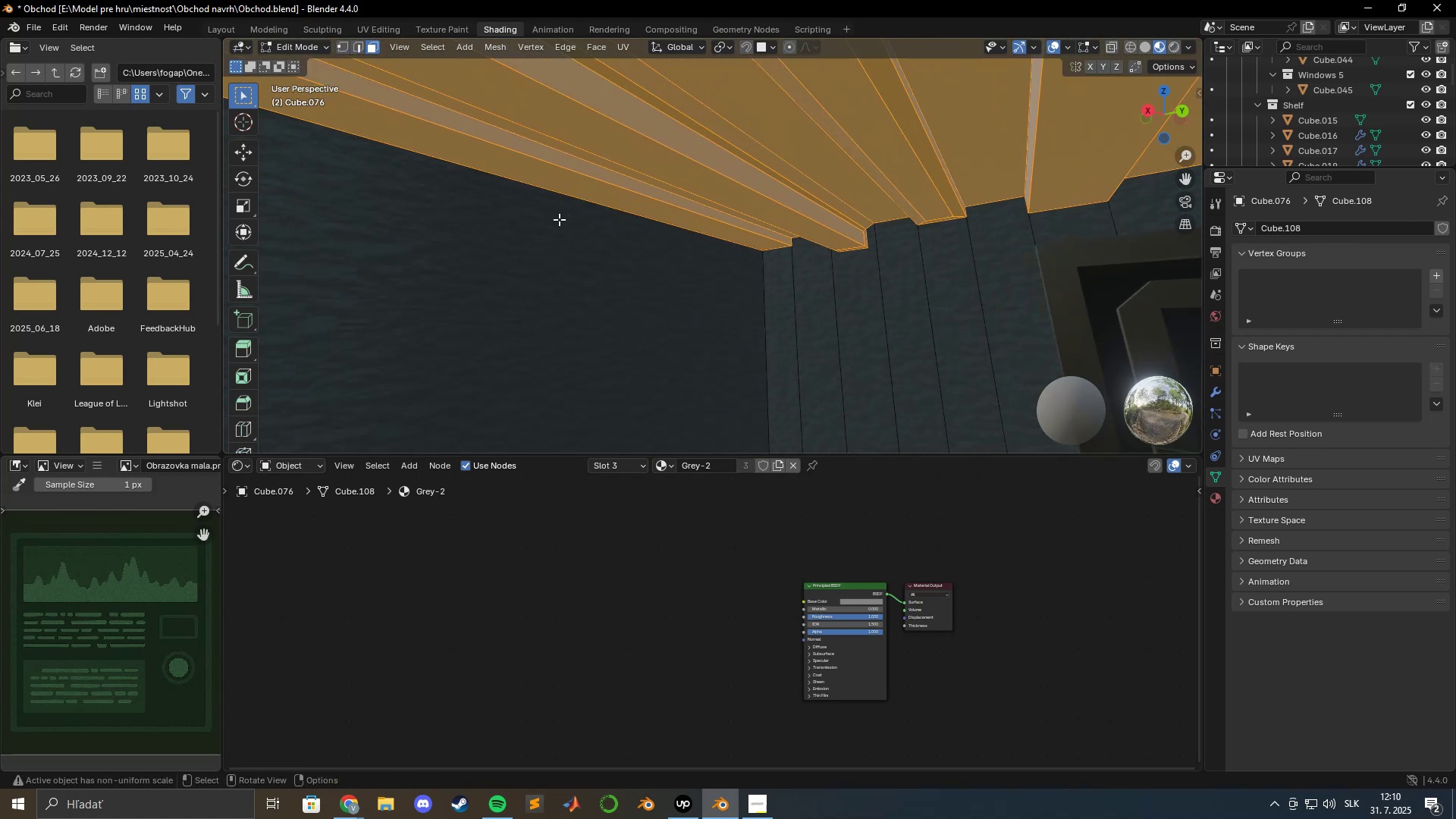 
key(Control+R)
 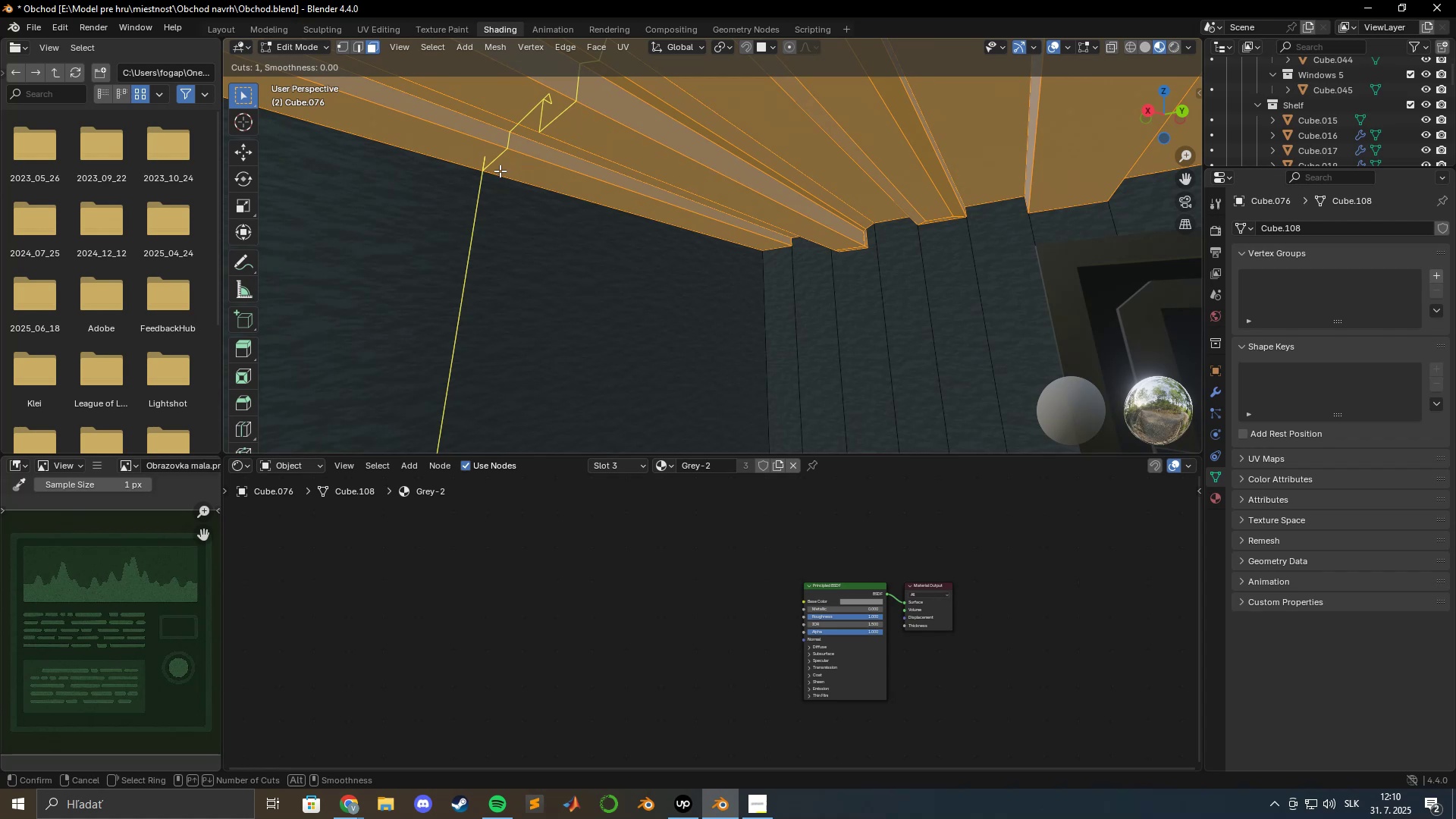 
key(Escape)
 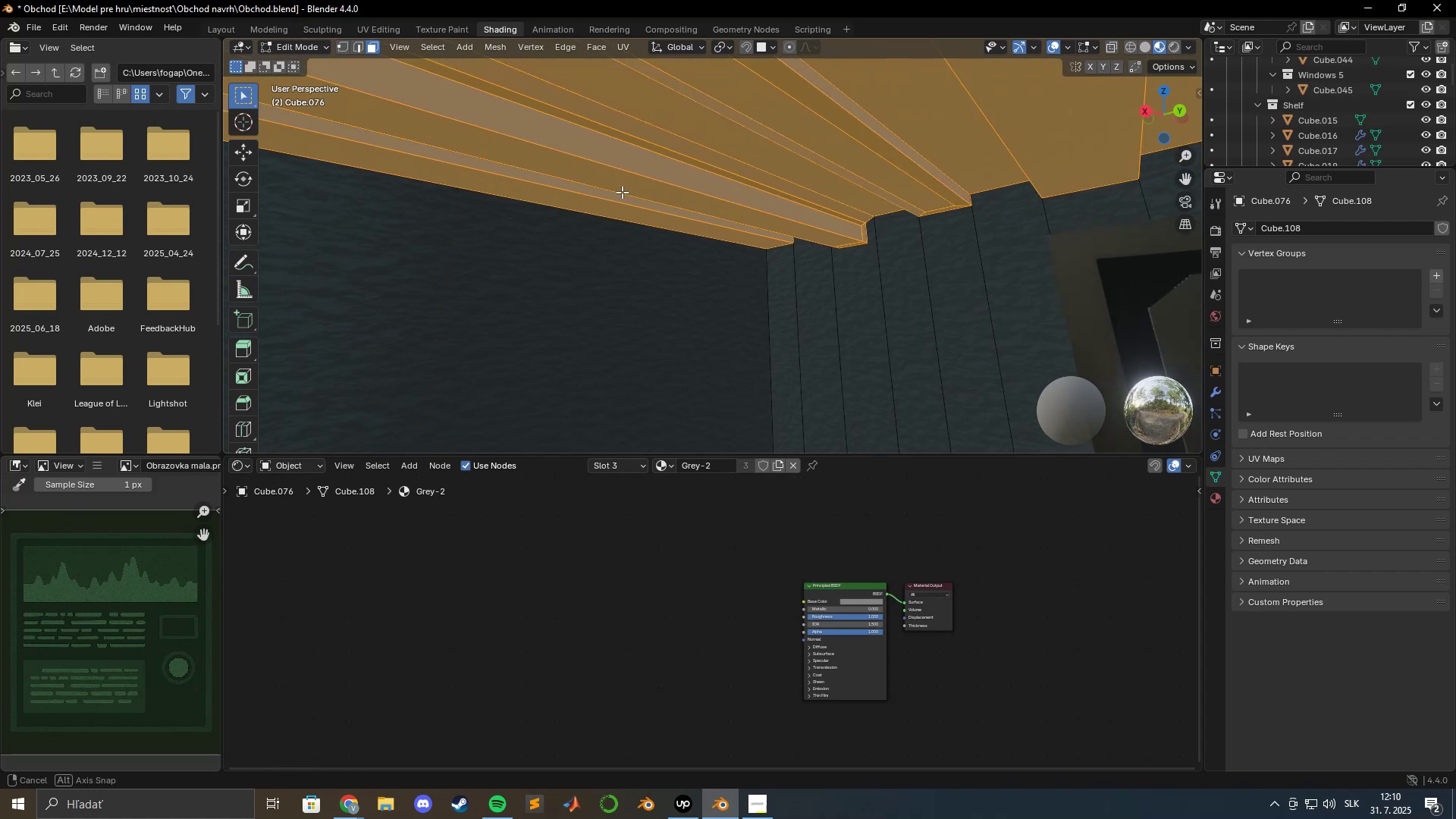 
hold_key(key=ShiftLeft, duration=0.78)
 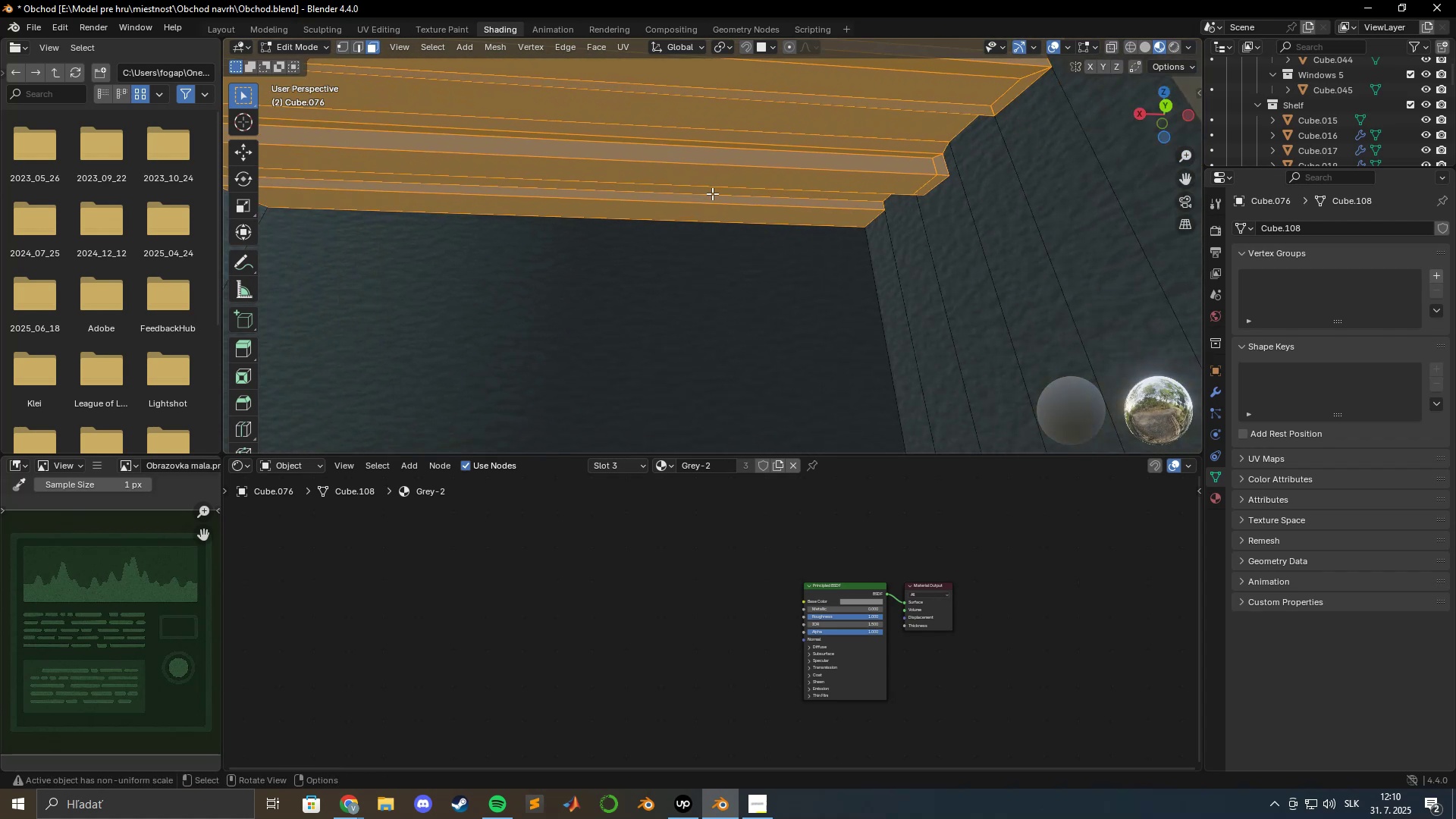 
scroll: coordinate [711, 193], scroll_direction: down, amount: 1.0
 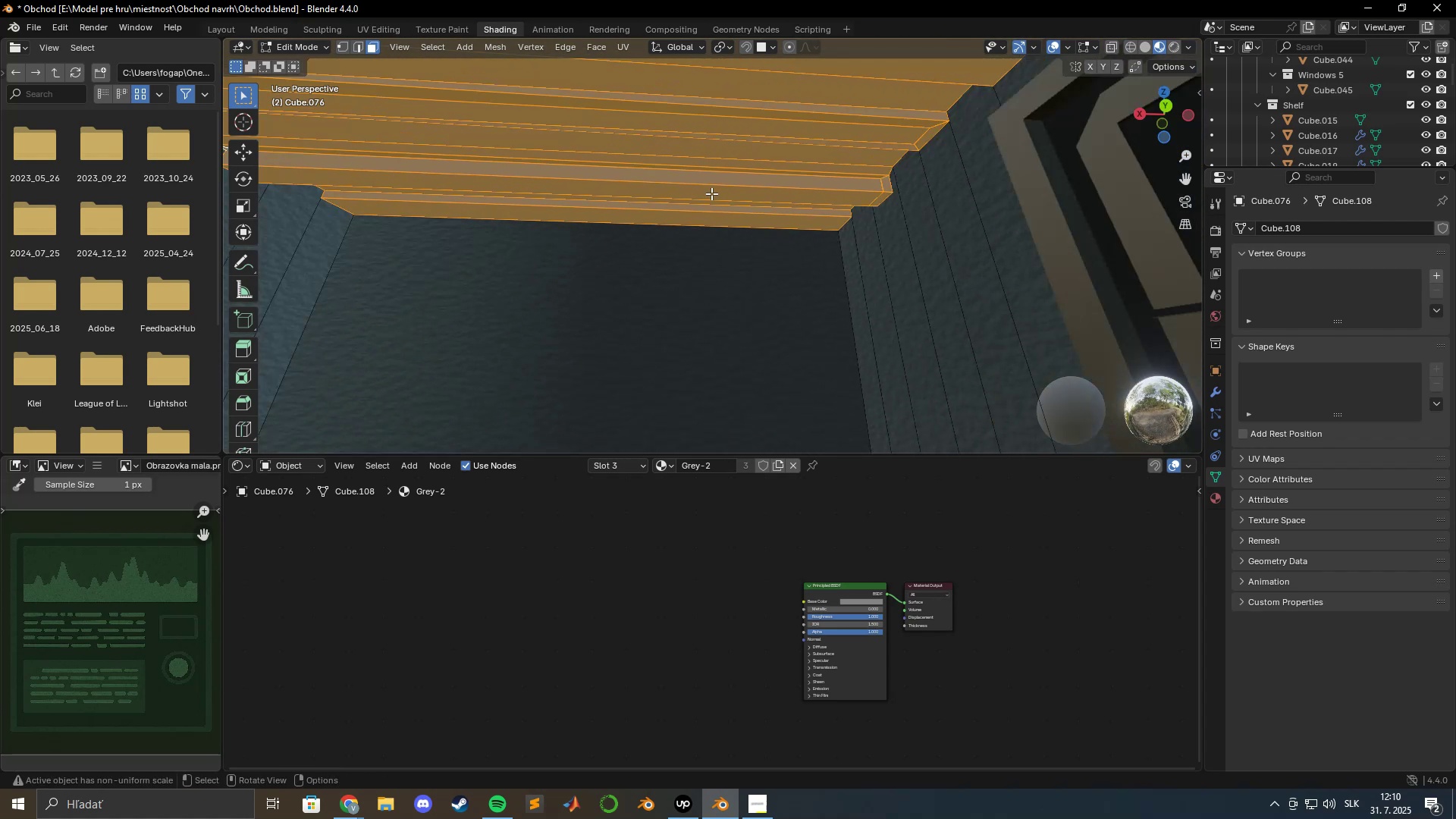 
hold_key(key=ShiftLeft, duration=0.56)
 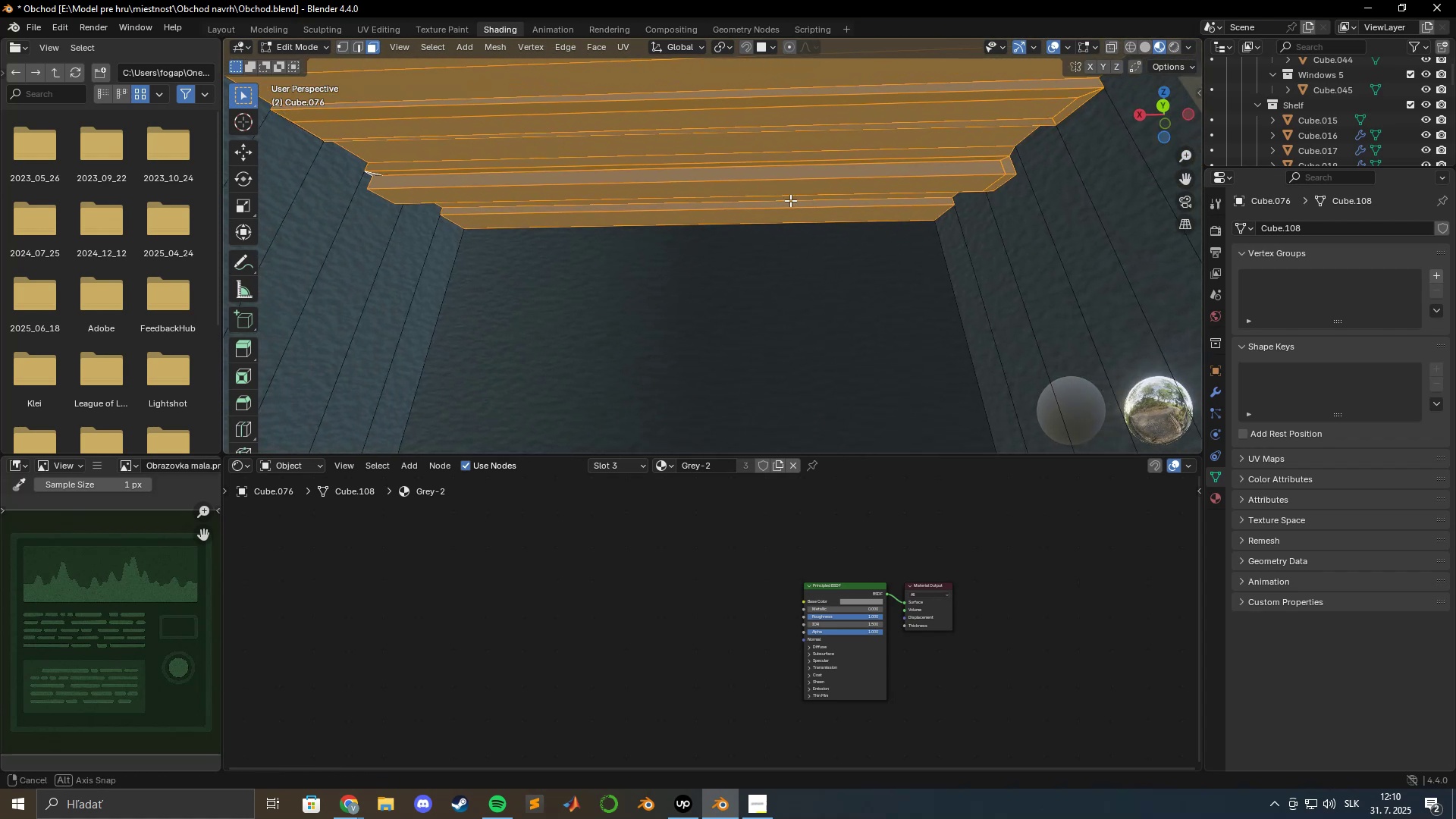 
hold_key(key=ShiftLeft, duration=1.52)
 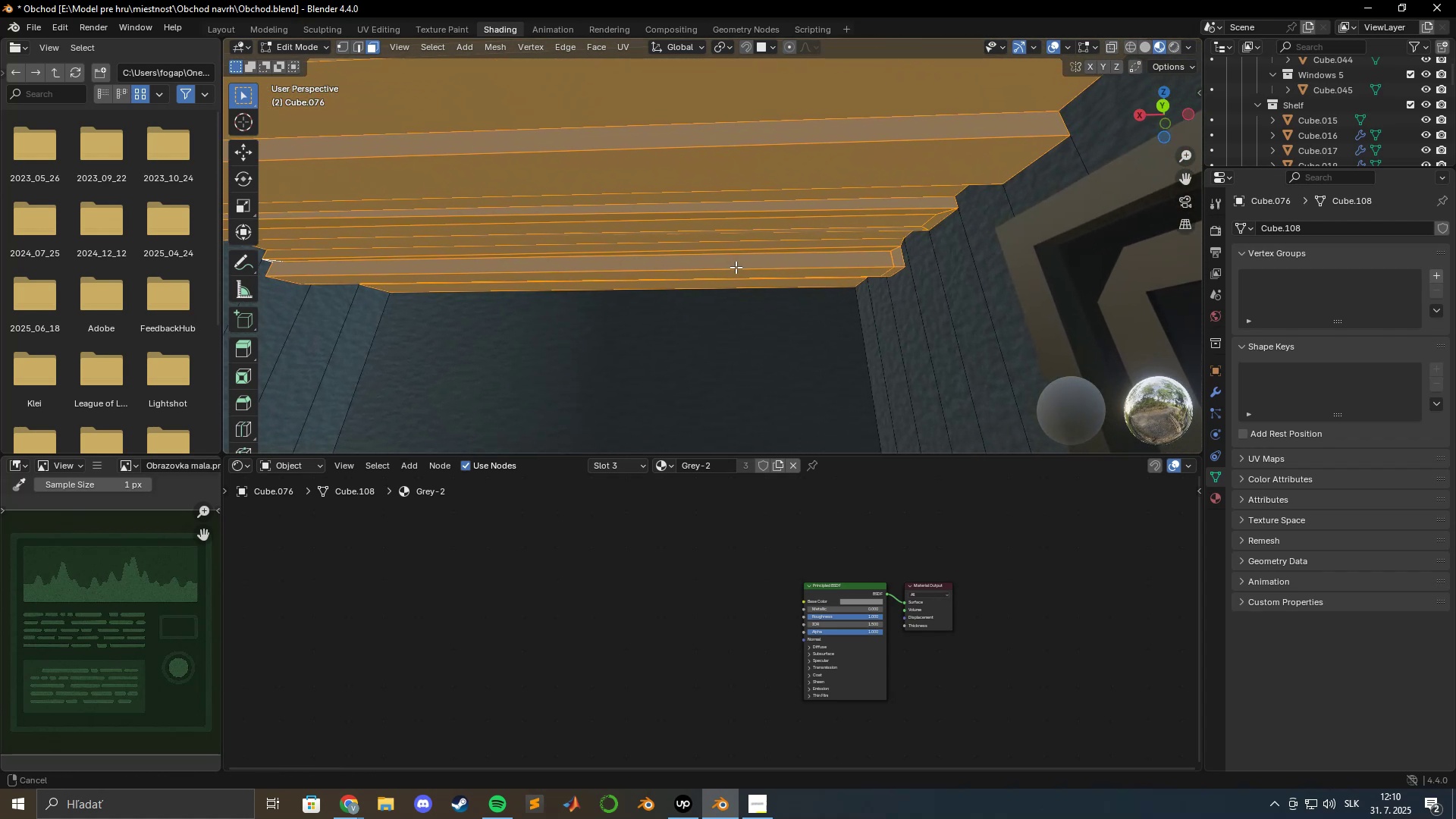 
hold_key(key=ShiftLeft, duration=0.68)
 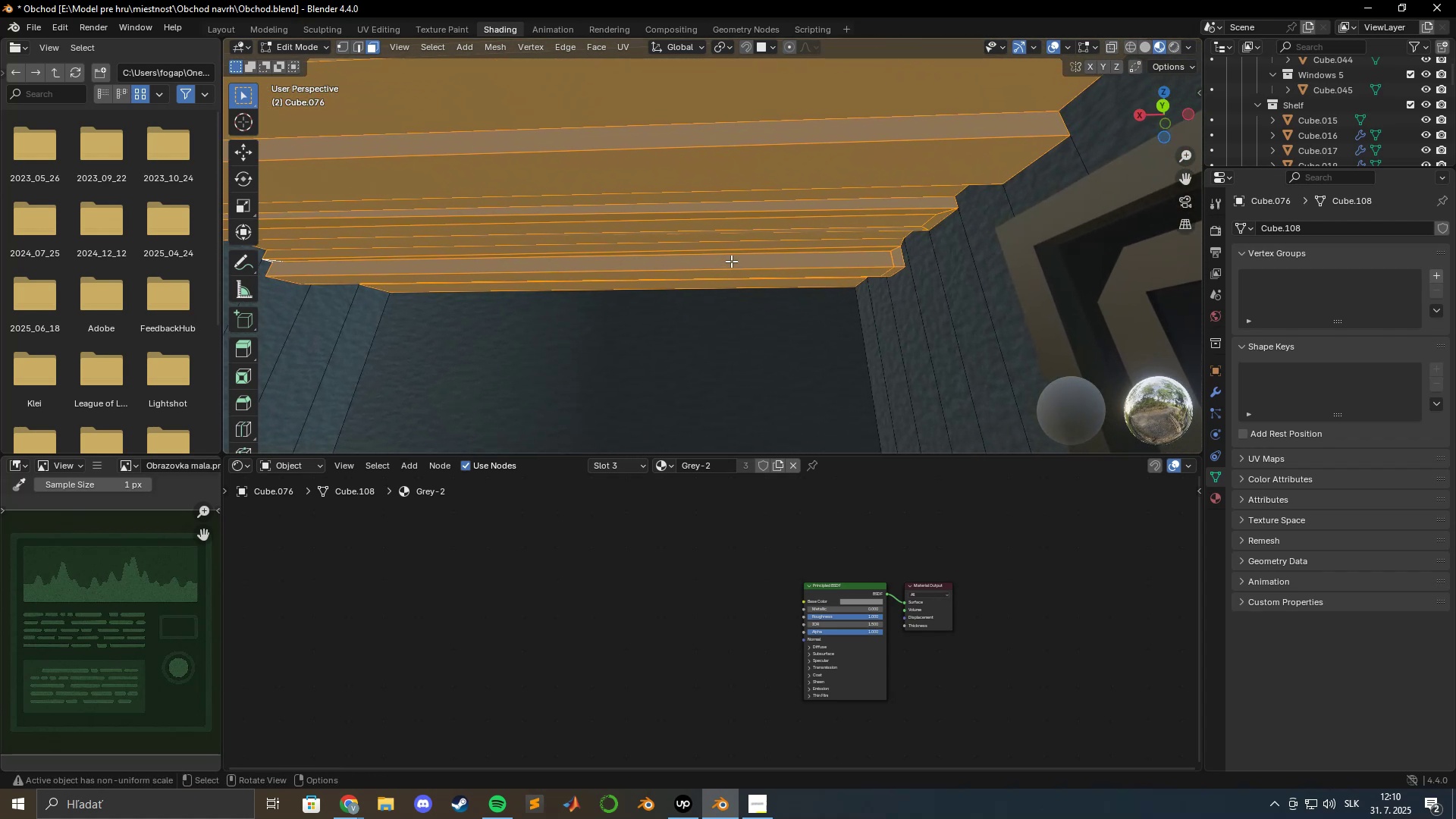 
key(Control+R)
 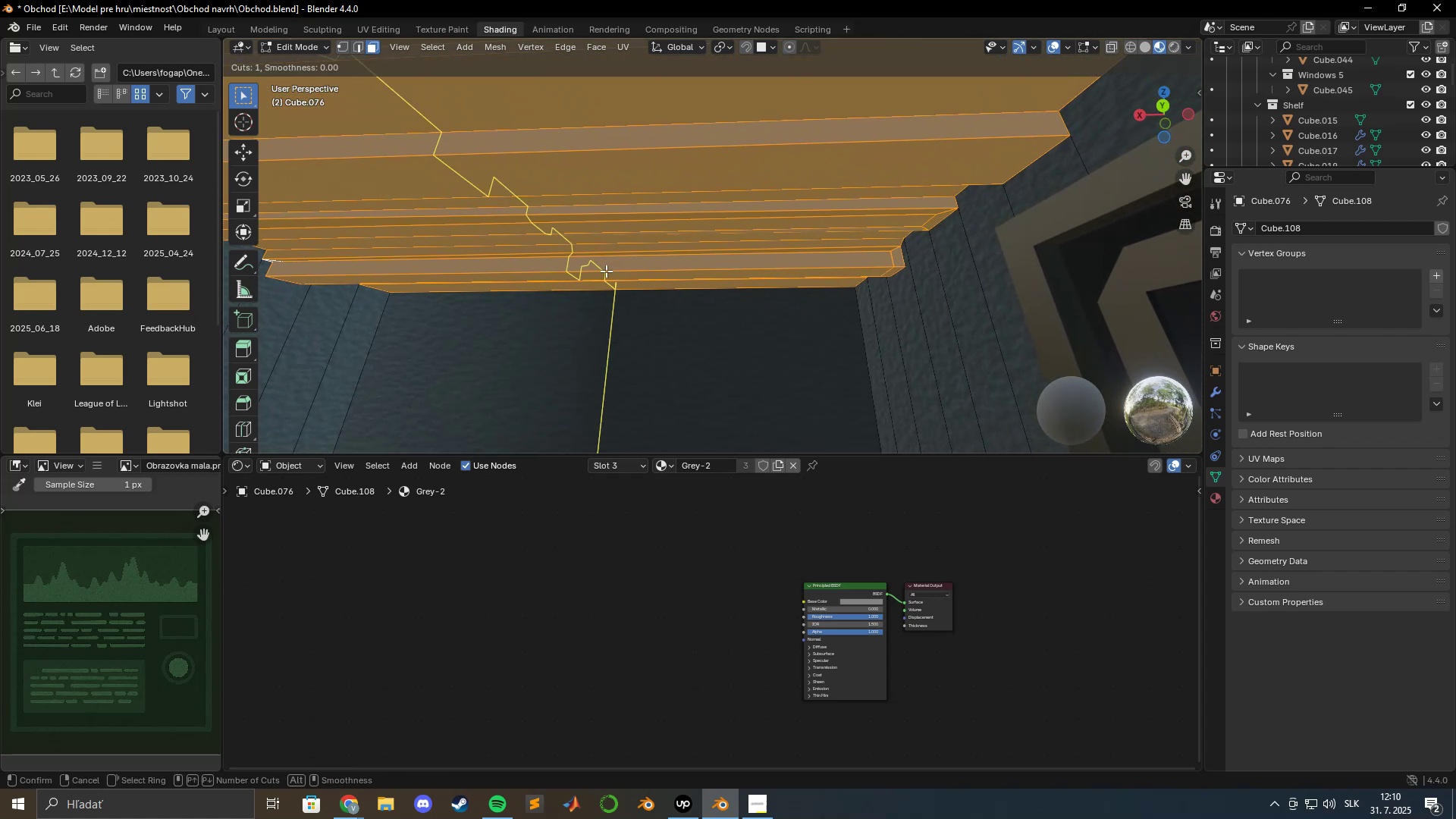 
left_click([606, 271])
 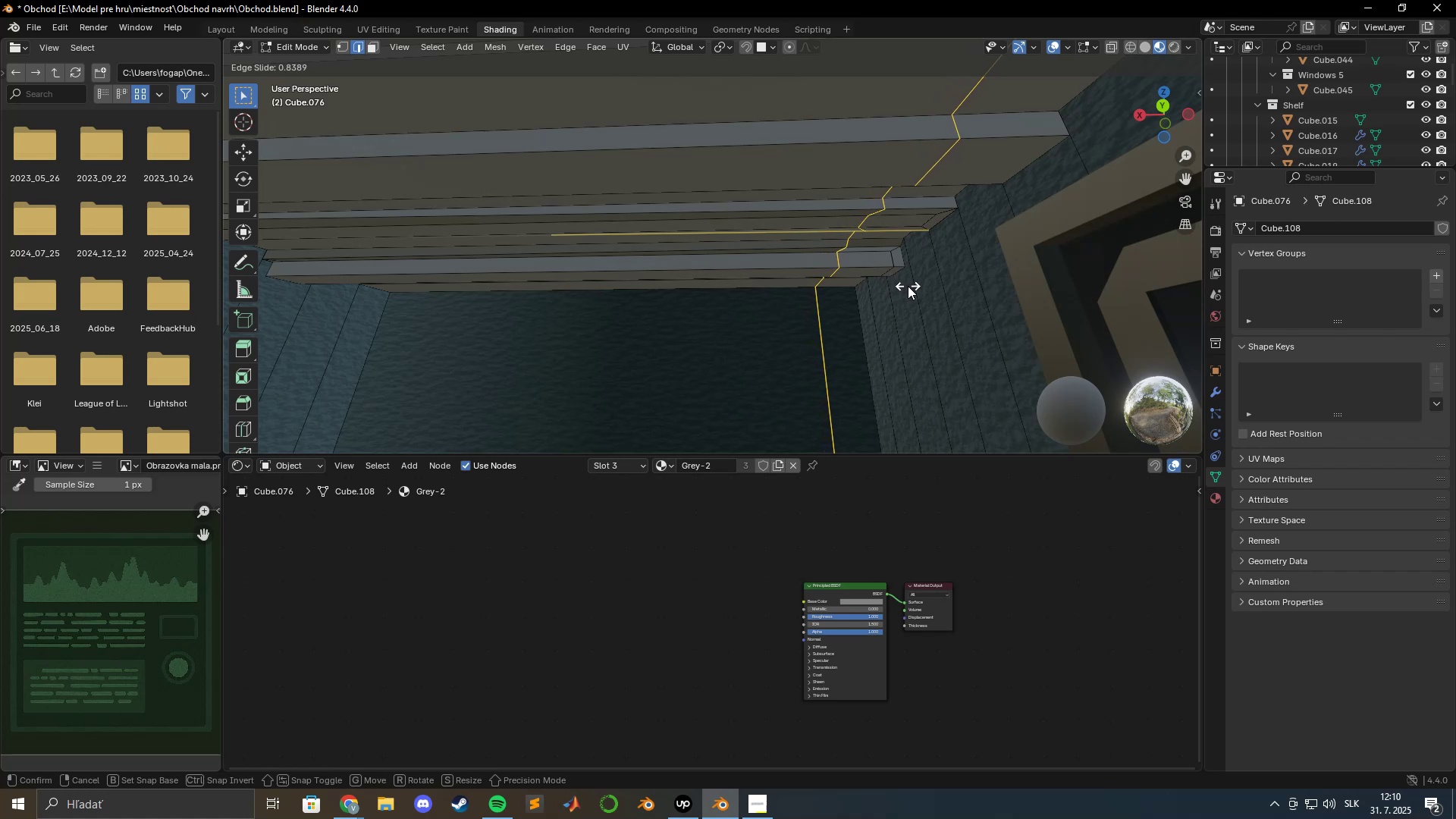 
hold_key(key=ShiftLeft, duration=1.5)
 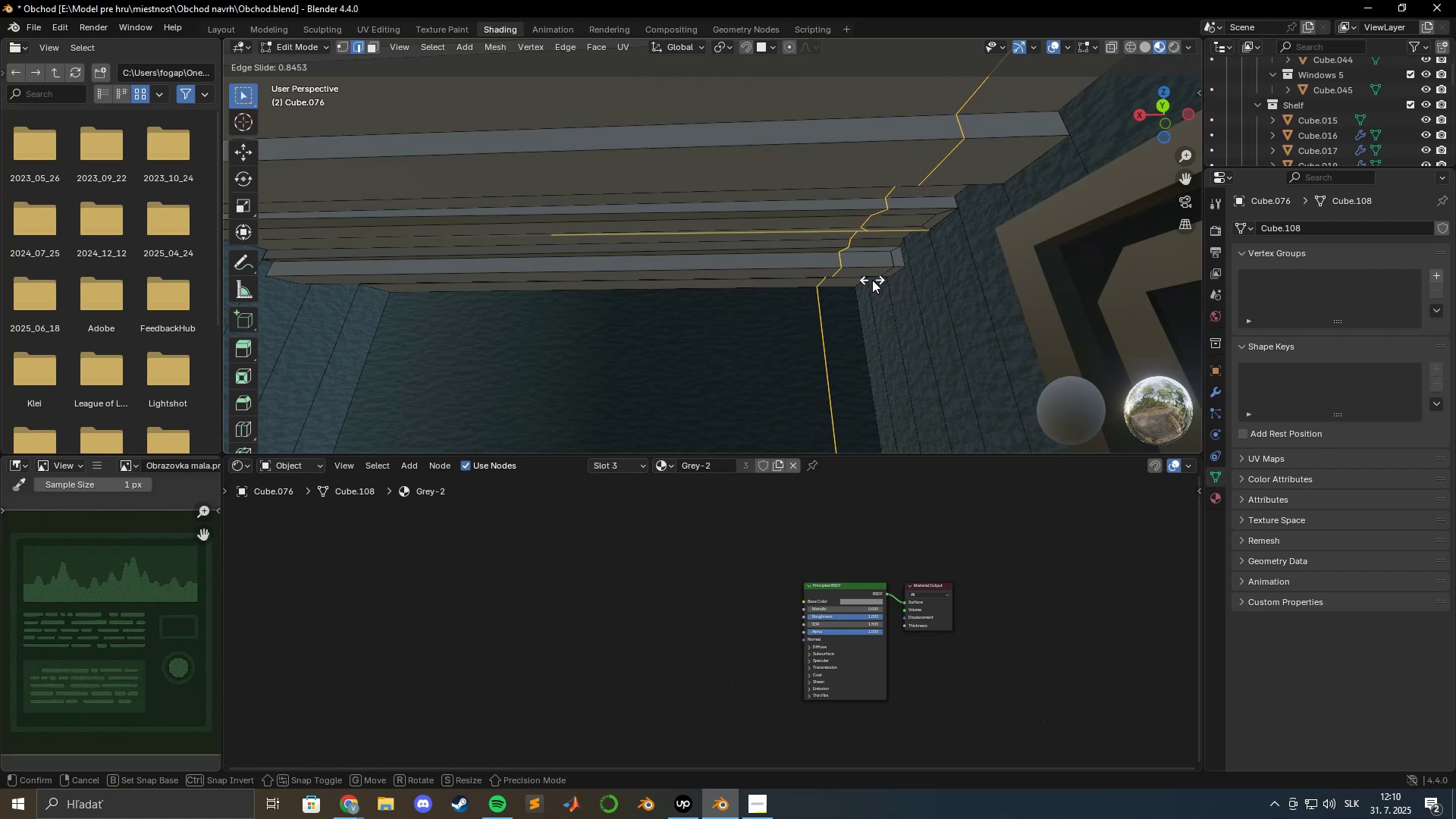 
hold_key(key=ShiftLeft, duration=1.51)
 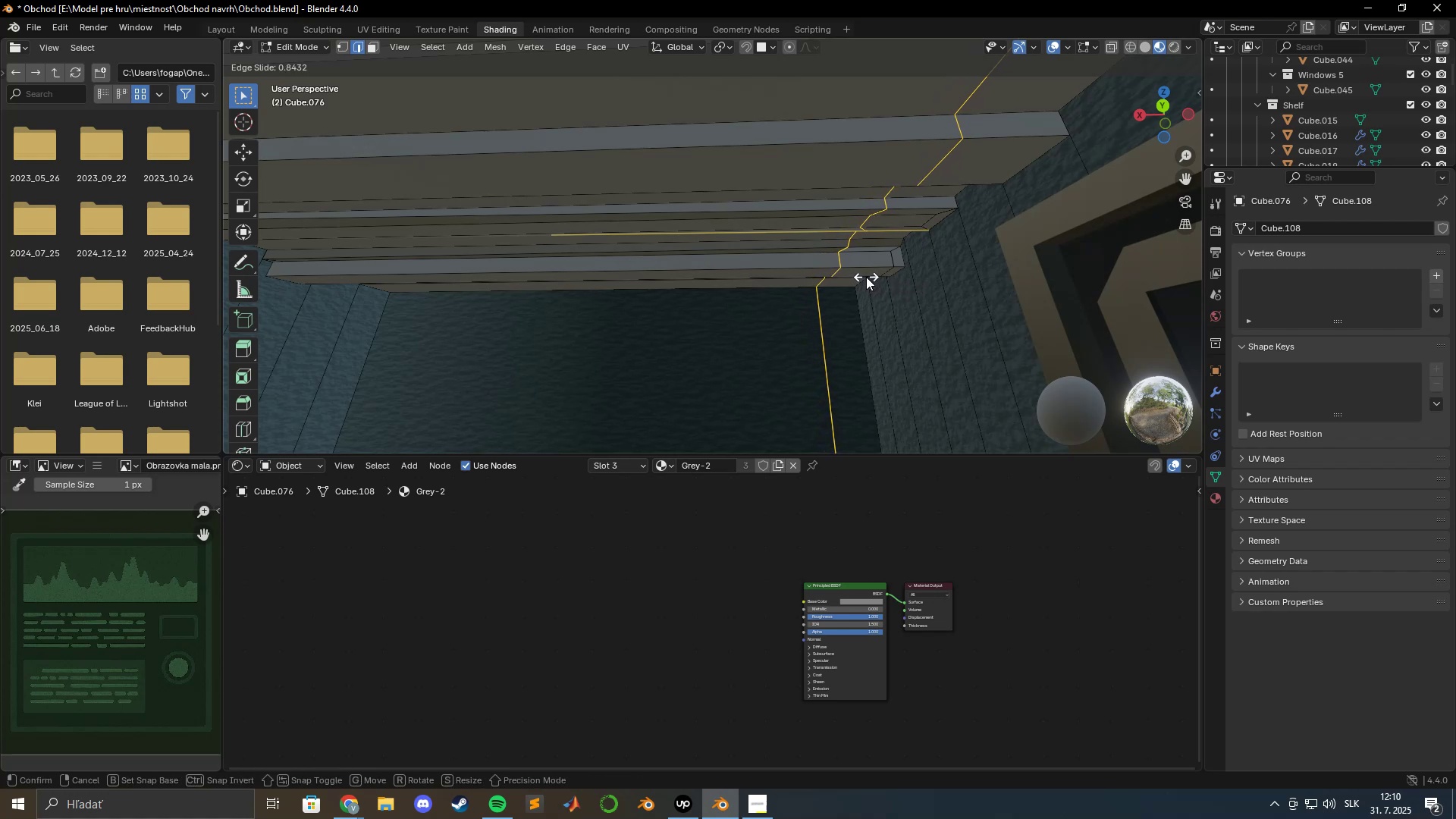 
hold_key(key=ShiftLeft, duration=1.52)
 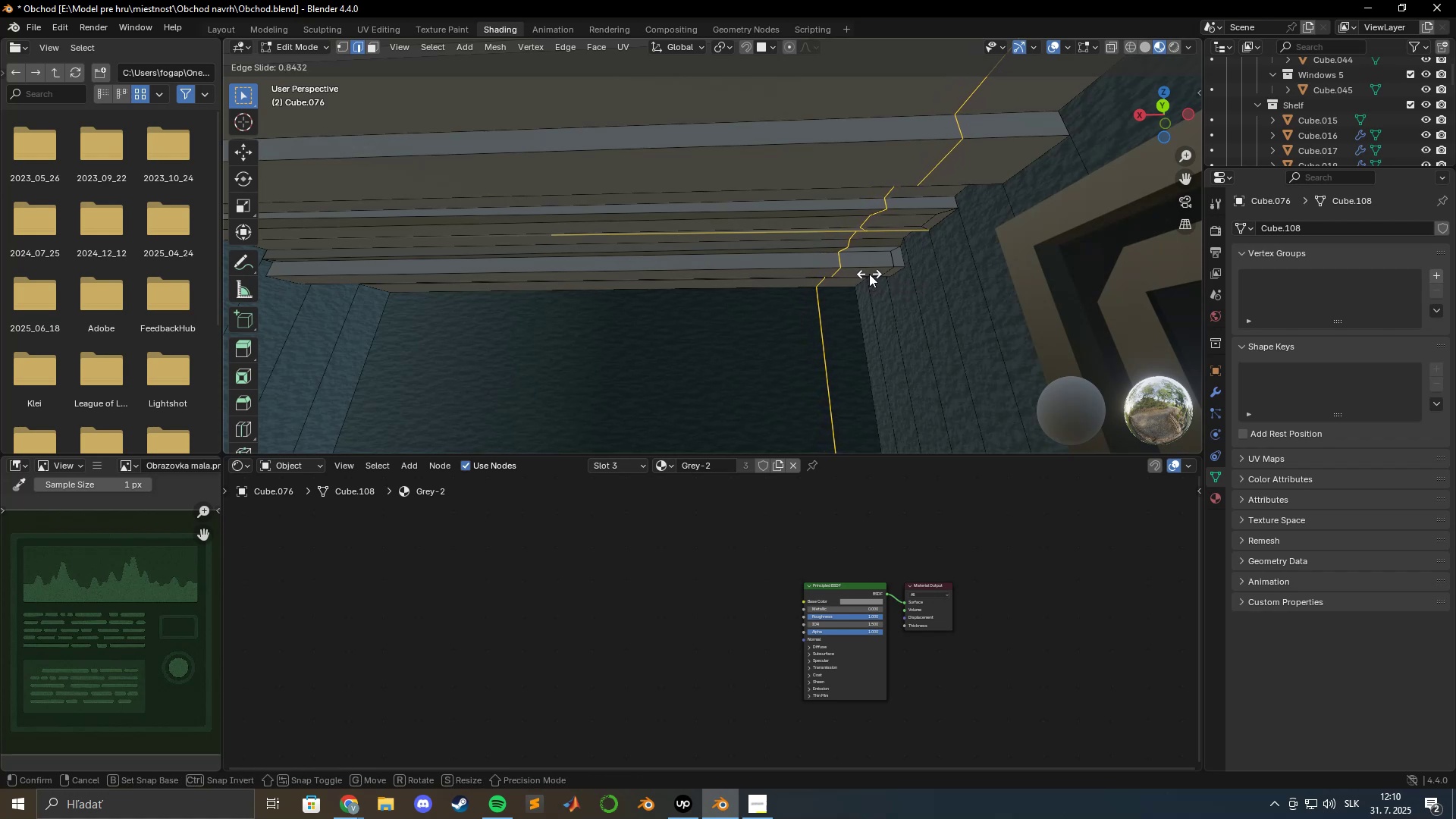 
hold_key(key=ShiftLeft, duration=1.53)
 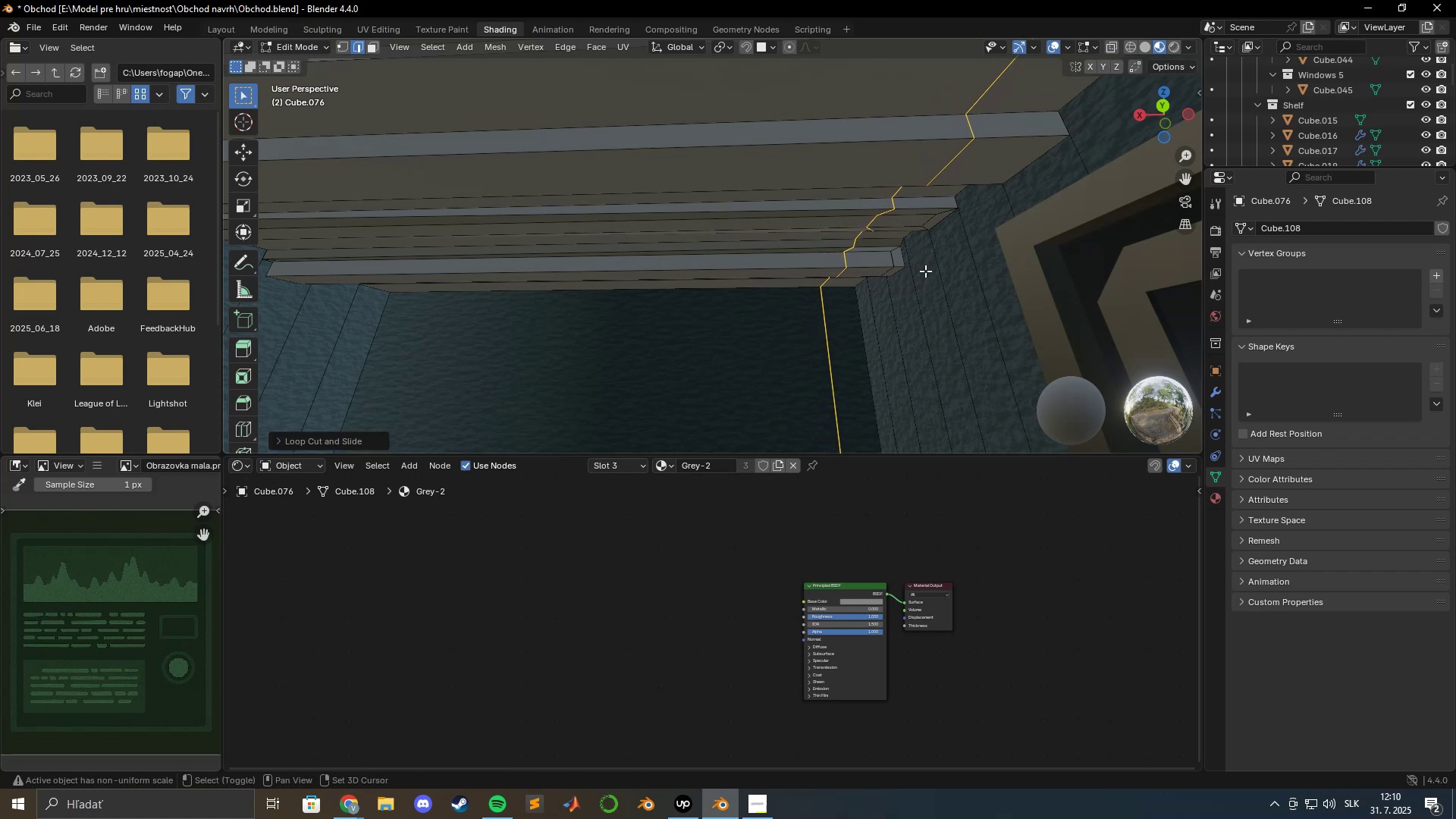 
key(Shift+ShiftLeft)
 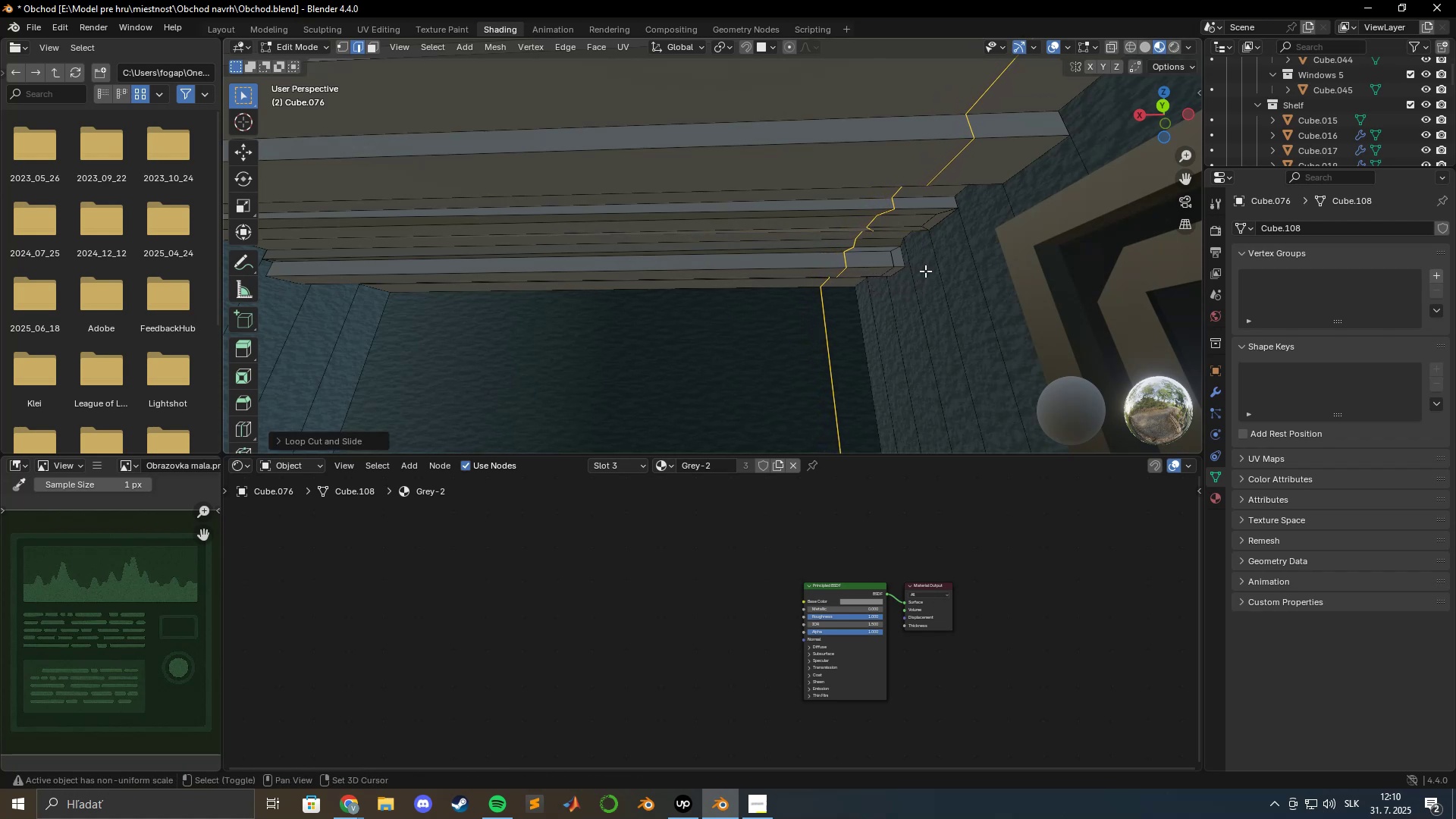 
left_click([925, 271])
 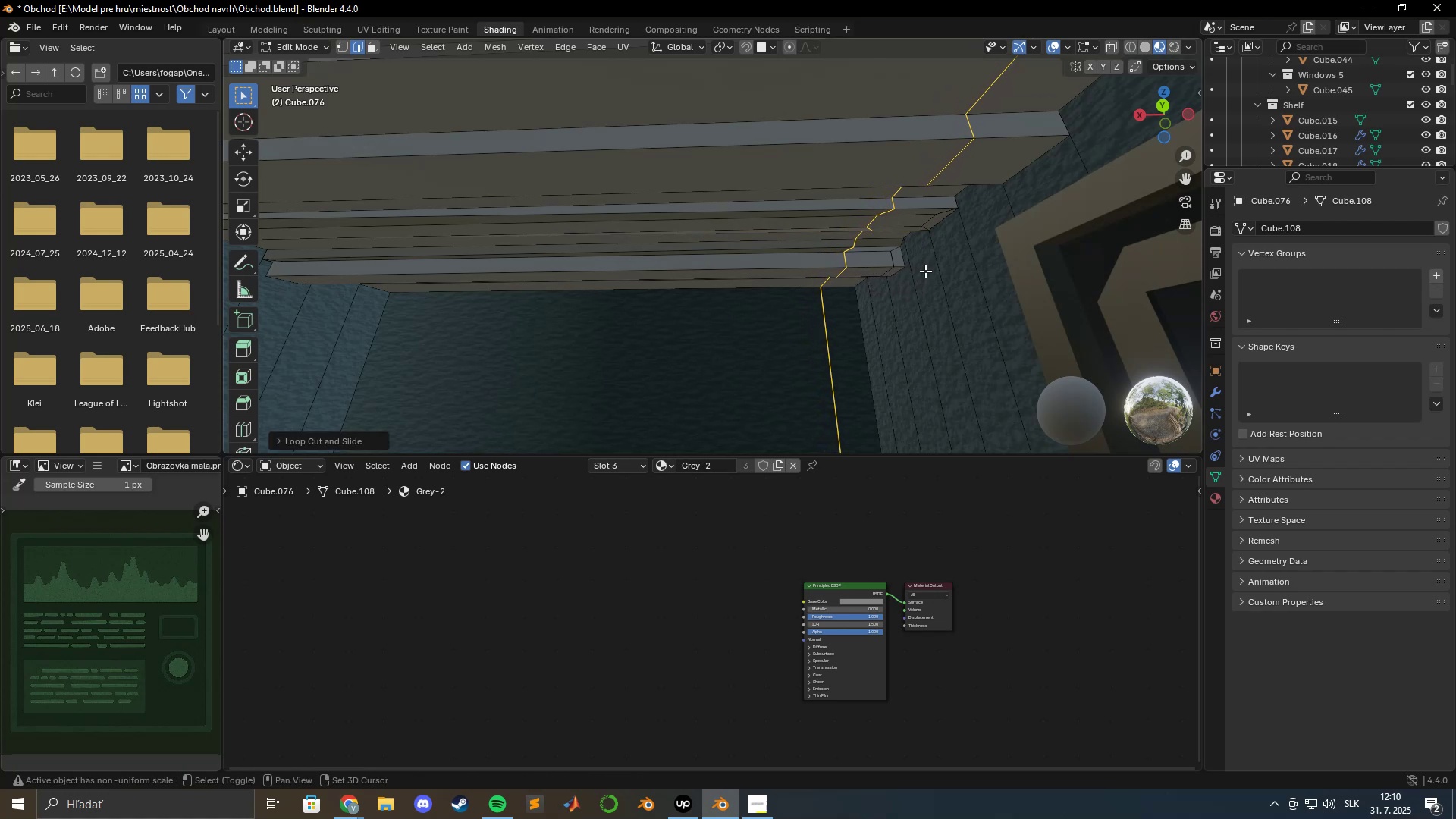 
key(Shift+ShiftLeft)
 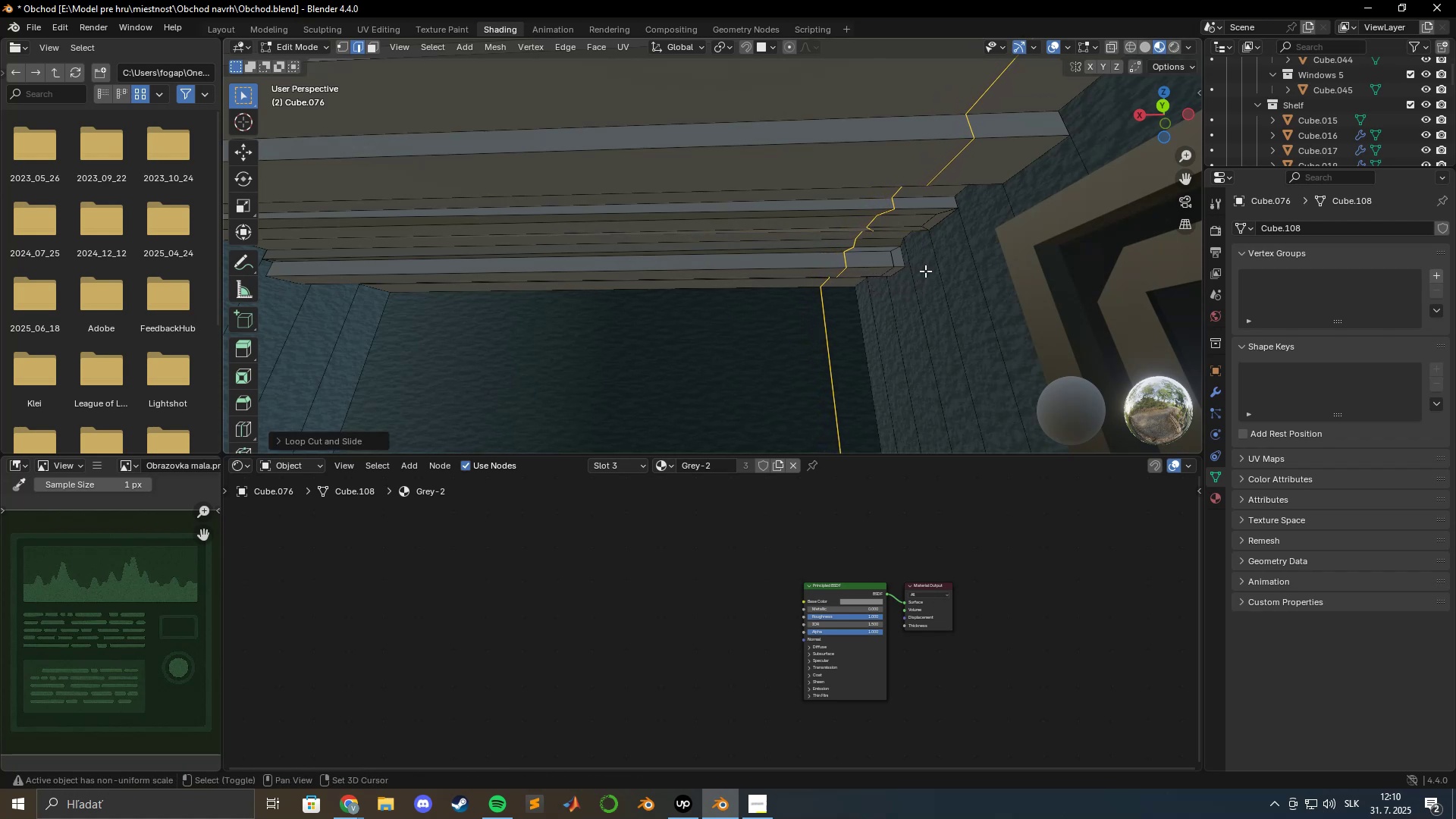 
key(Shift+ShiftLeft)
 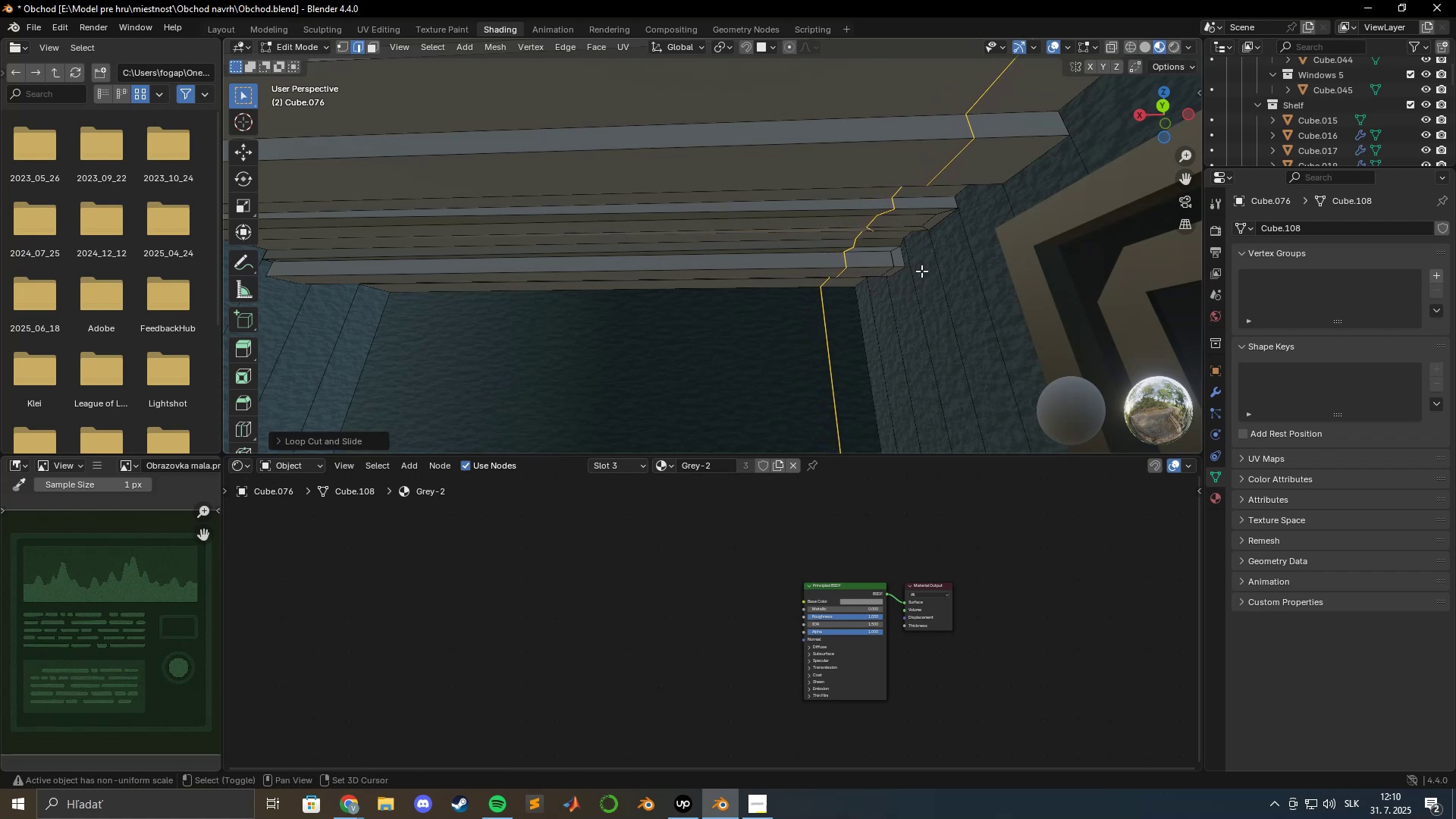 
key(Shift+ShiftLeft)
 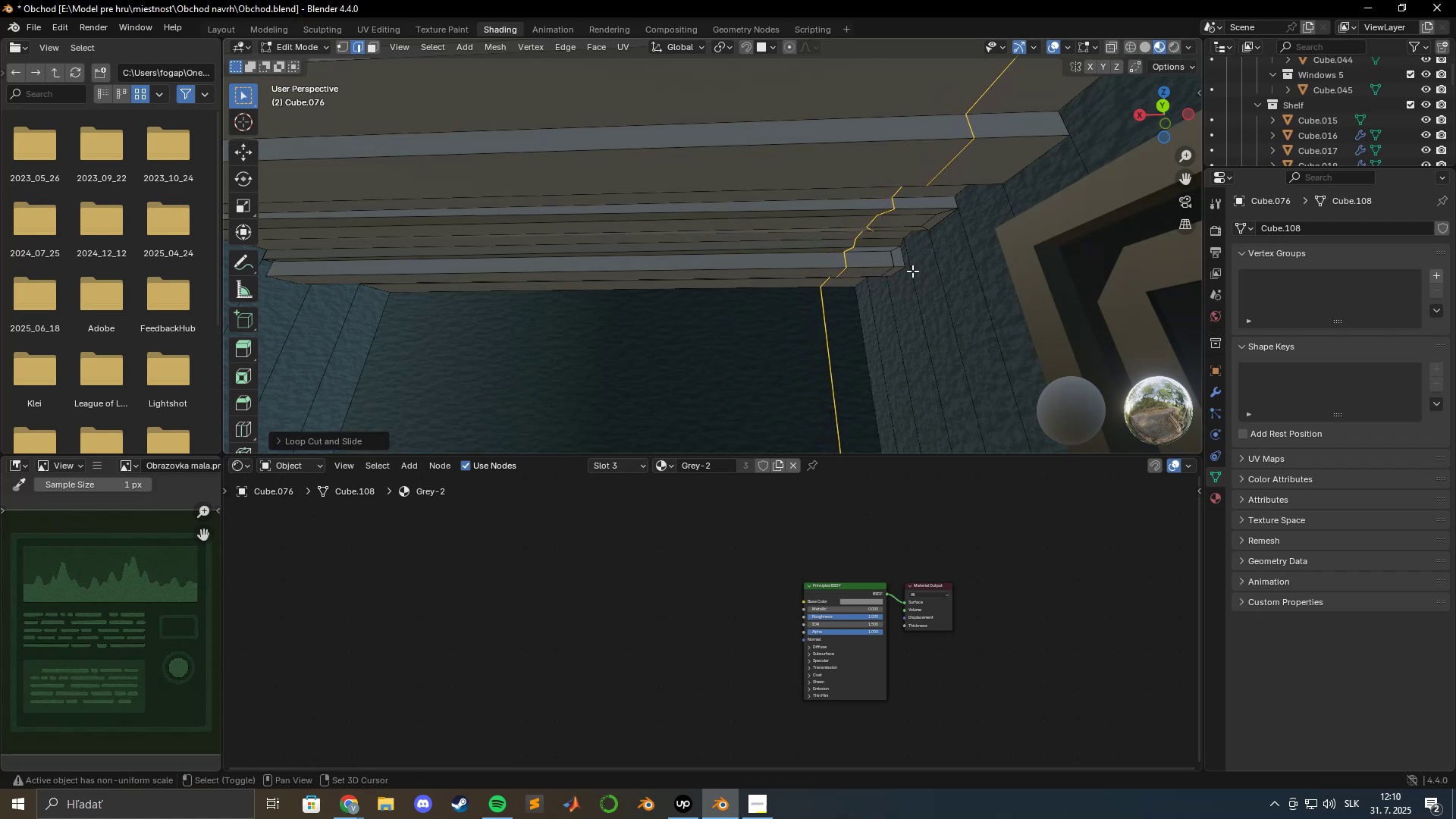 
key(Shift+ShiftLeft)
 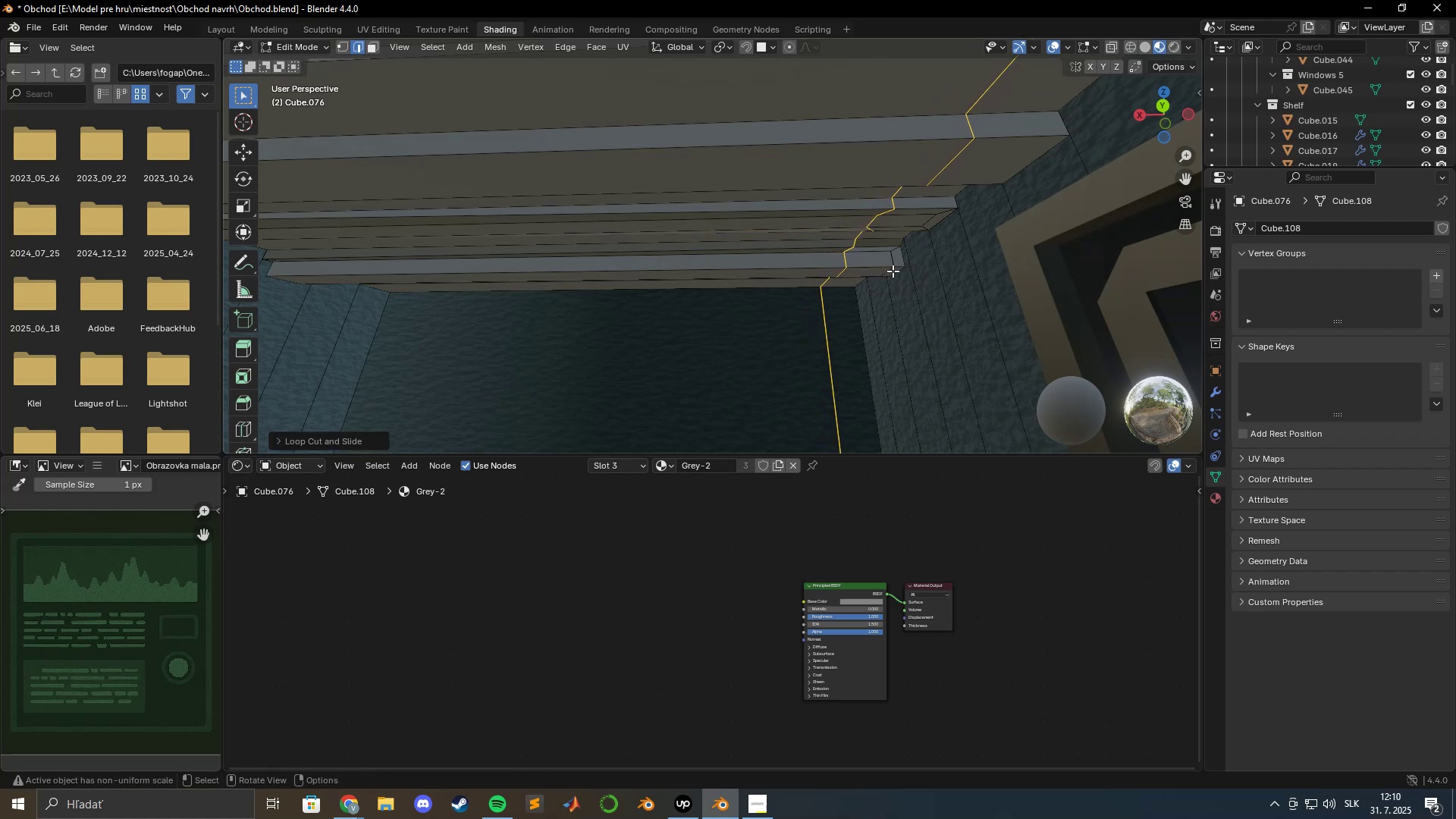 
key(Shift+ShiftLeft)
 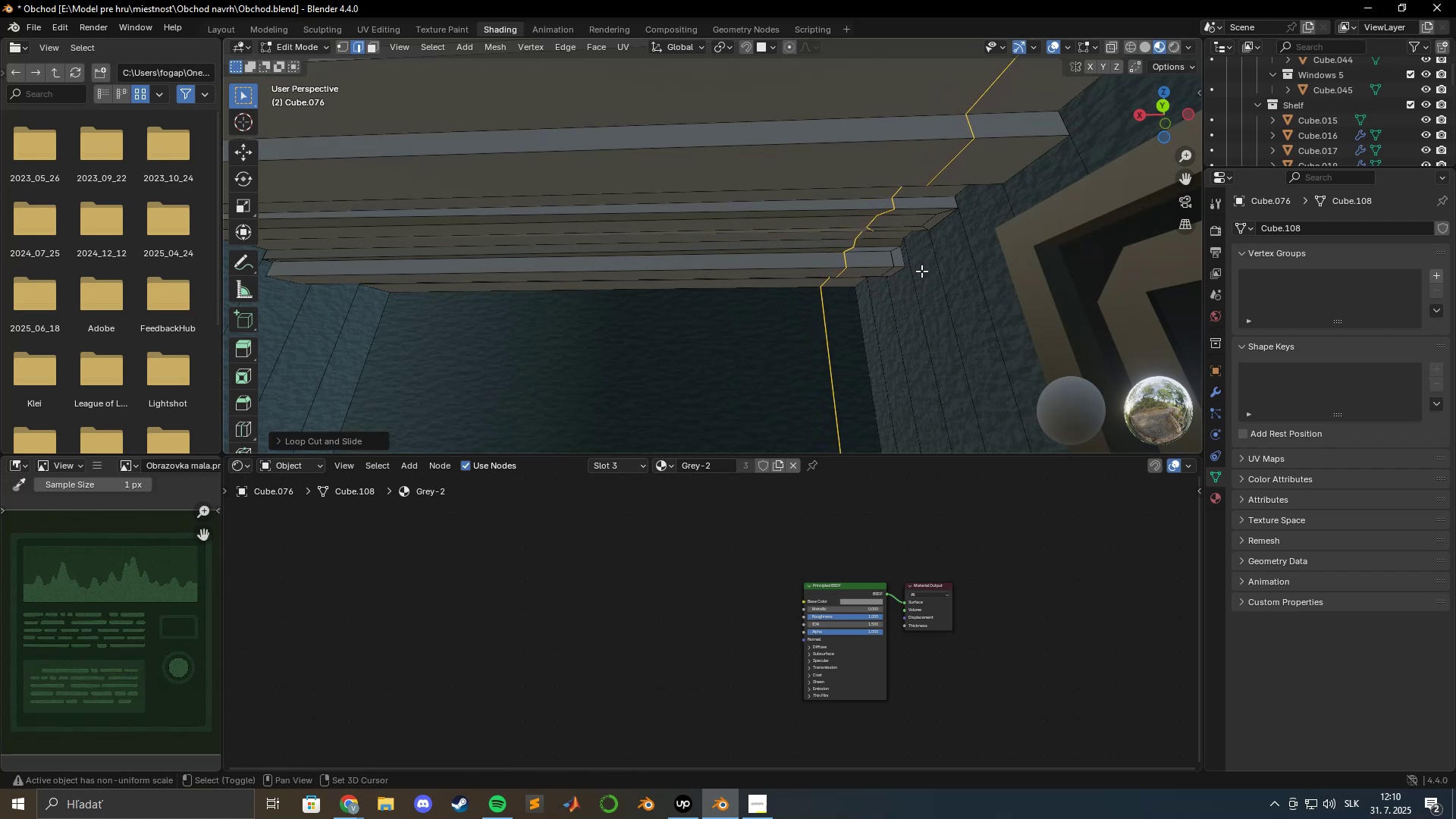 
key(Shift+ShiftLeft)
 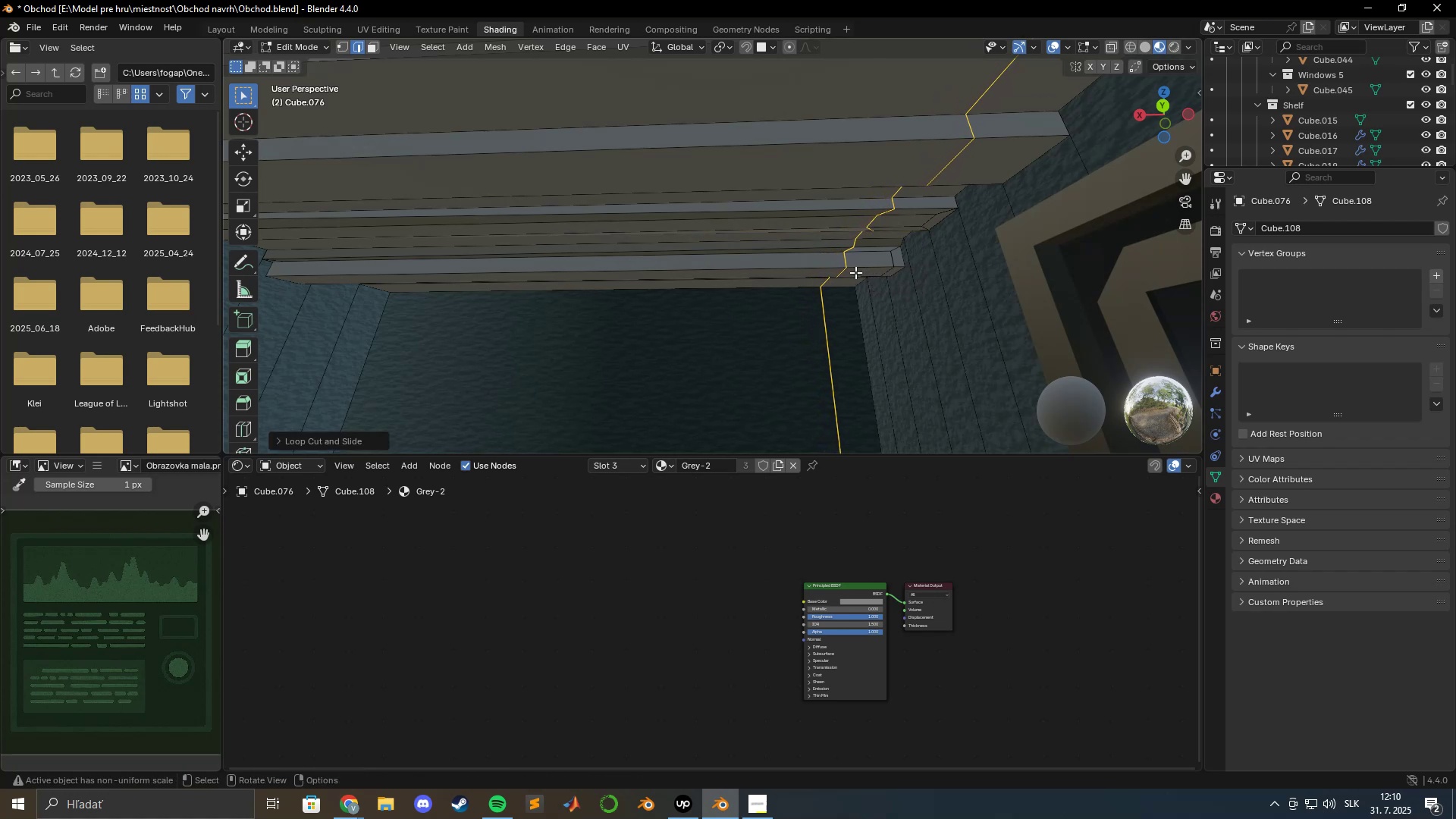 
key(Control+R)
 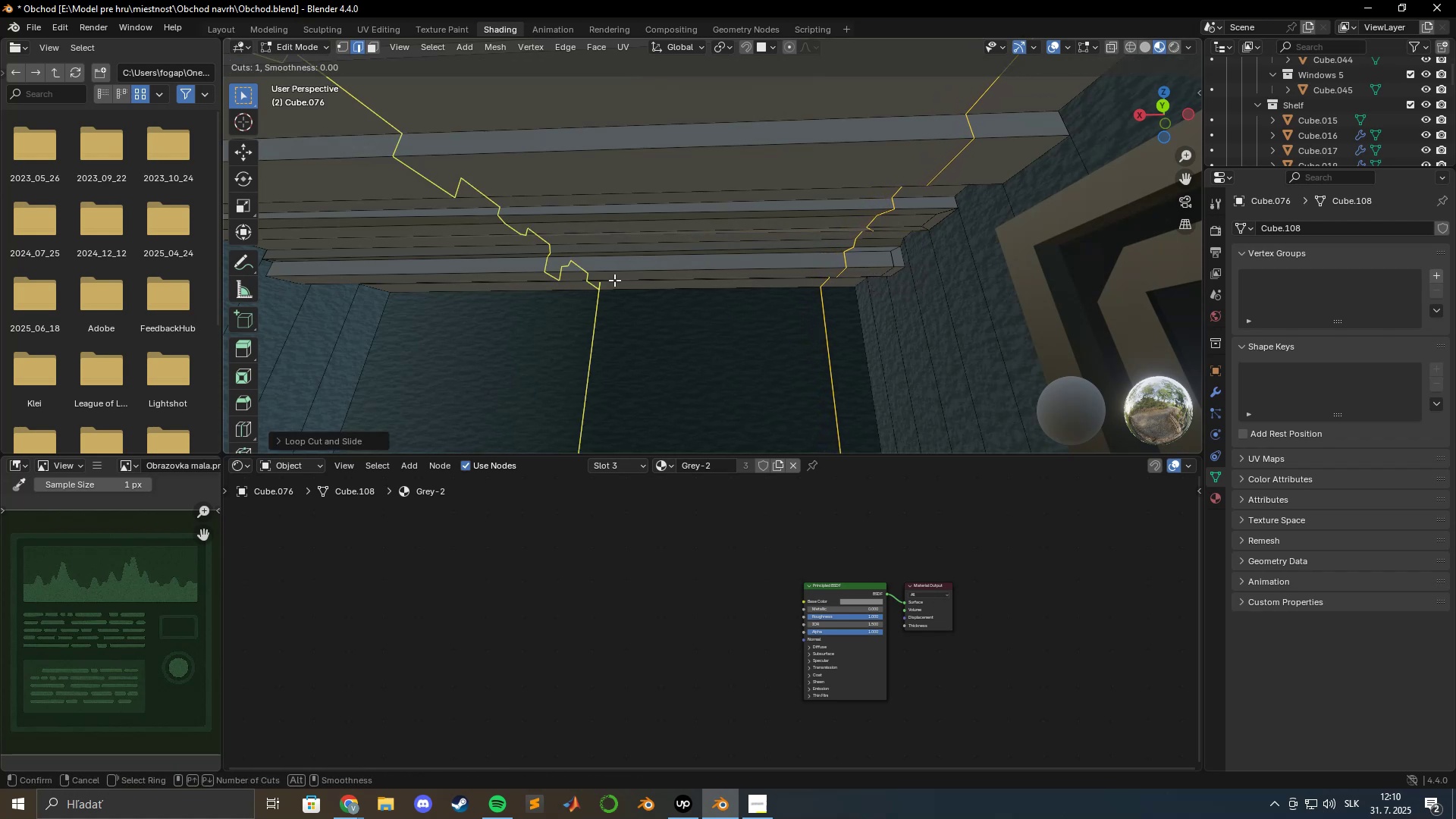 
left_click([614, 280])
 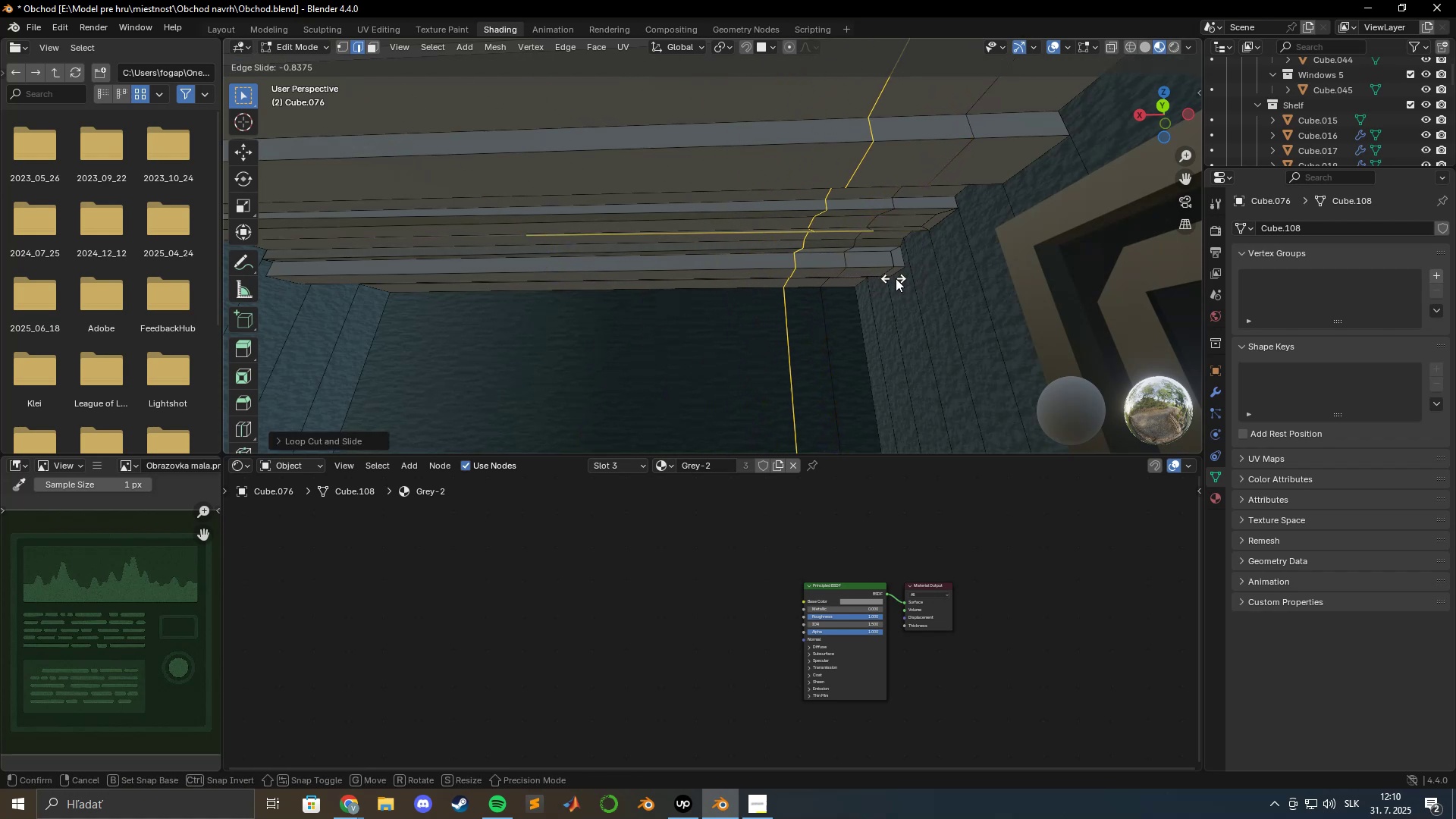 
hold_key(key=ShiftLeft, duration=1.52)
 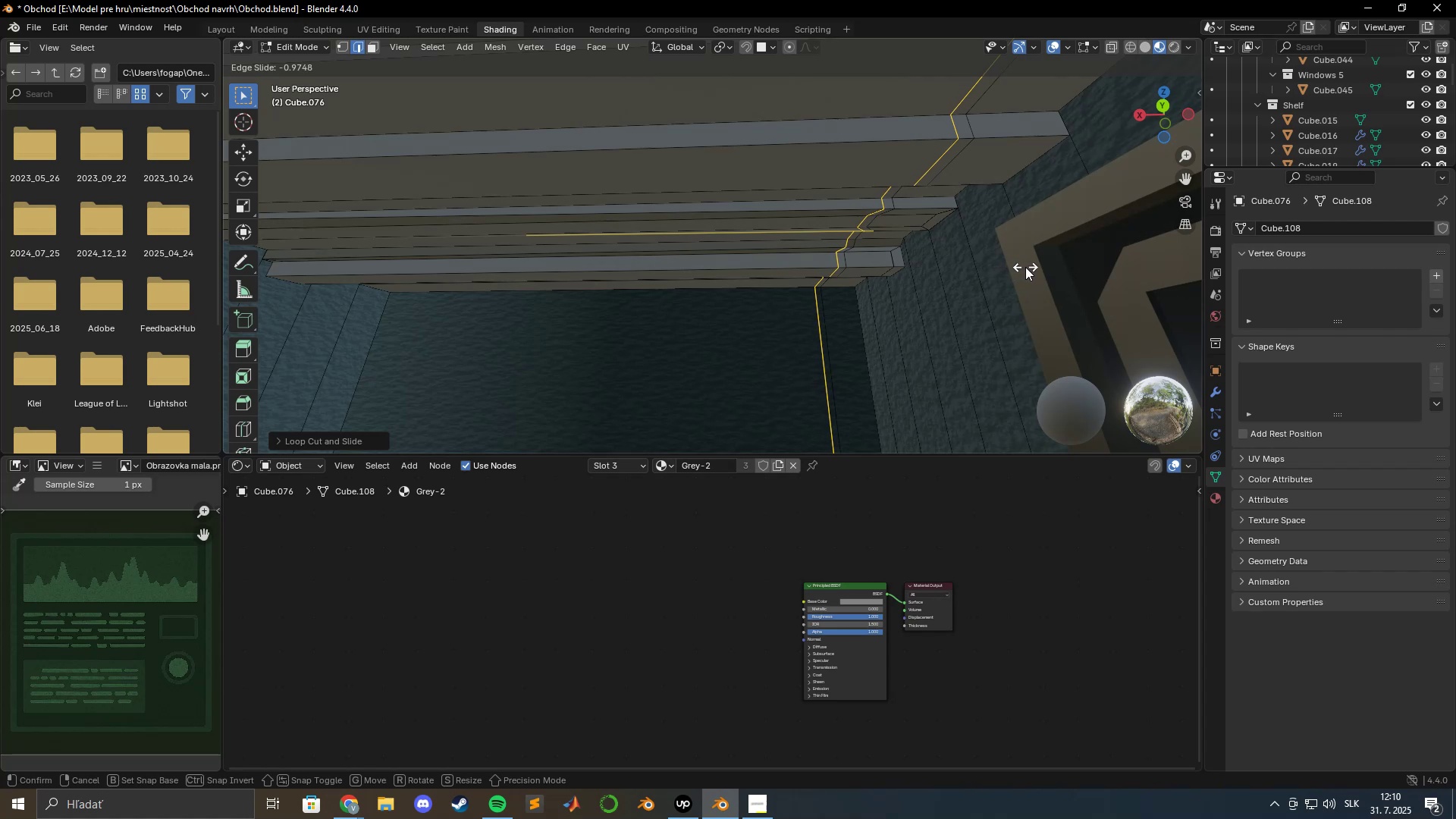 
hold_key(key=ShiftLeft, duration=1.53)
 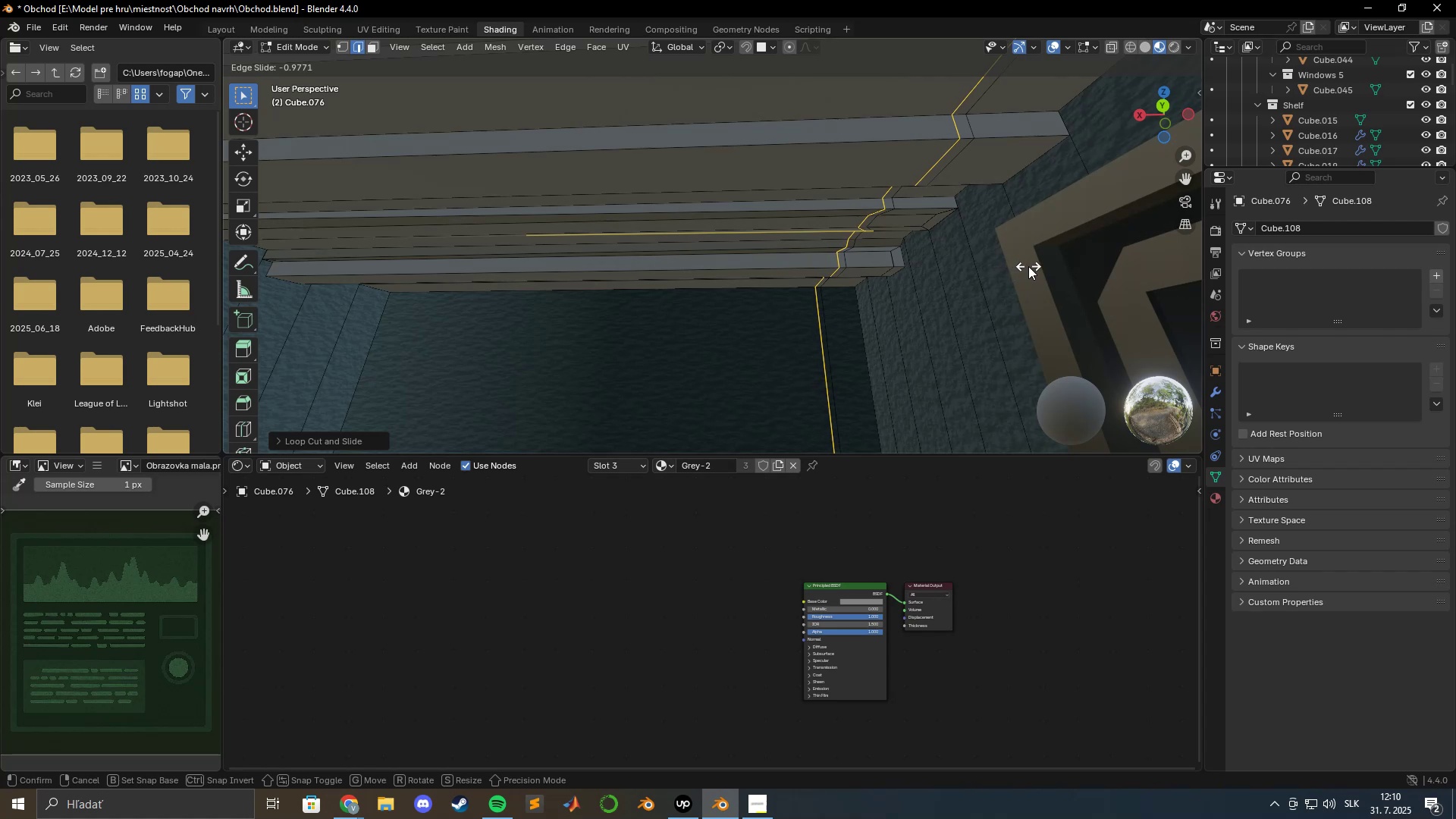 
hold_key(key=ShiftLeft, duration=1.12)
left_click([1028, 266])
 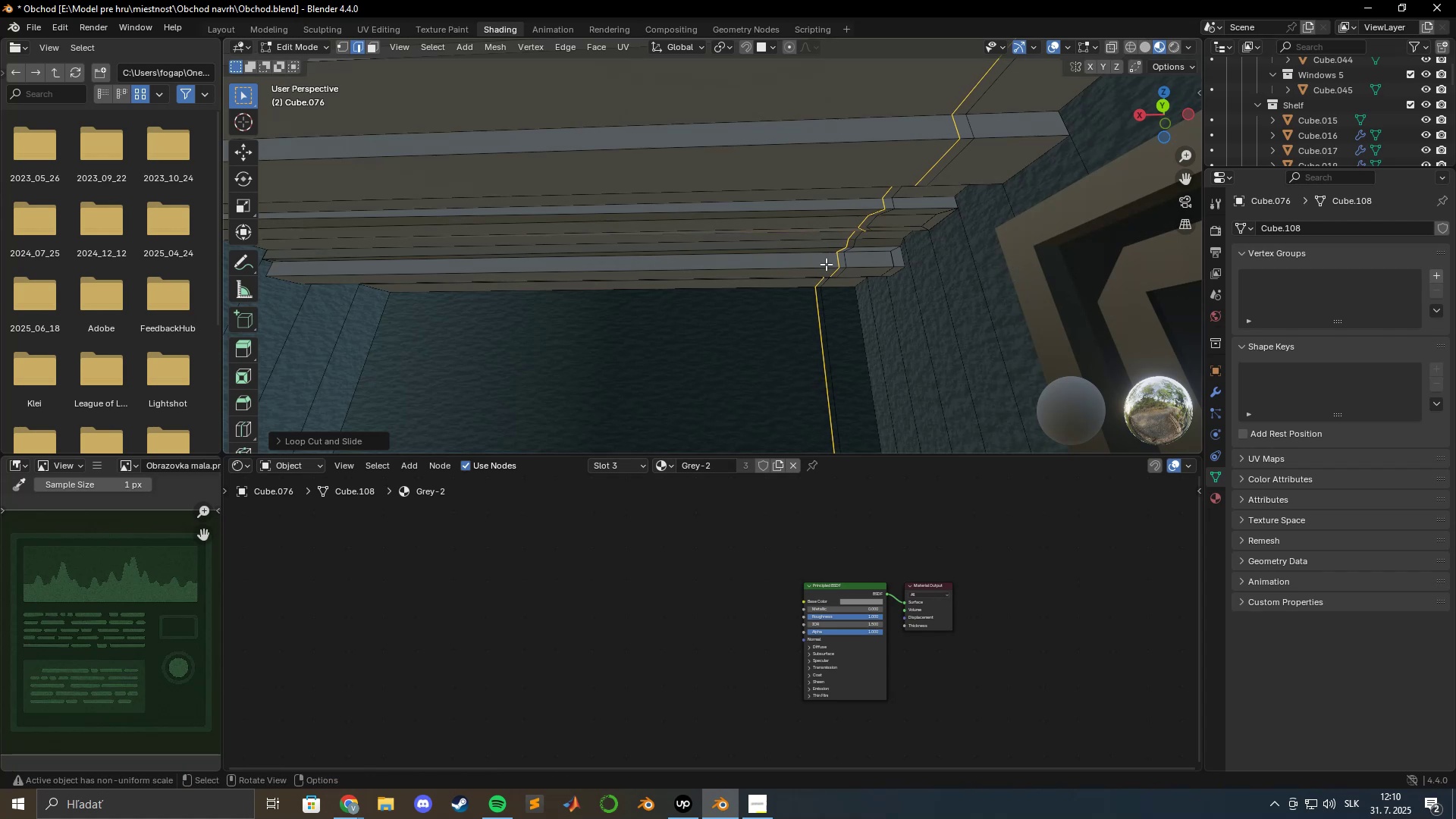 
key(Control+R)
 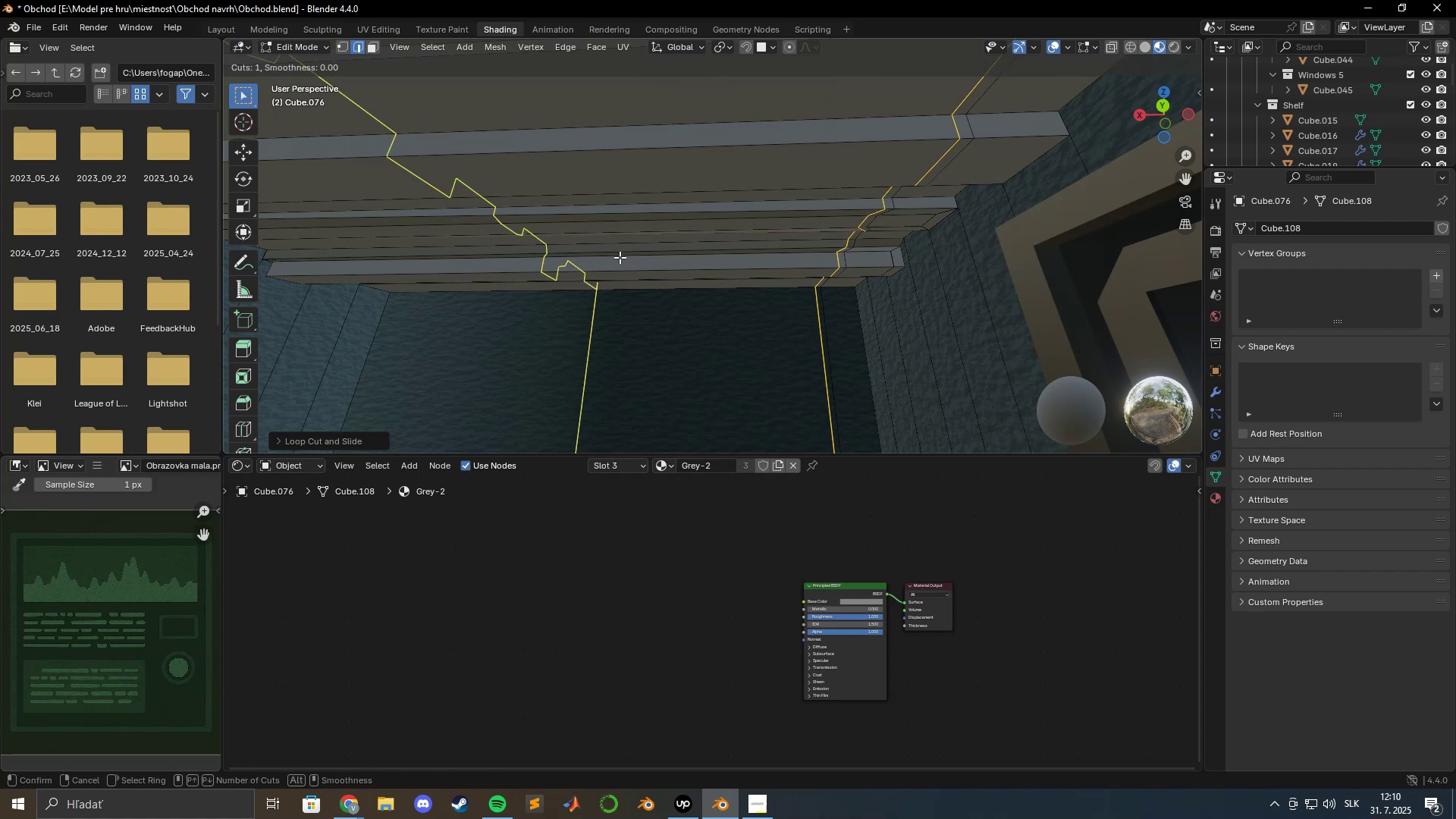 
left_click([617, 257])
 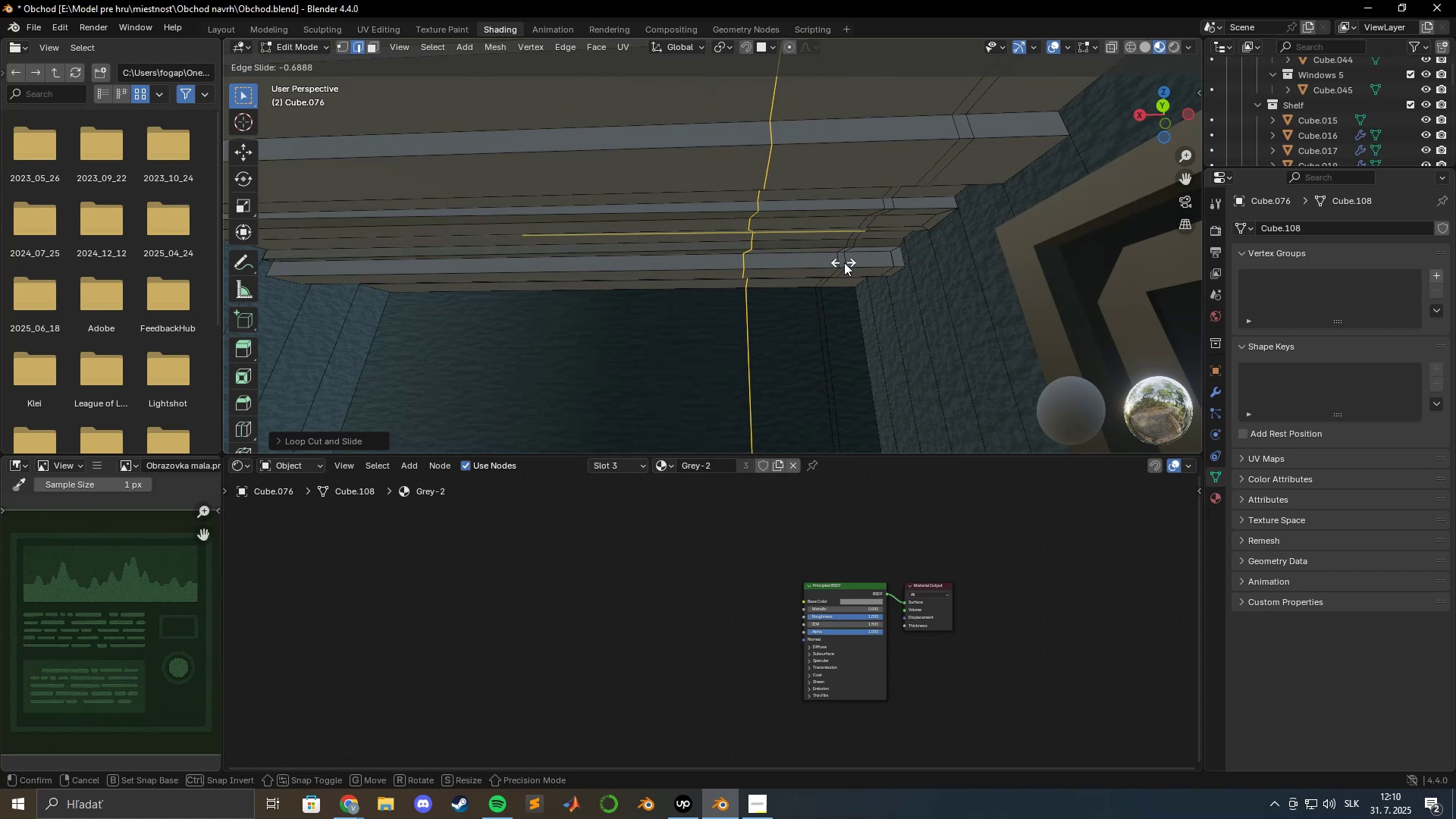 
hold_key(key=ShiftLeft, duration=1.53)
 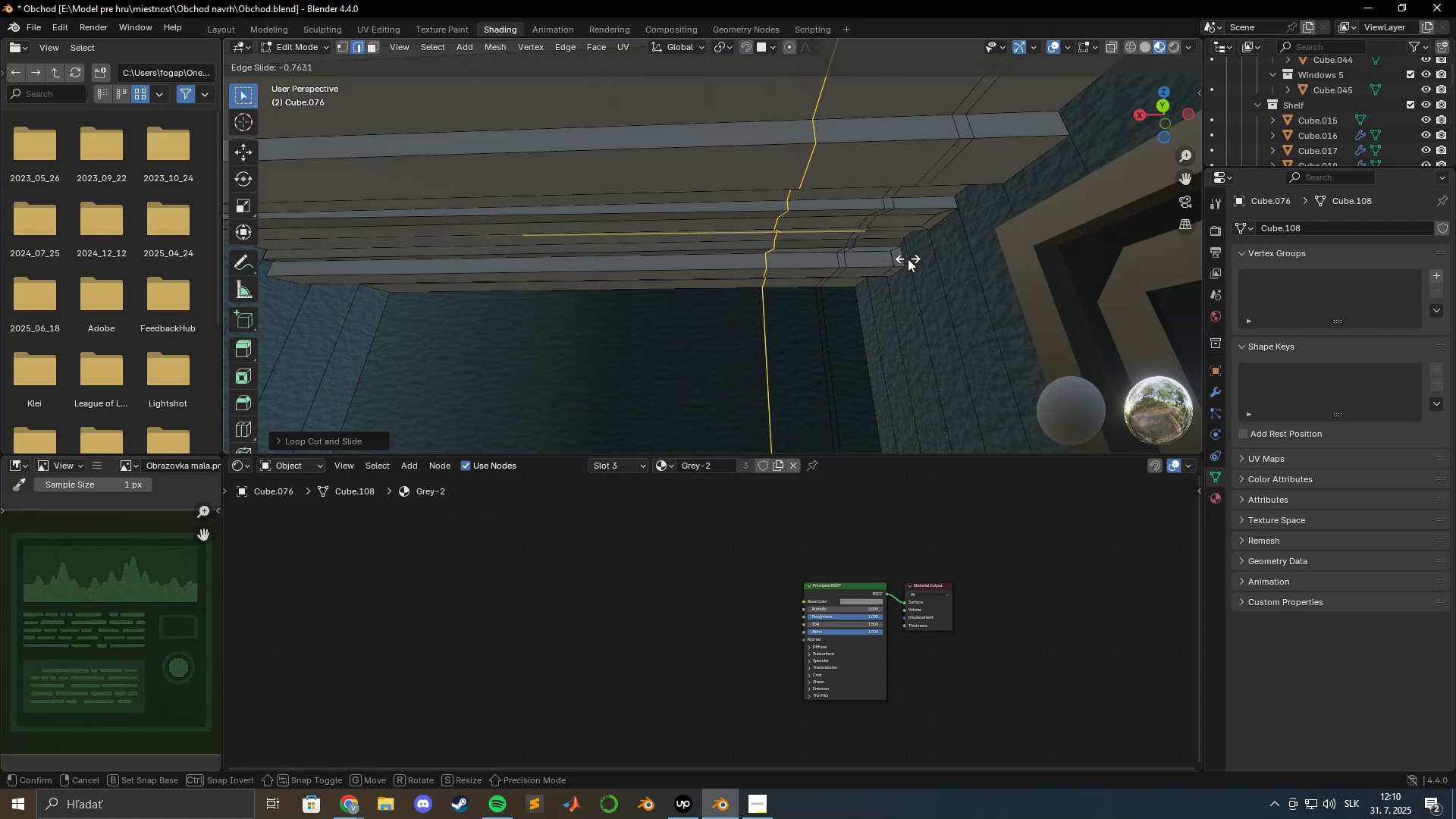 
hold_key(key=ShiftLeft, duration=1.52)
 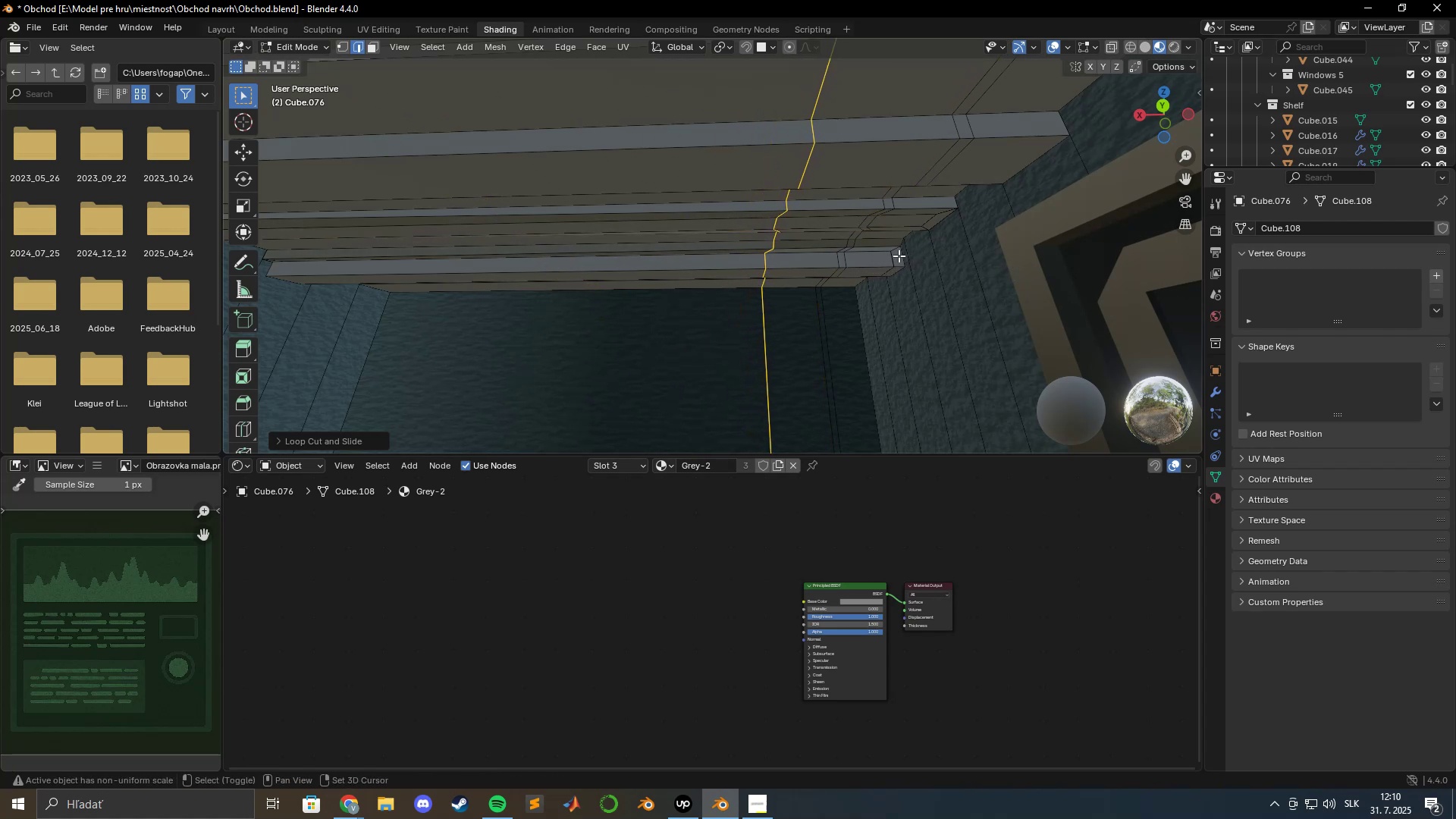 
hold_key(key=ShiftLeft, duration=0.69)
left_click([899, 256])
 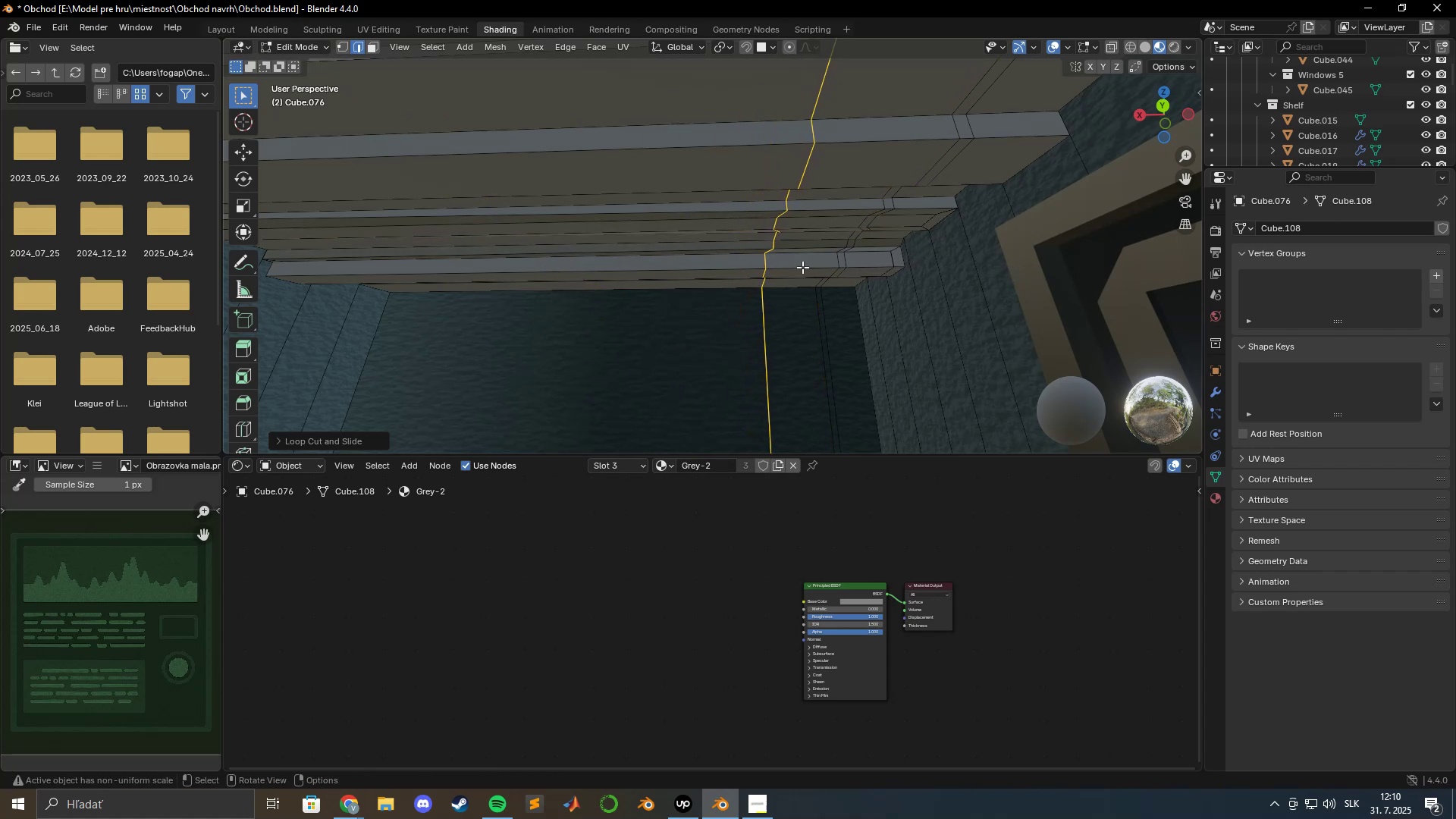 
hold_key(key=ControlLeft, duration=0.47)
 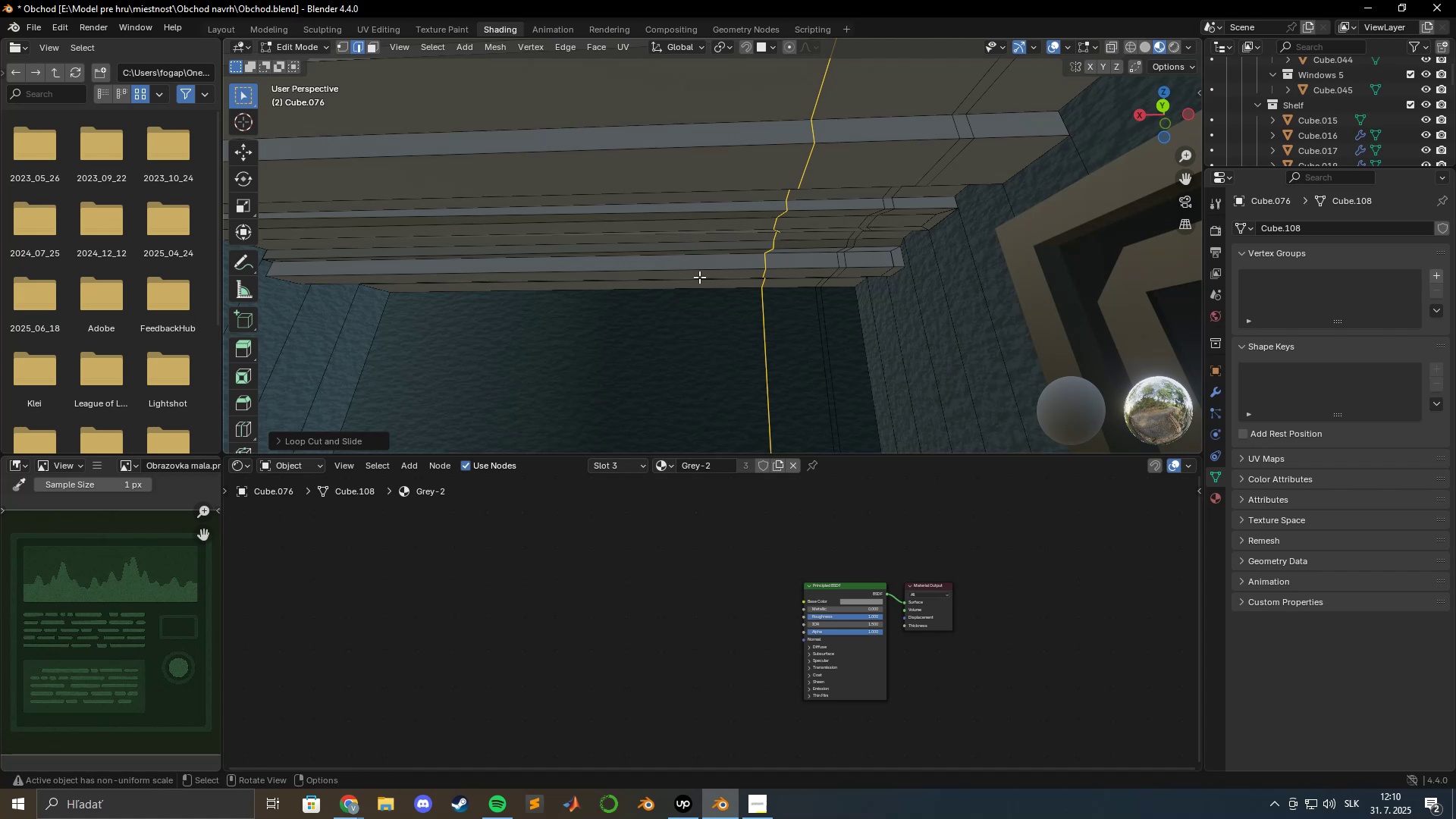 
key(Control+Z)
 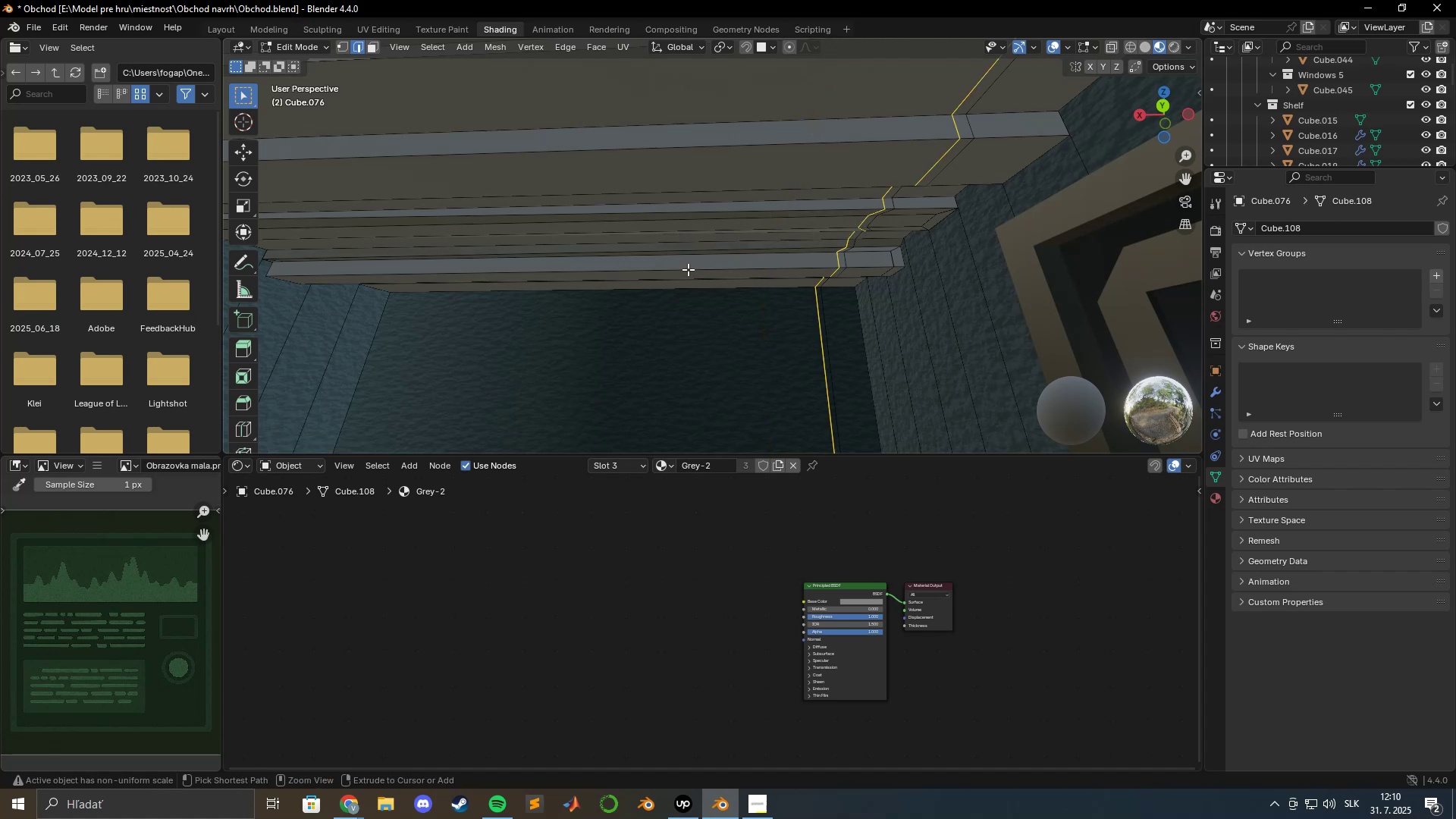 
key(Control+Z)
 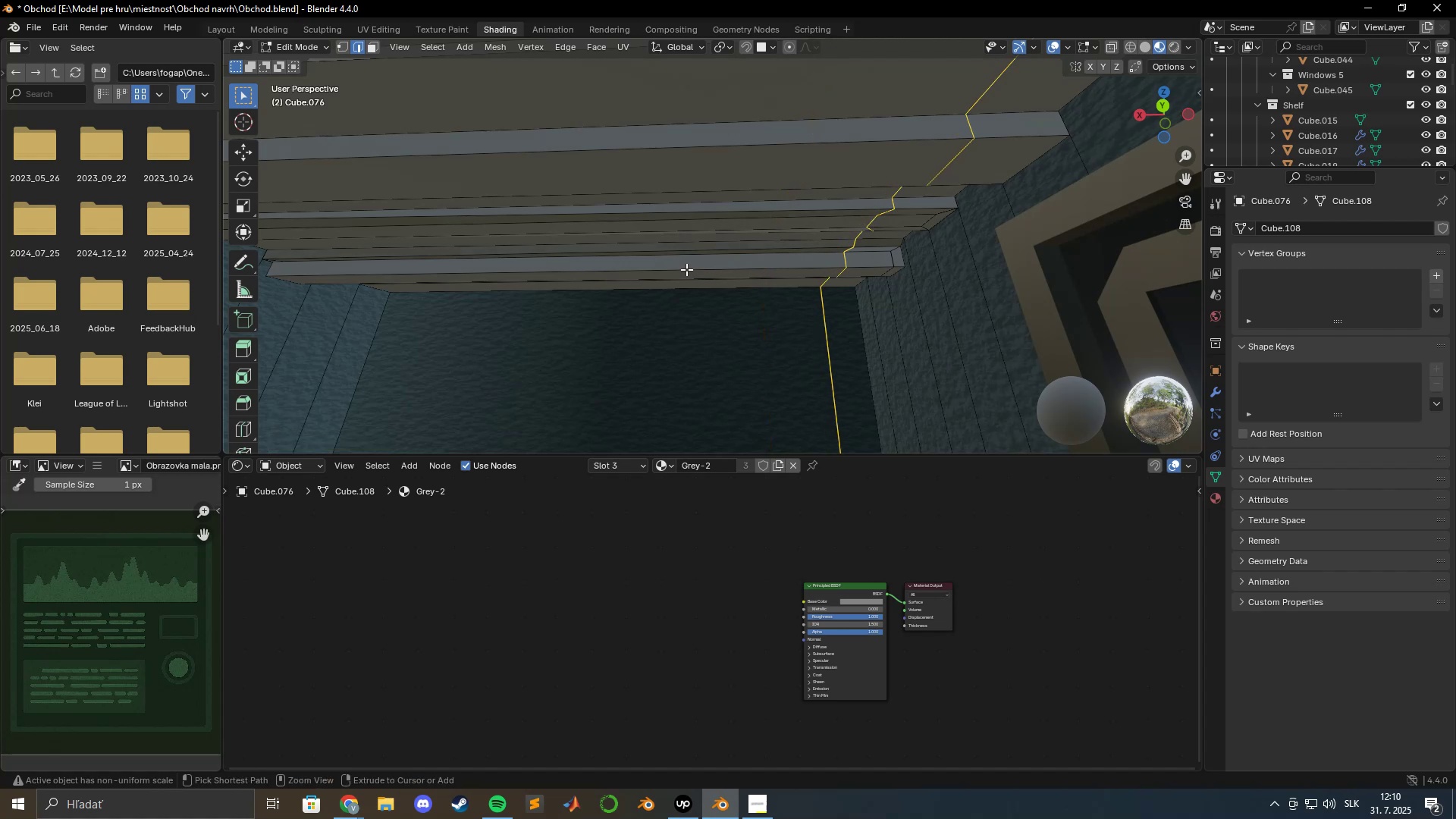 
key(Control+Z)
 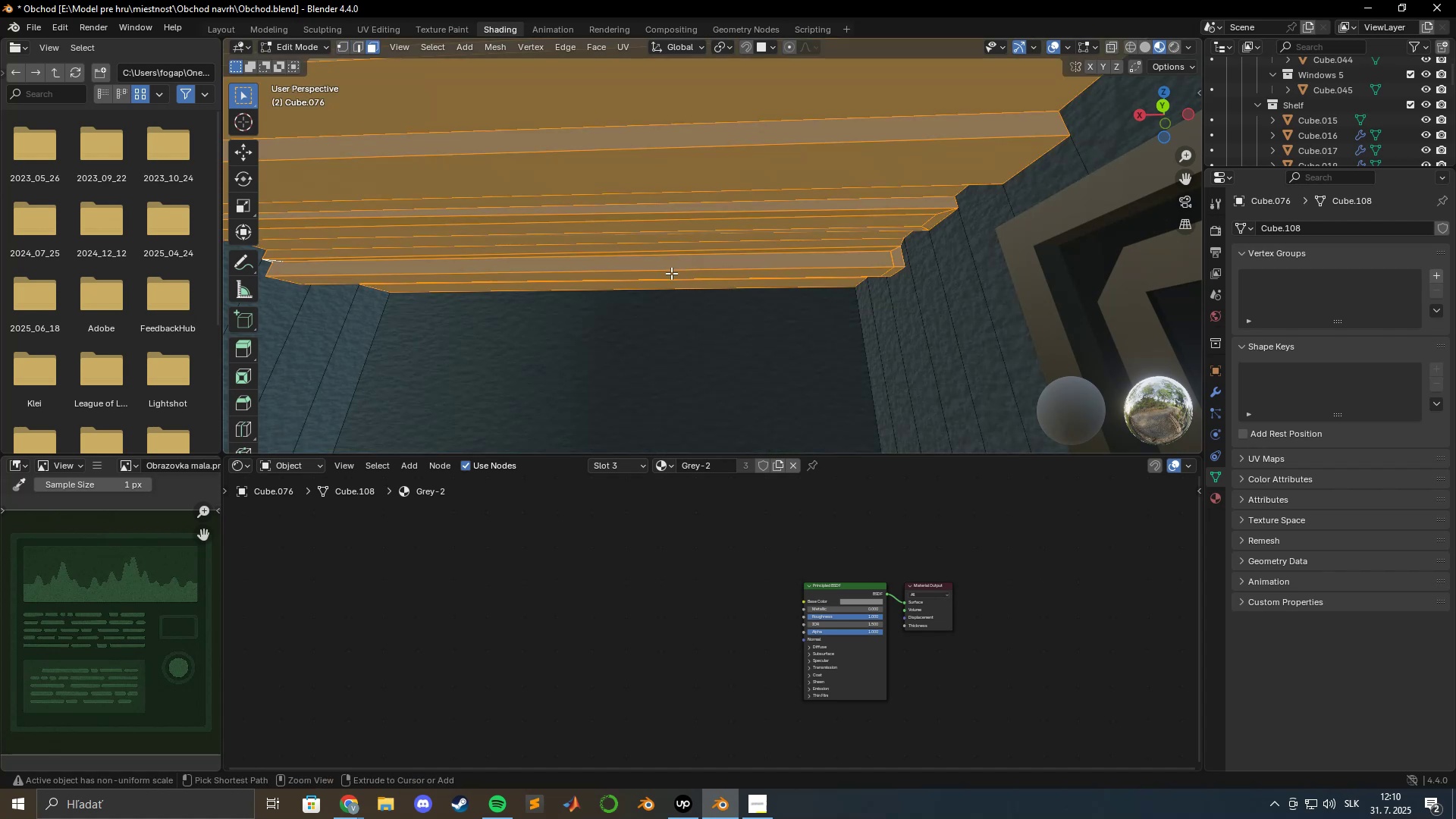 
key(Control+ControlLeft)
 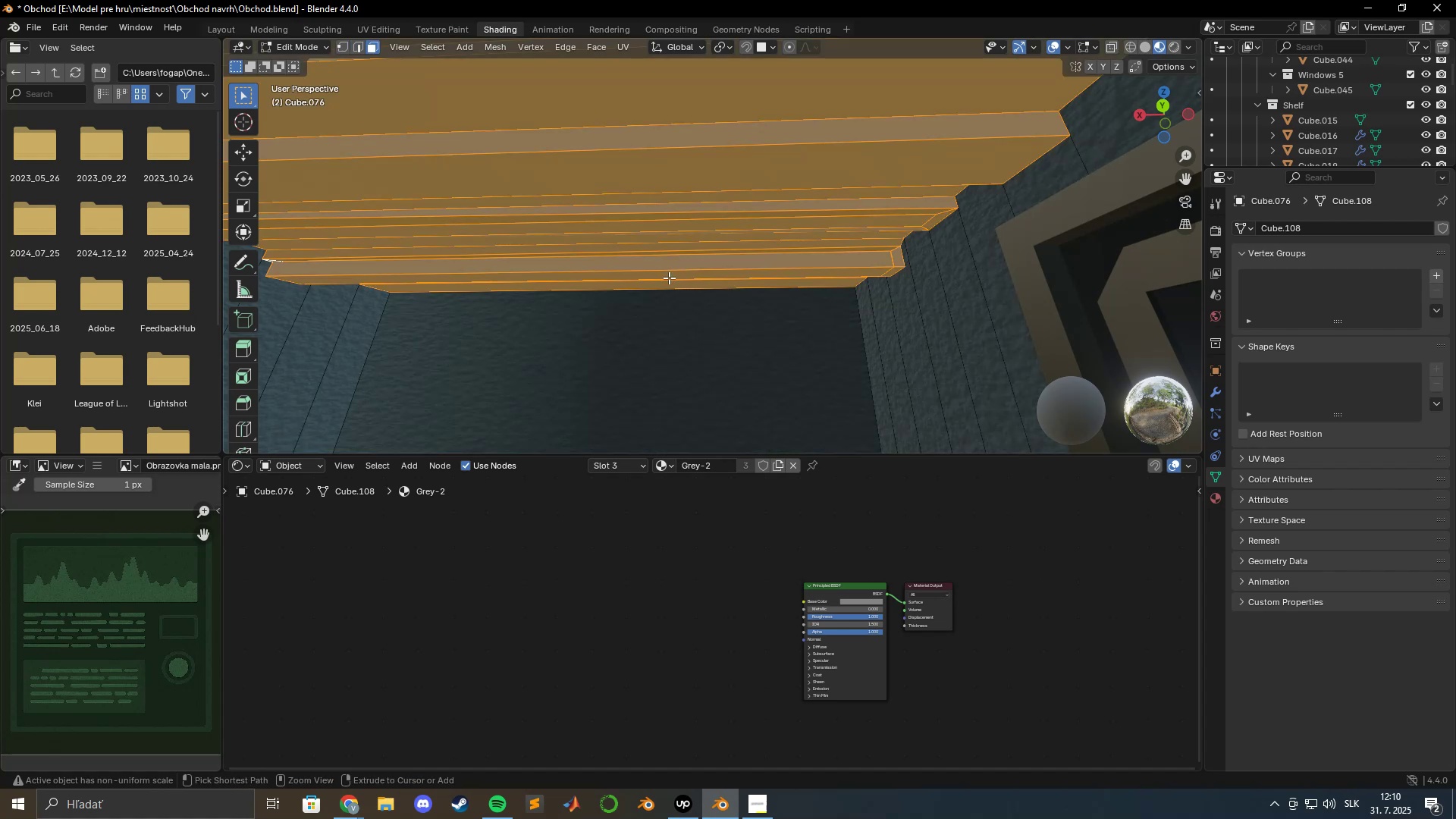 
key(Control+R)
 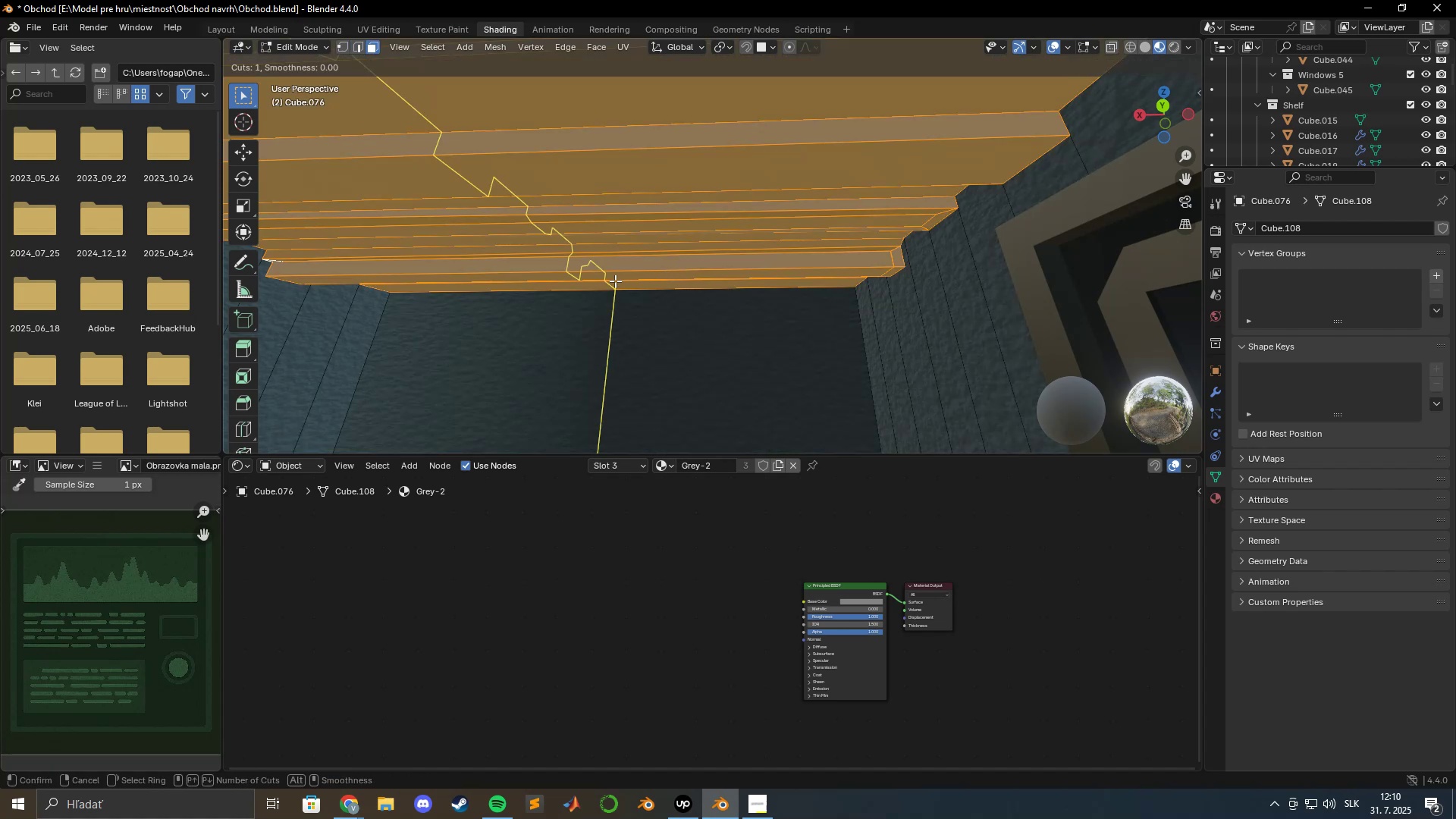 
scroll: coordinate [607, 281], scroll_direction: up, amount: 6.0
 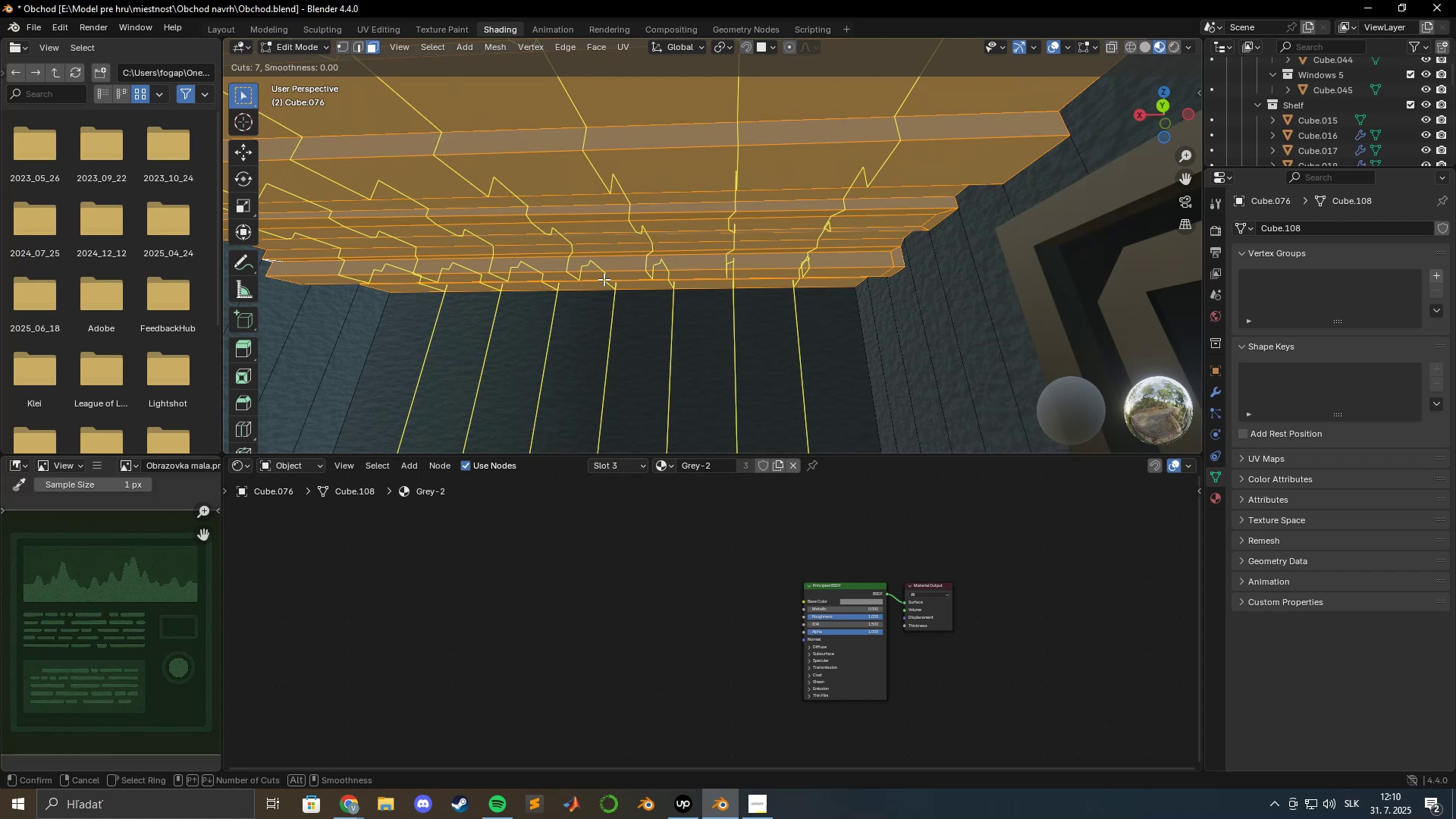 
wait(5.66)
 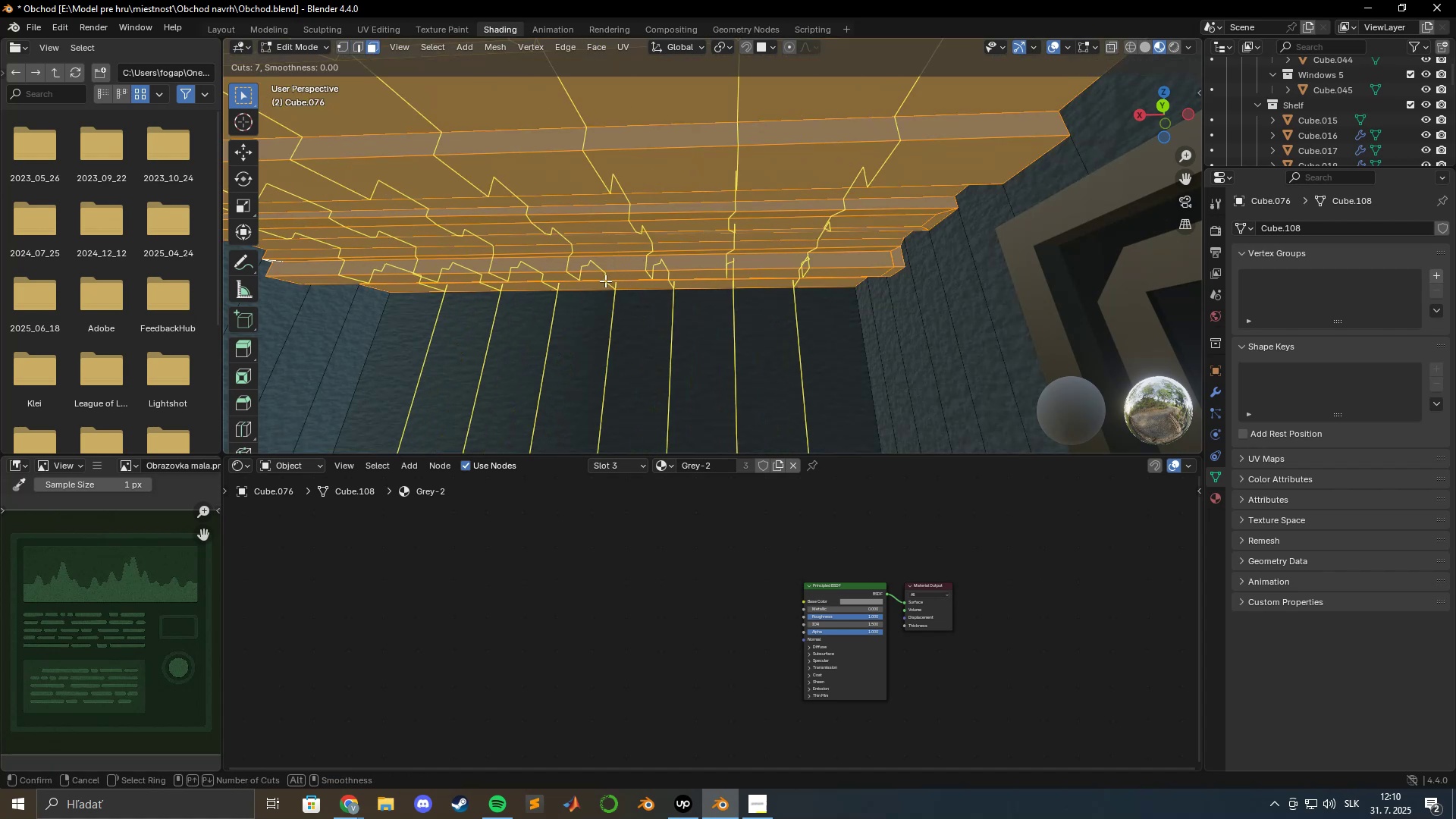 
left_click([604, 278])
 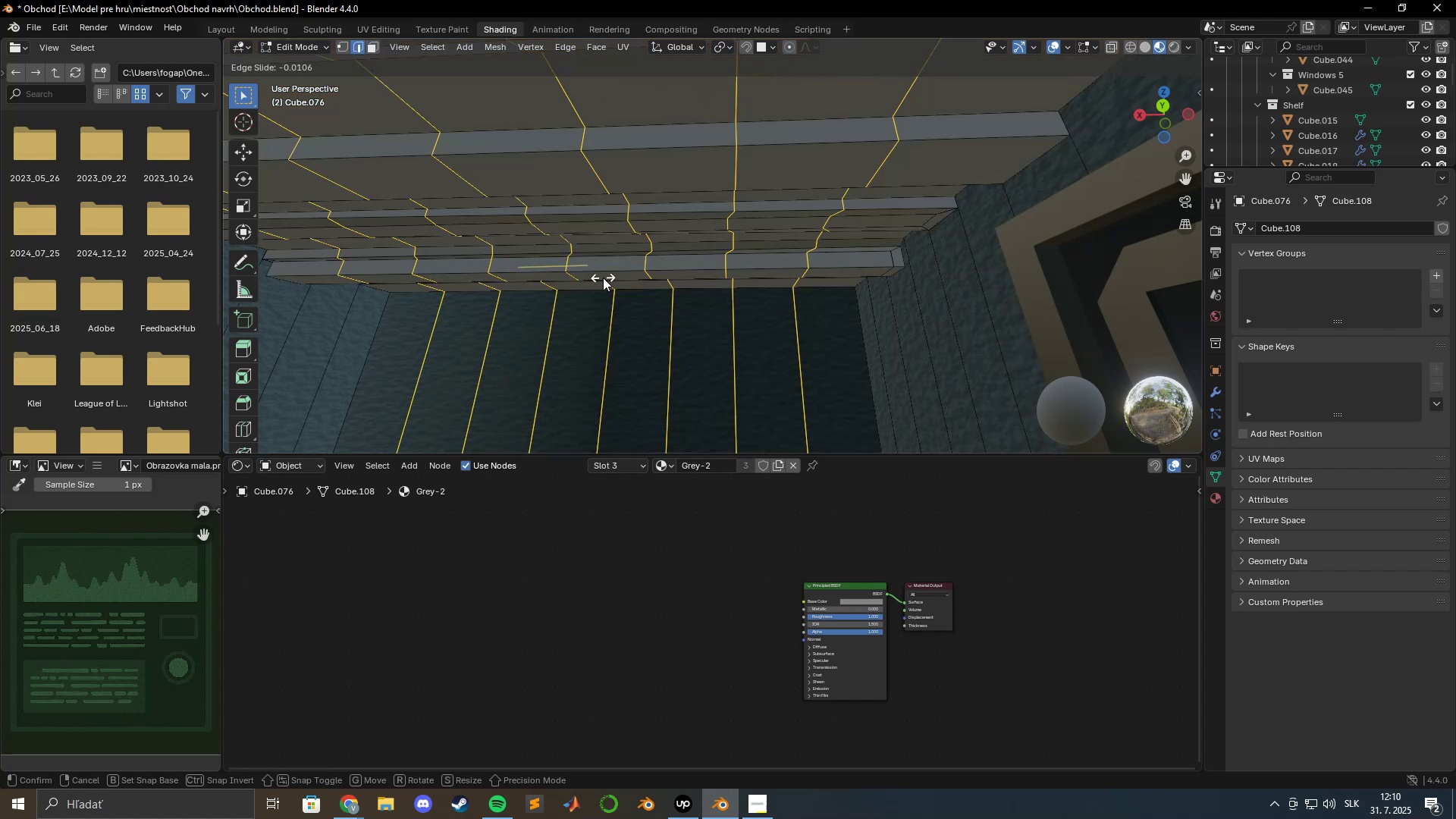 
key(Escape)
 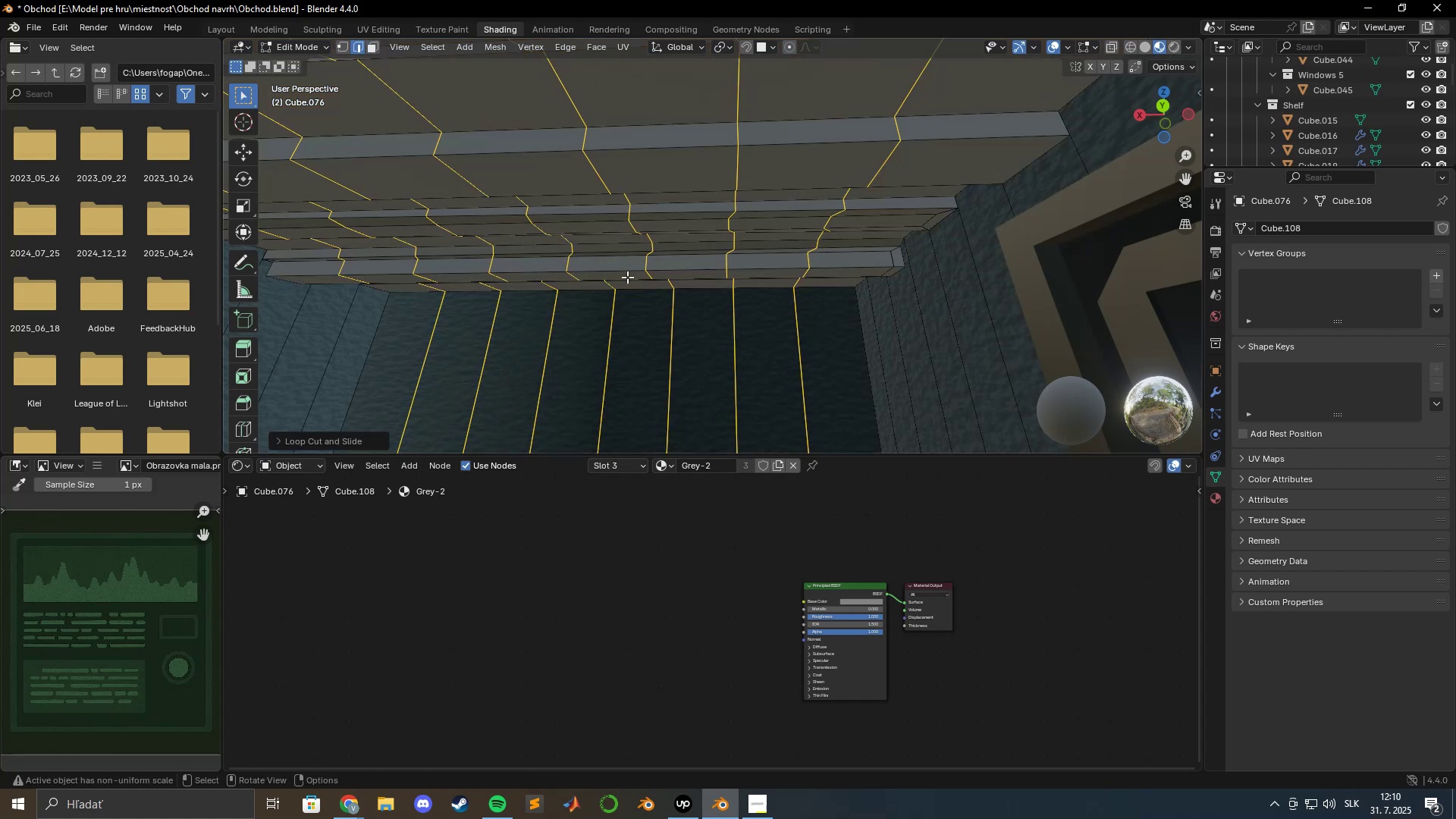 
hold_key(key=ShiftLeft, duration=0.53)
 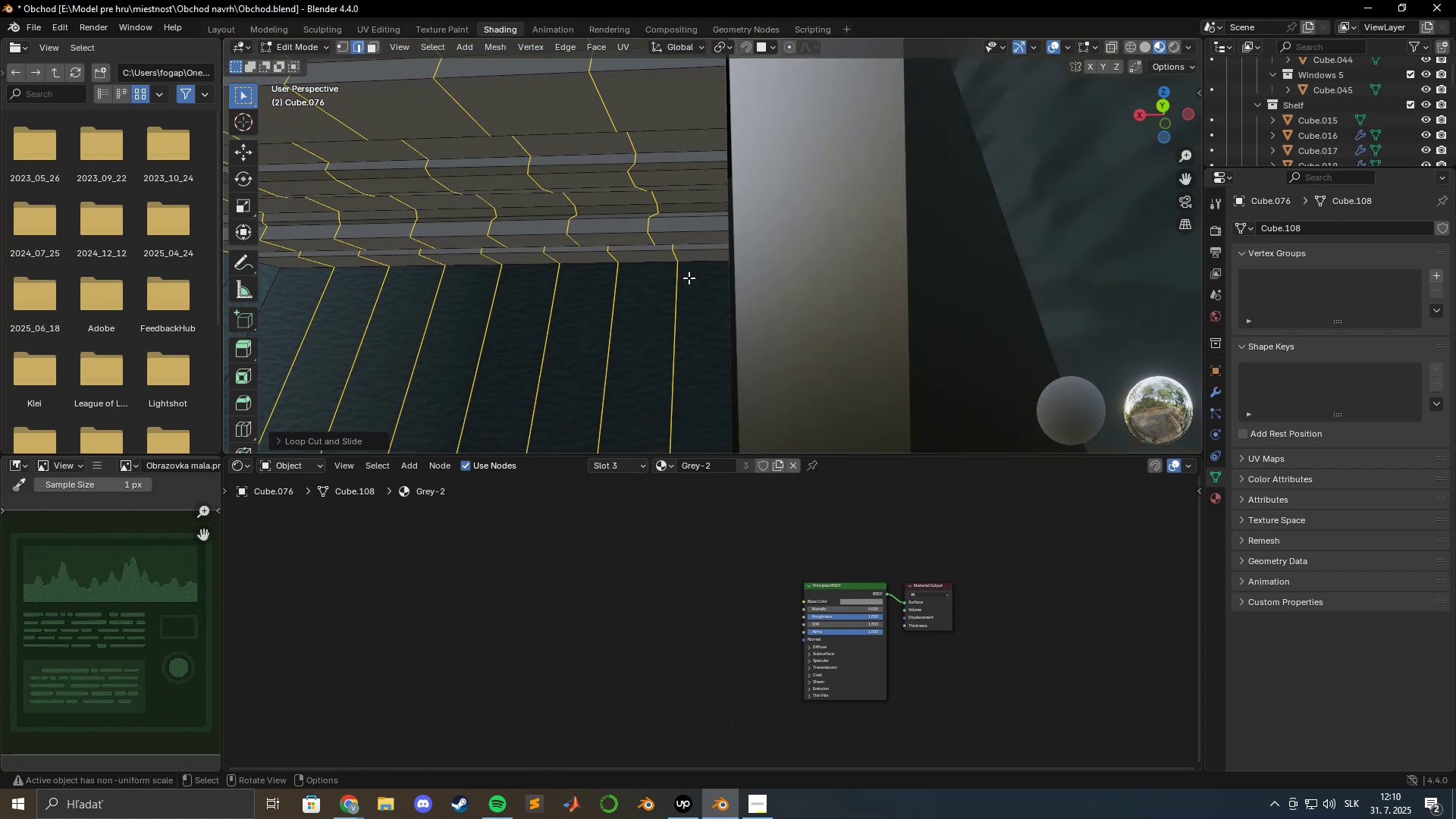 
hold_key(key=ControlLeft, duration=0.5)
 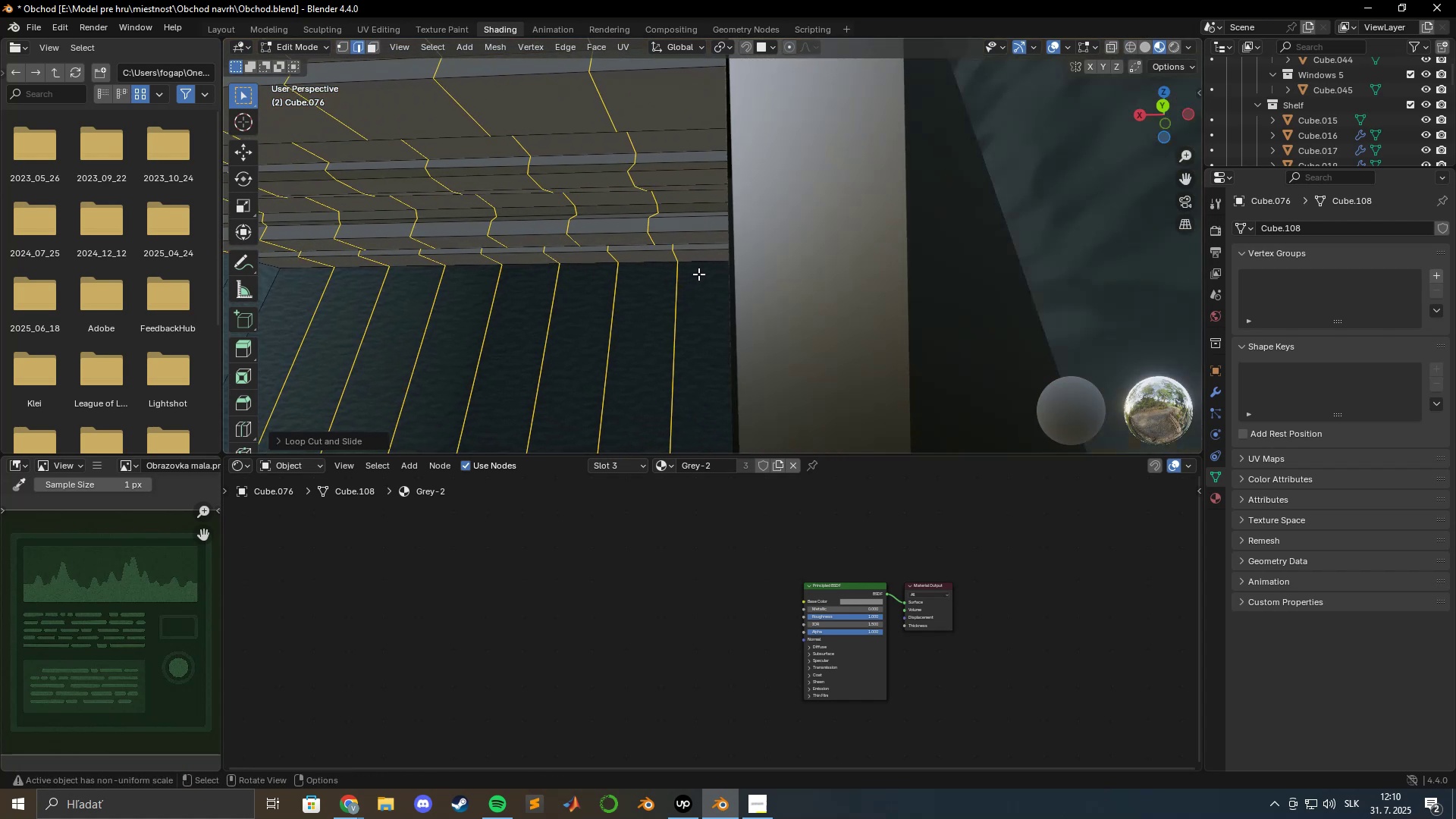 
hold_key(key=ShiftLeft, duration=0.51)
 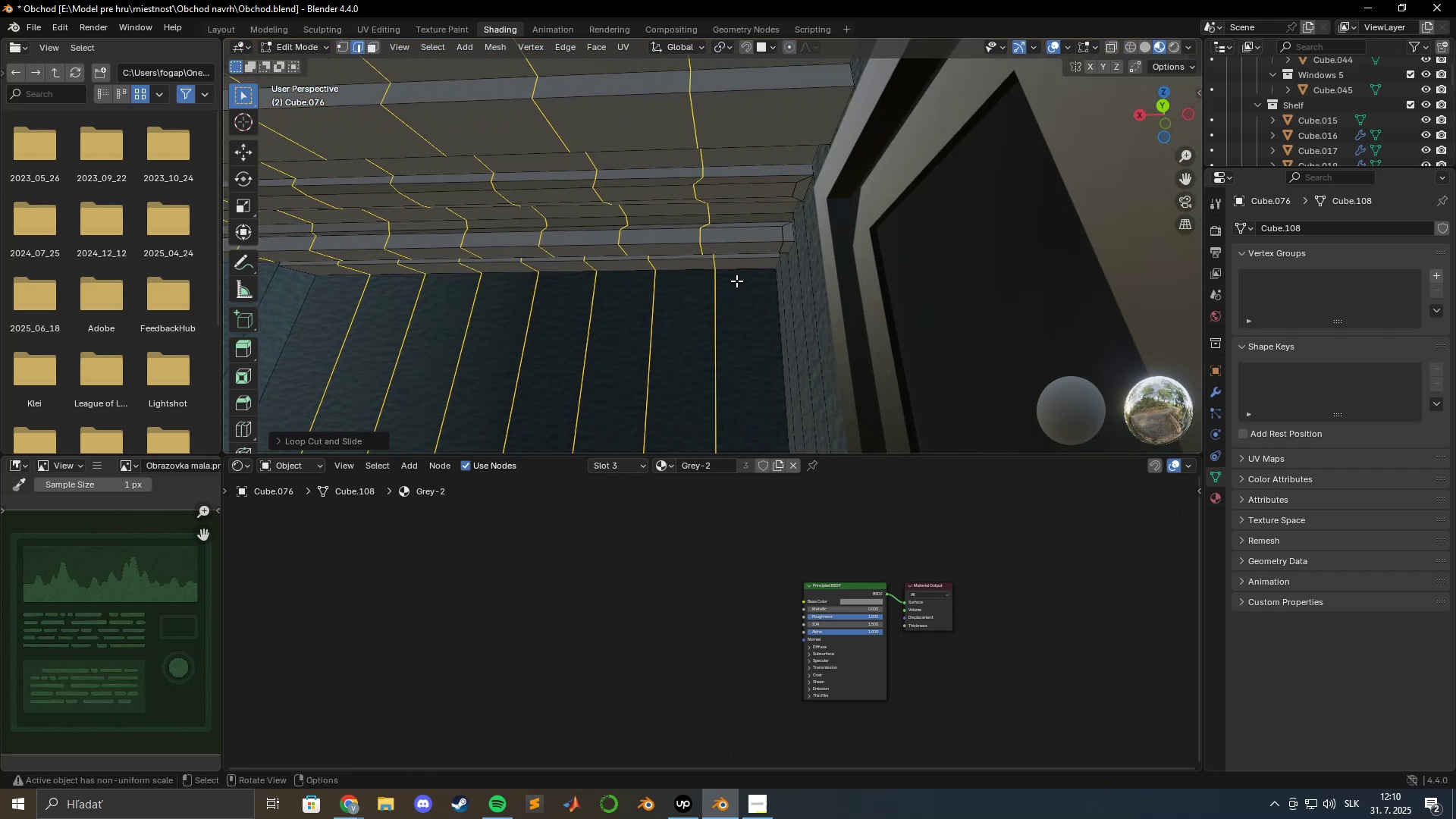 
key(Control+R)
 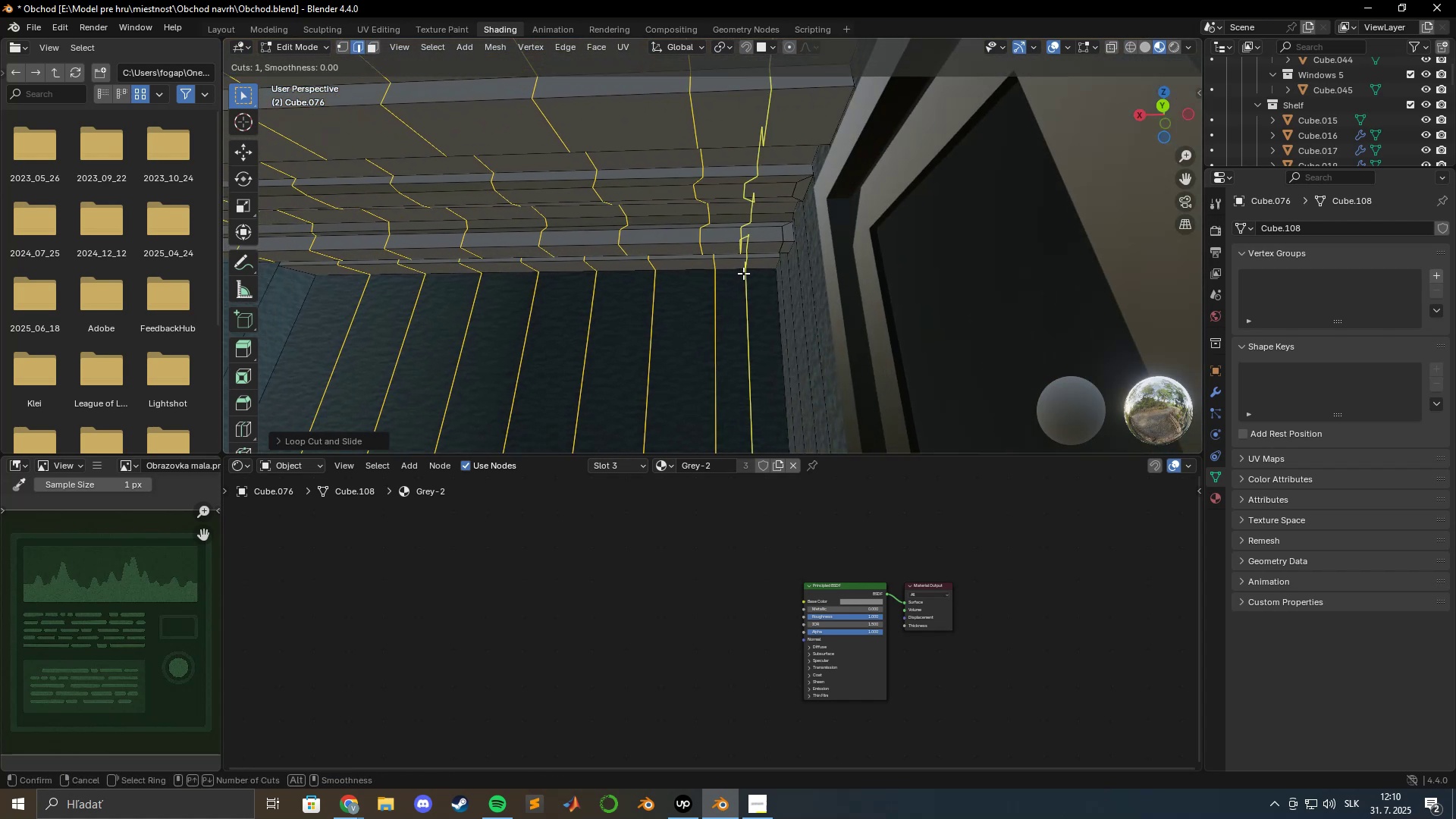 
left_click([743, 274])
 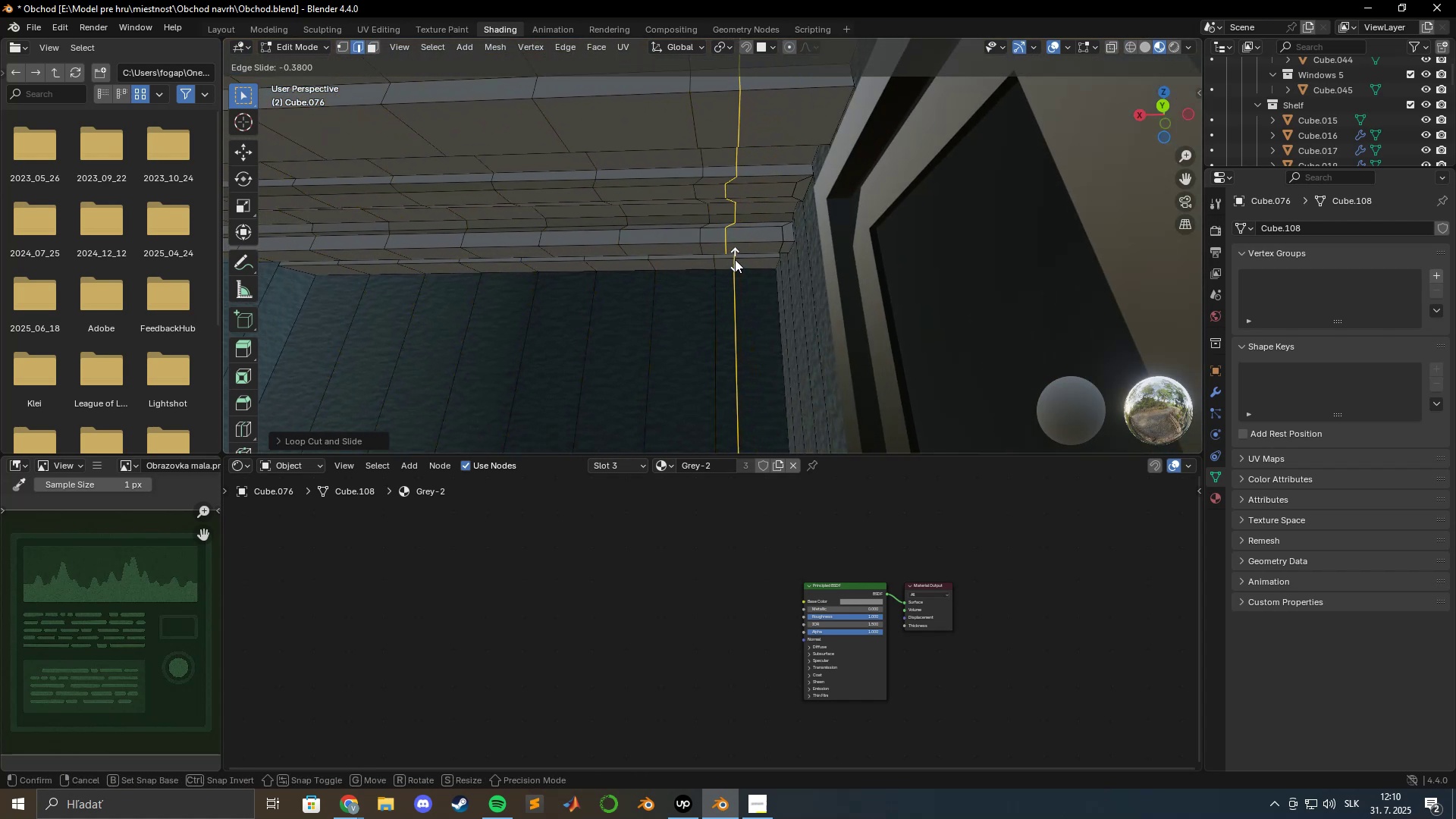 
hold_key(key=ShiftLeft, duration=1.53)
 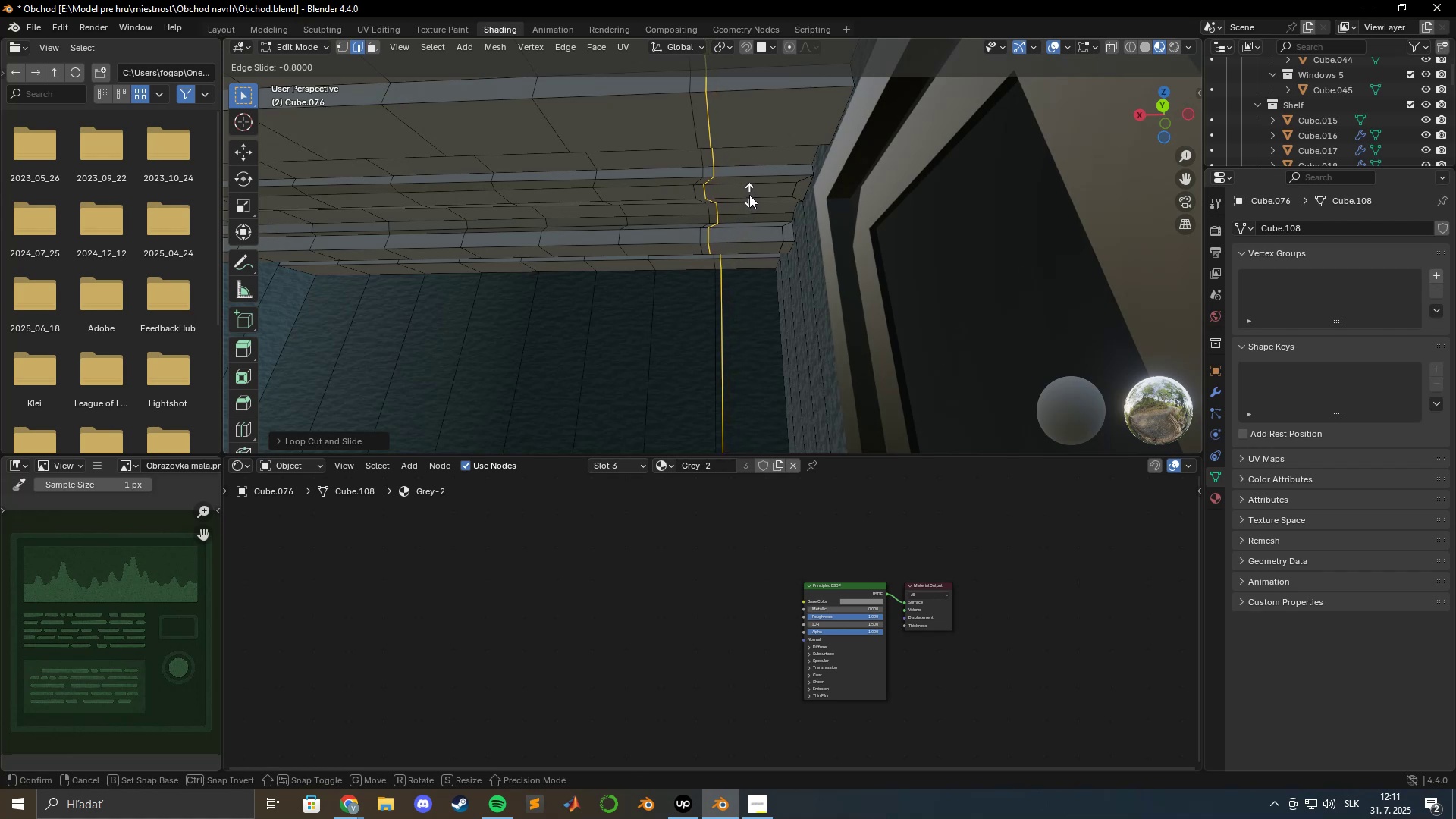 
hold_key(key=ShiftLeft, duration=1.52)
 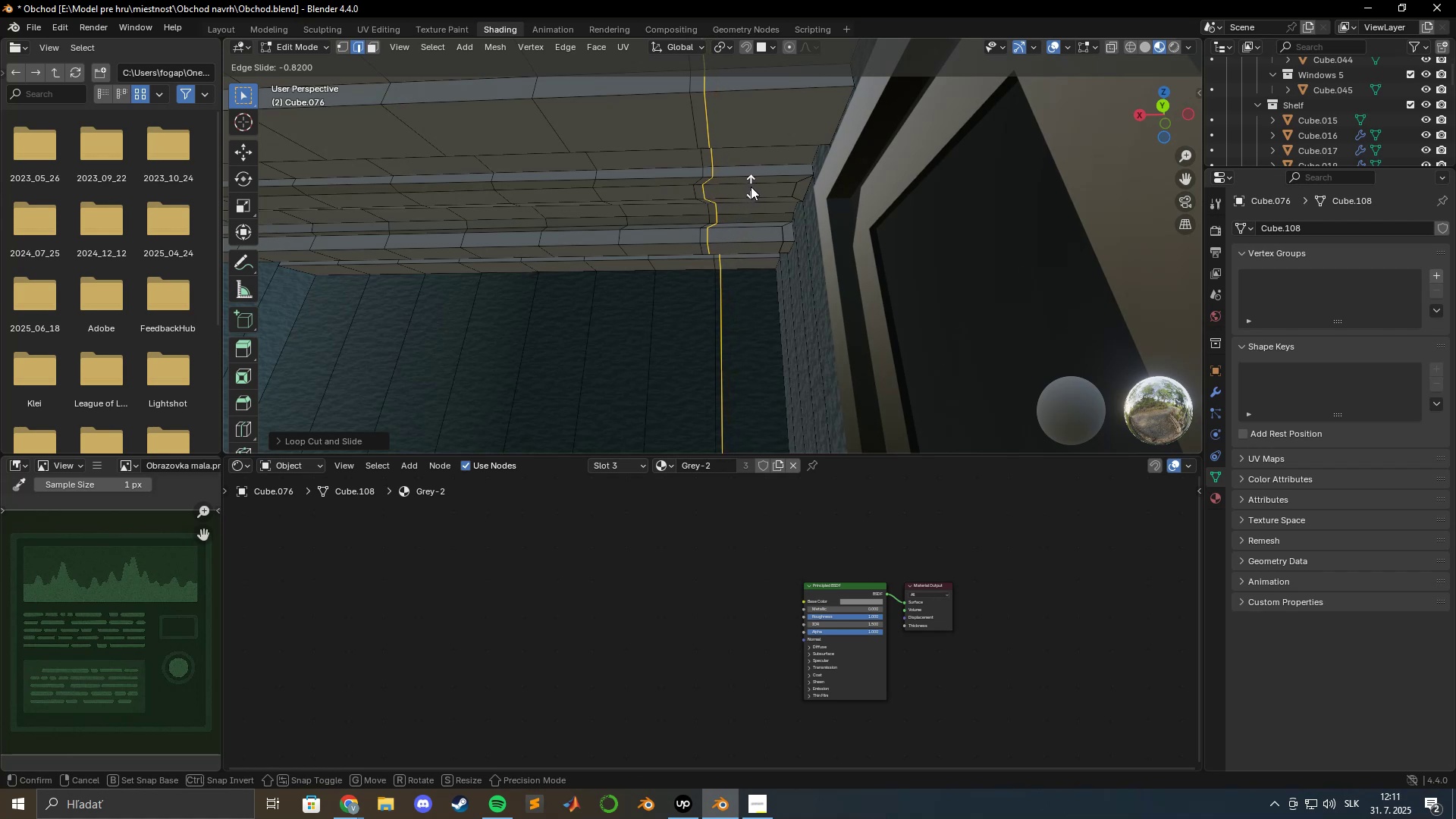 
hold_key(key=ShiftLeft, duration=1.52)
left_click([751, 187])
 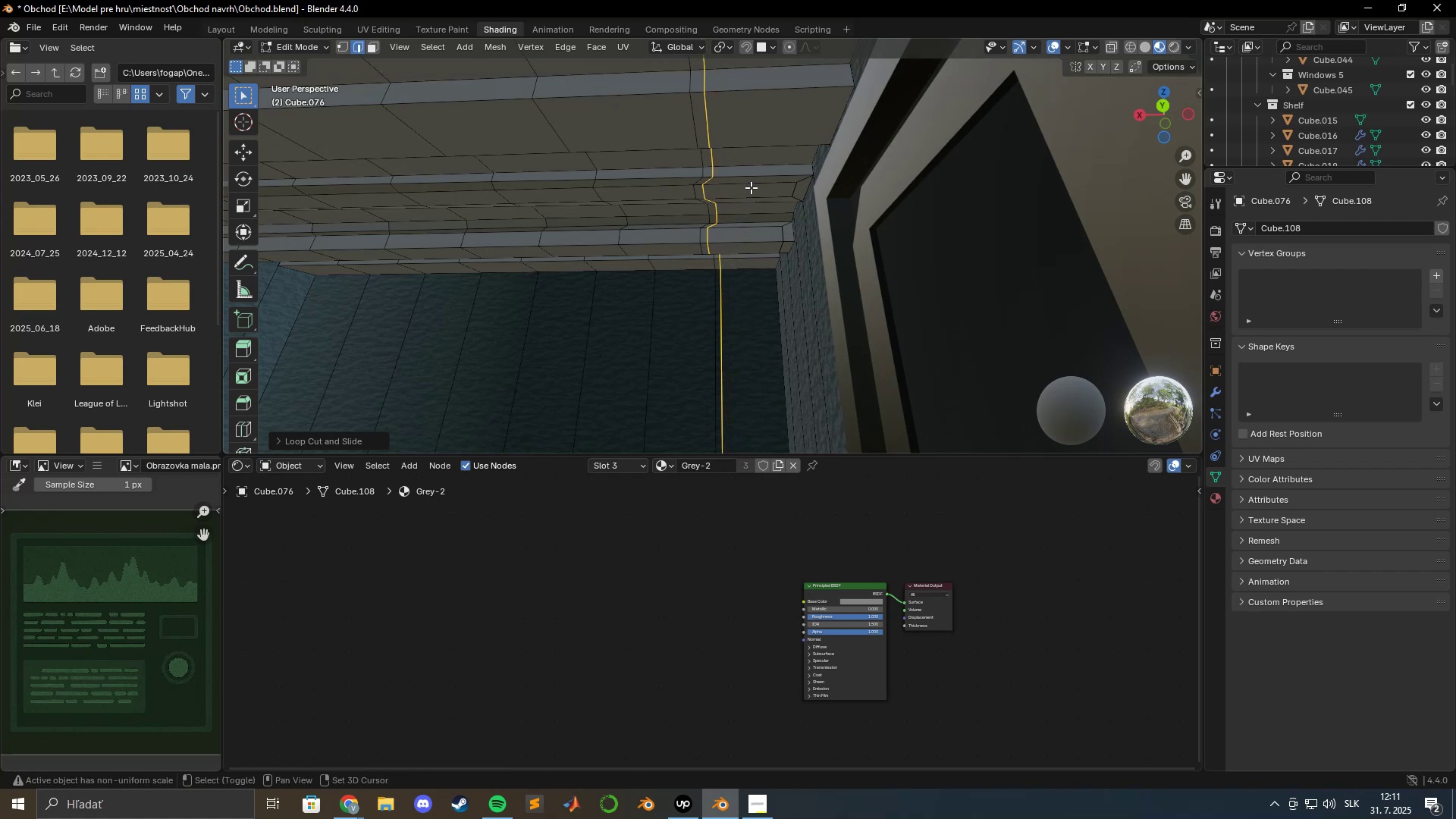 
key(Shift+ShiftLeft)
 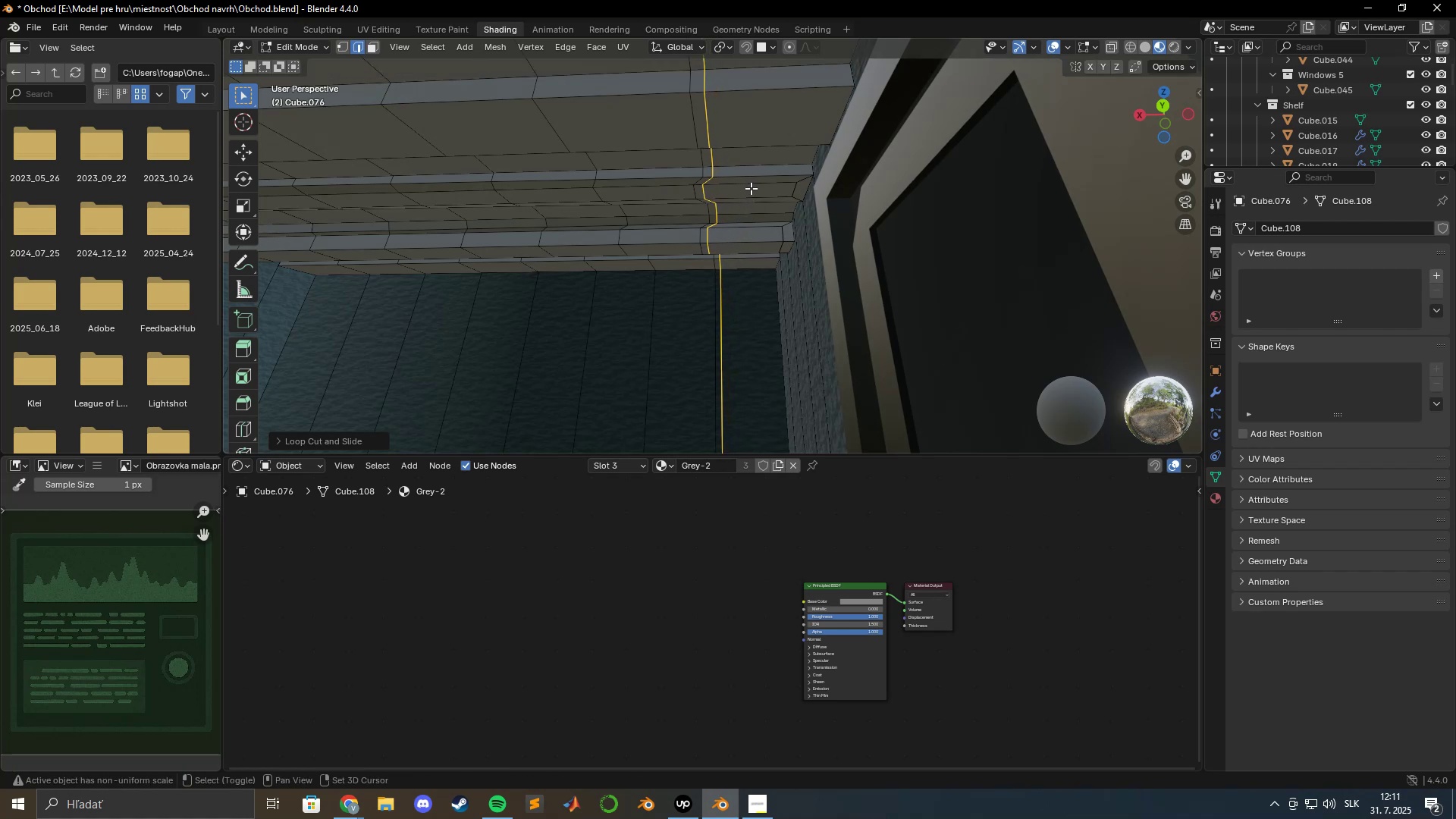 
key(Shift+ShiftLeft)
 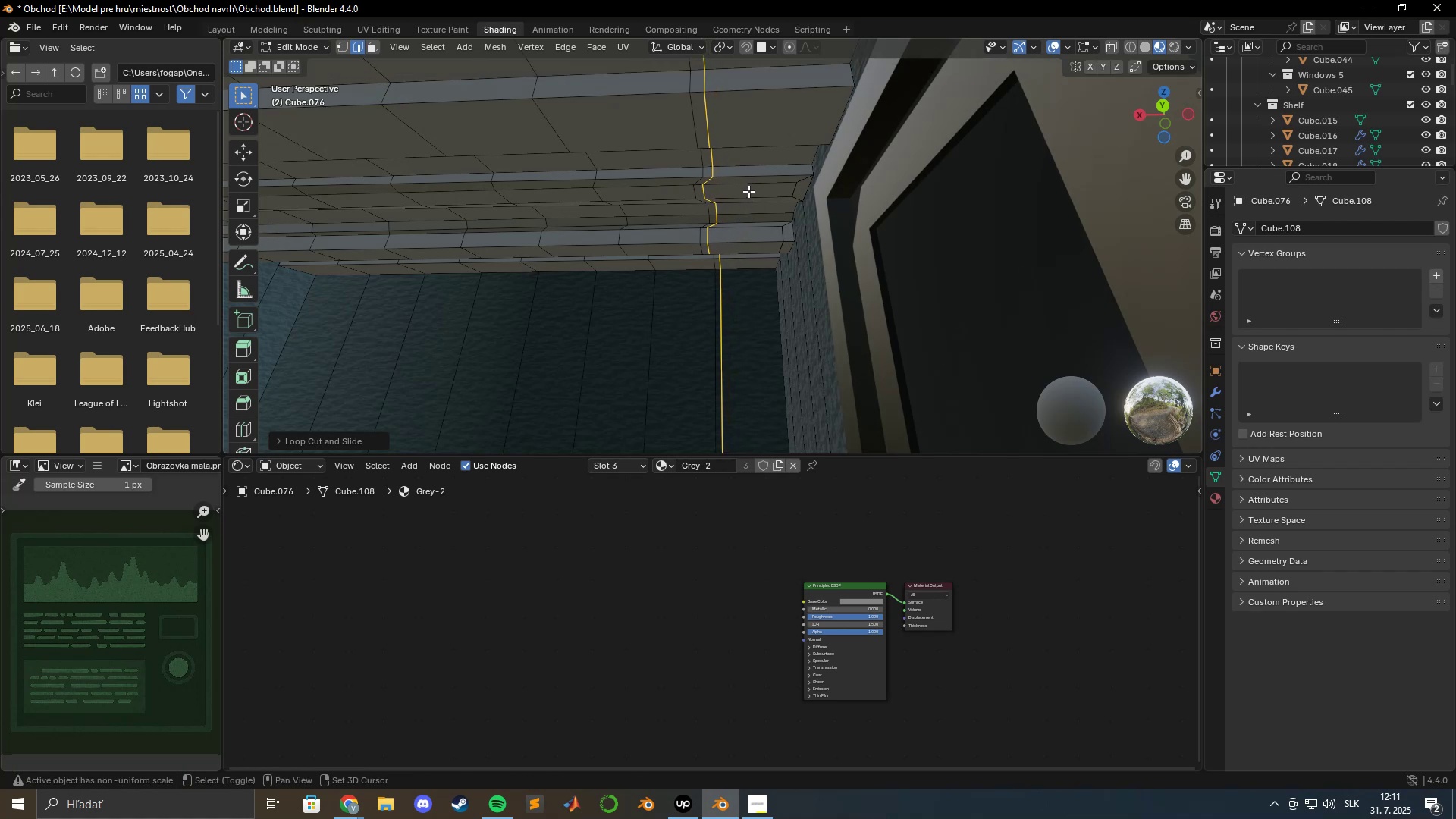 
key(Shift+ShiftLeft)
 